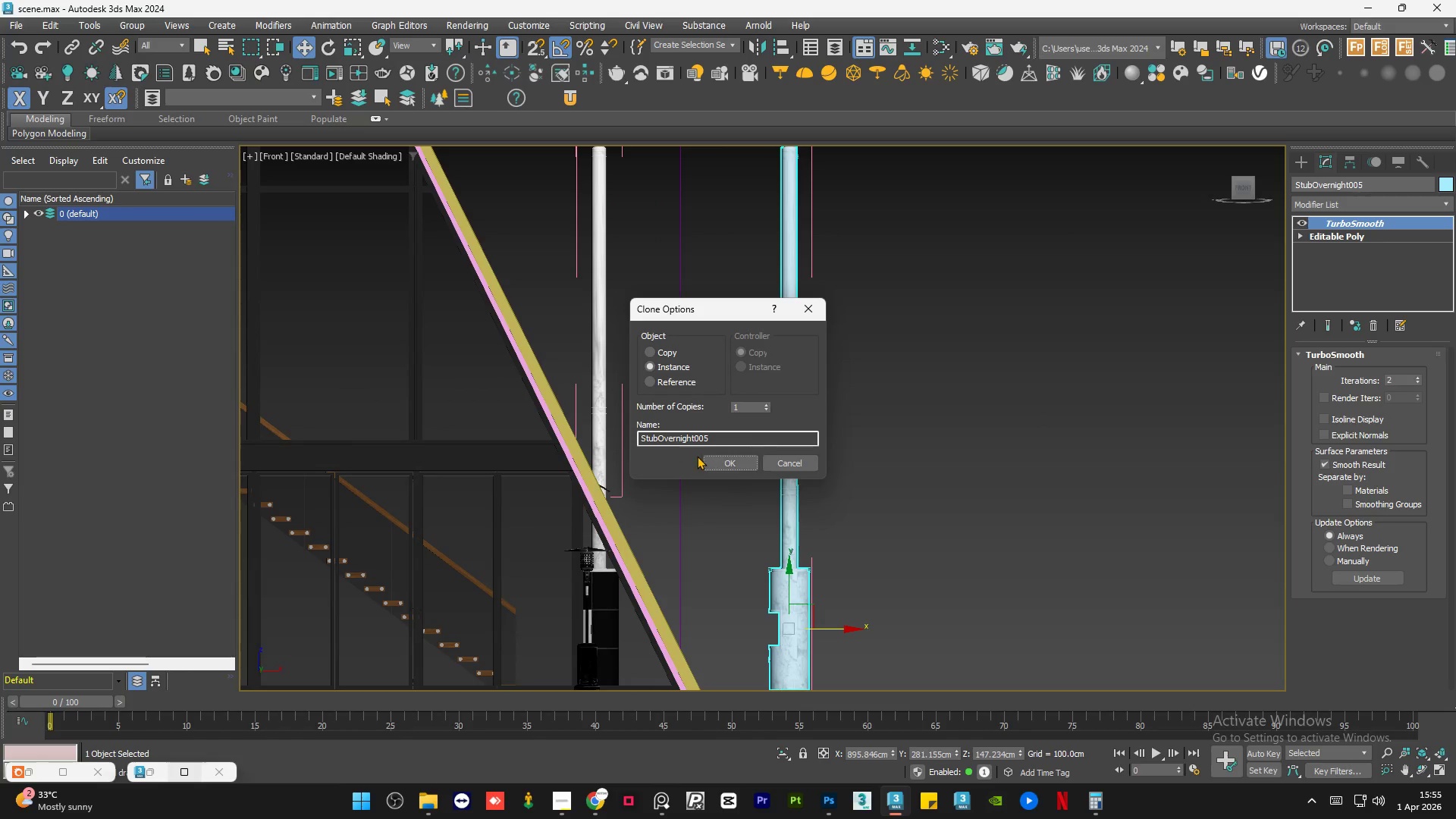 
left_click([720, 460])
 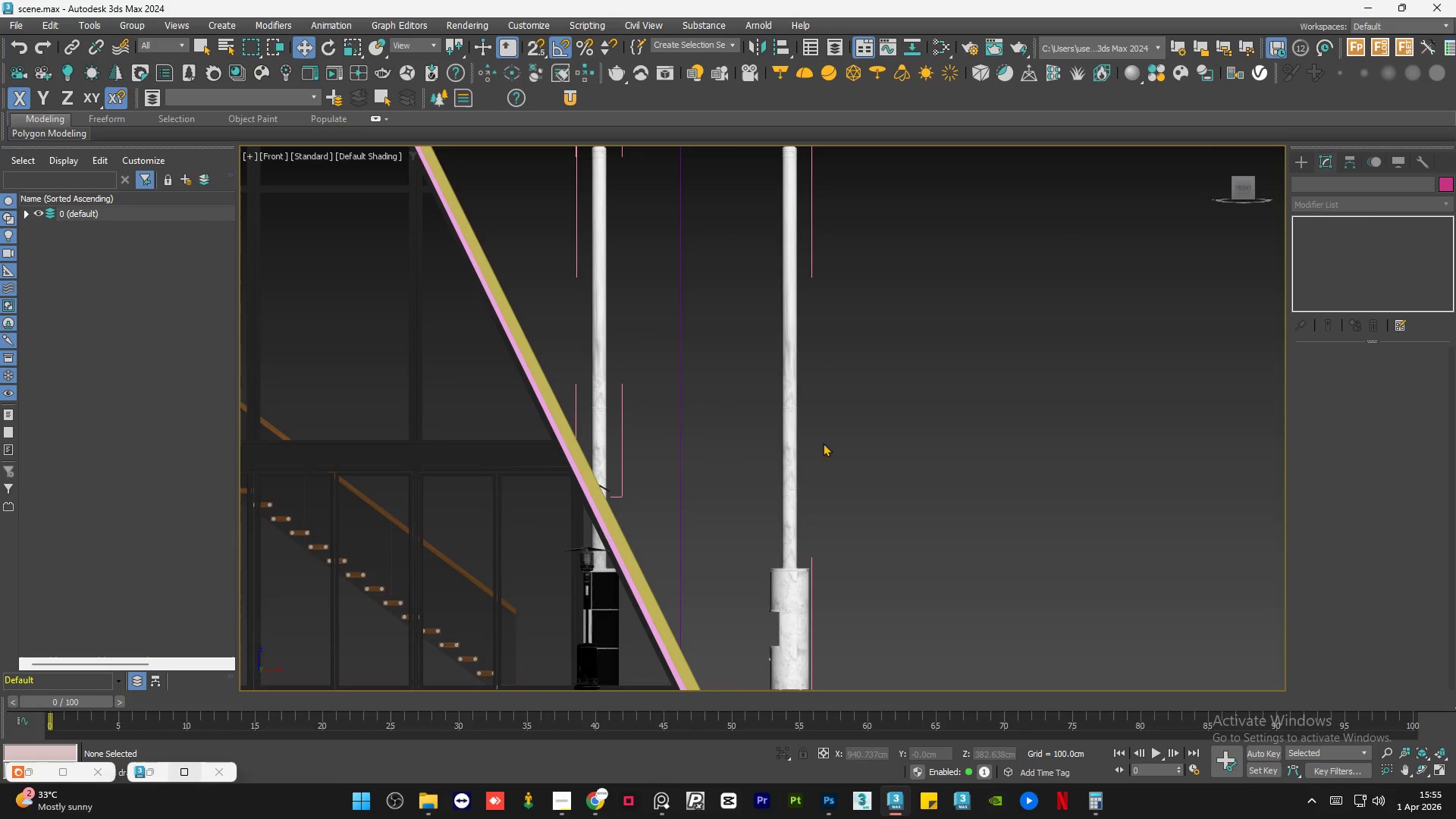 
scroll: coordinate [783, 430], scroll_direction: up, amount: 3.0
 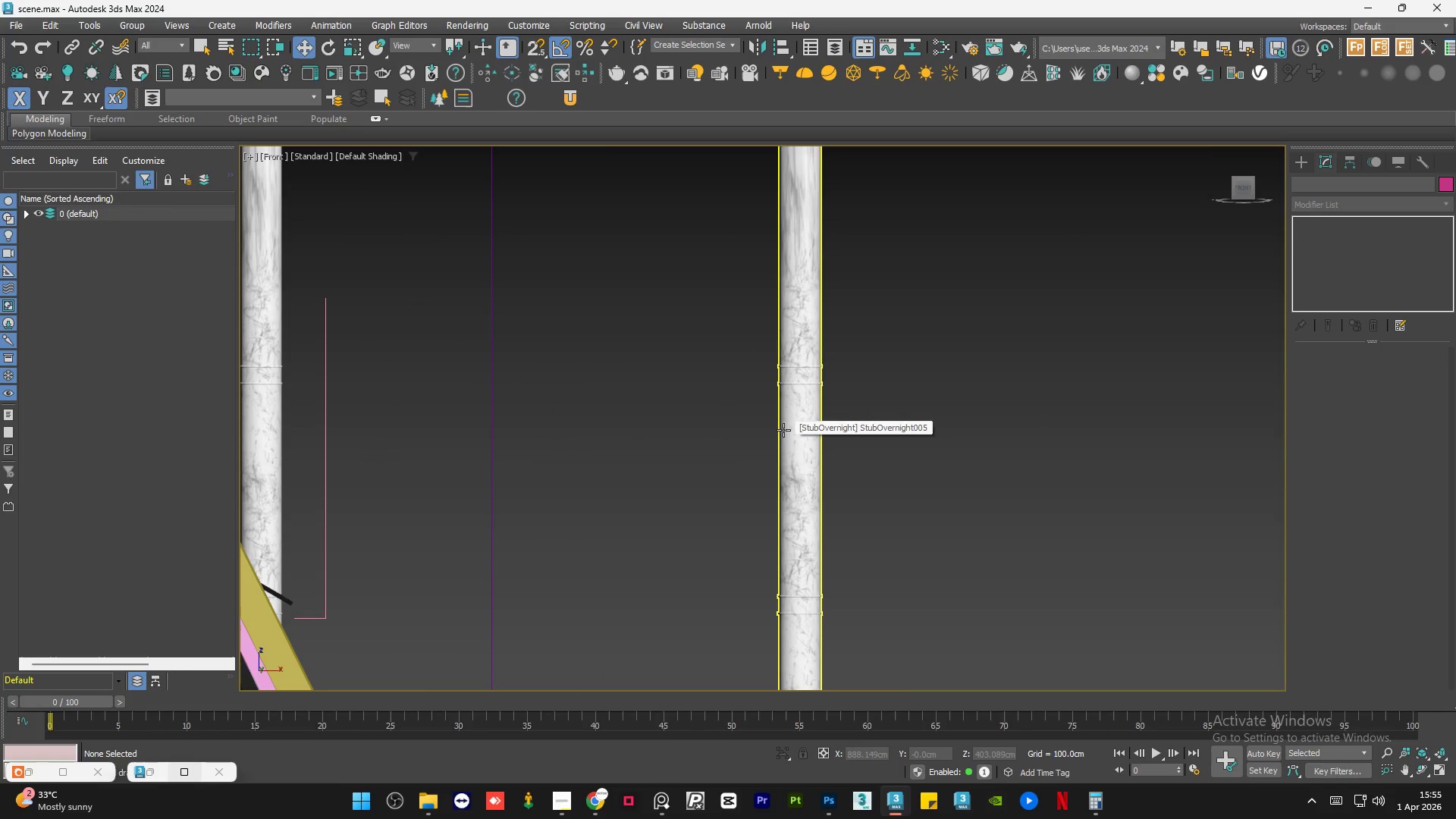 
scroll: coordinate [783, 430], scroll_direction: down, amount: 2.0
 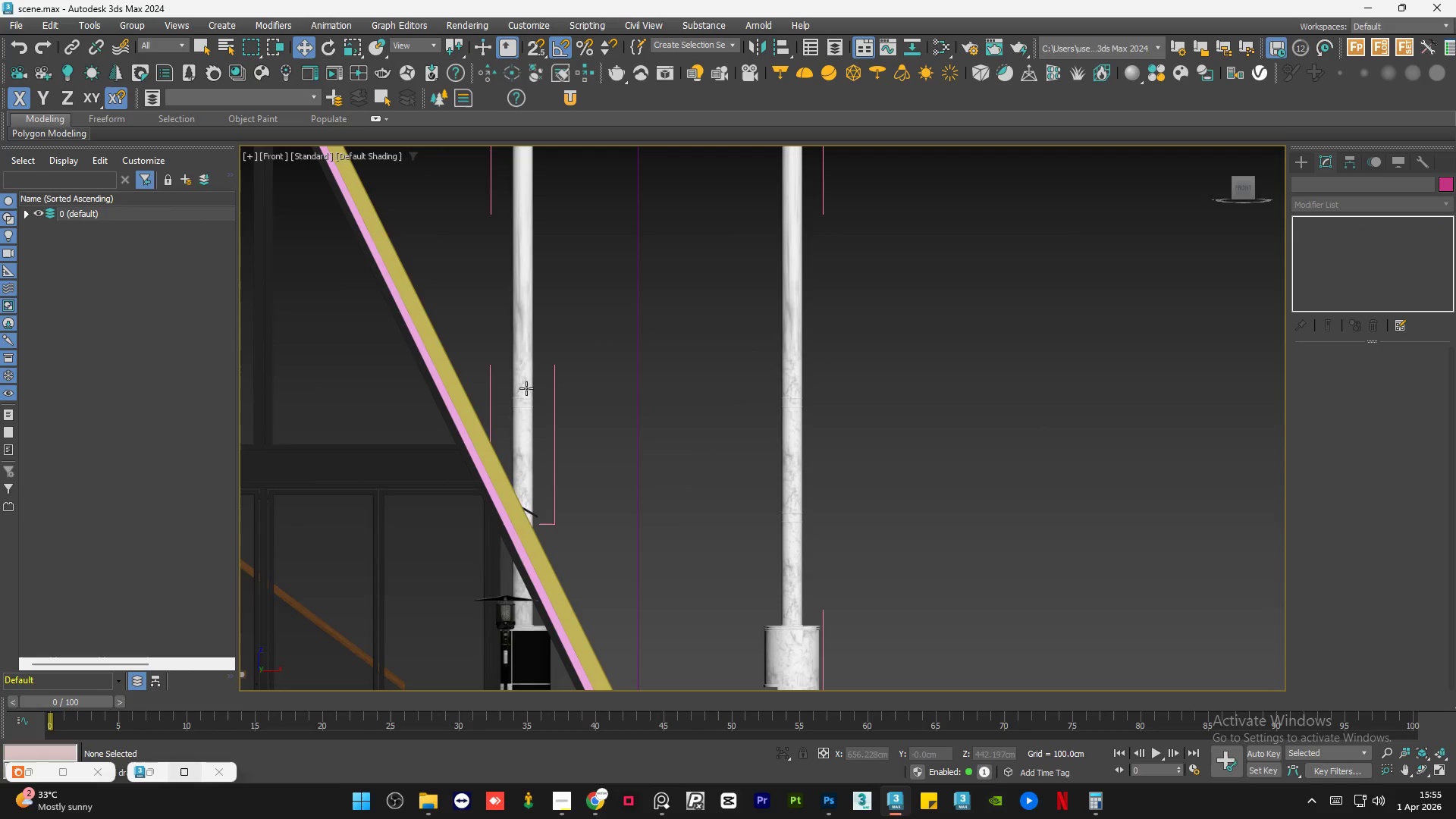 
left_click([526, 388])
 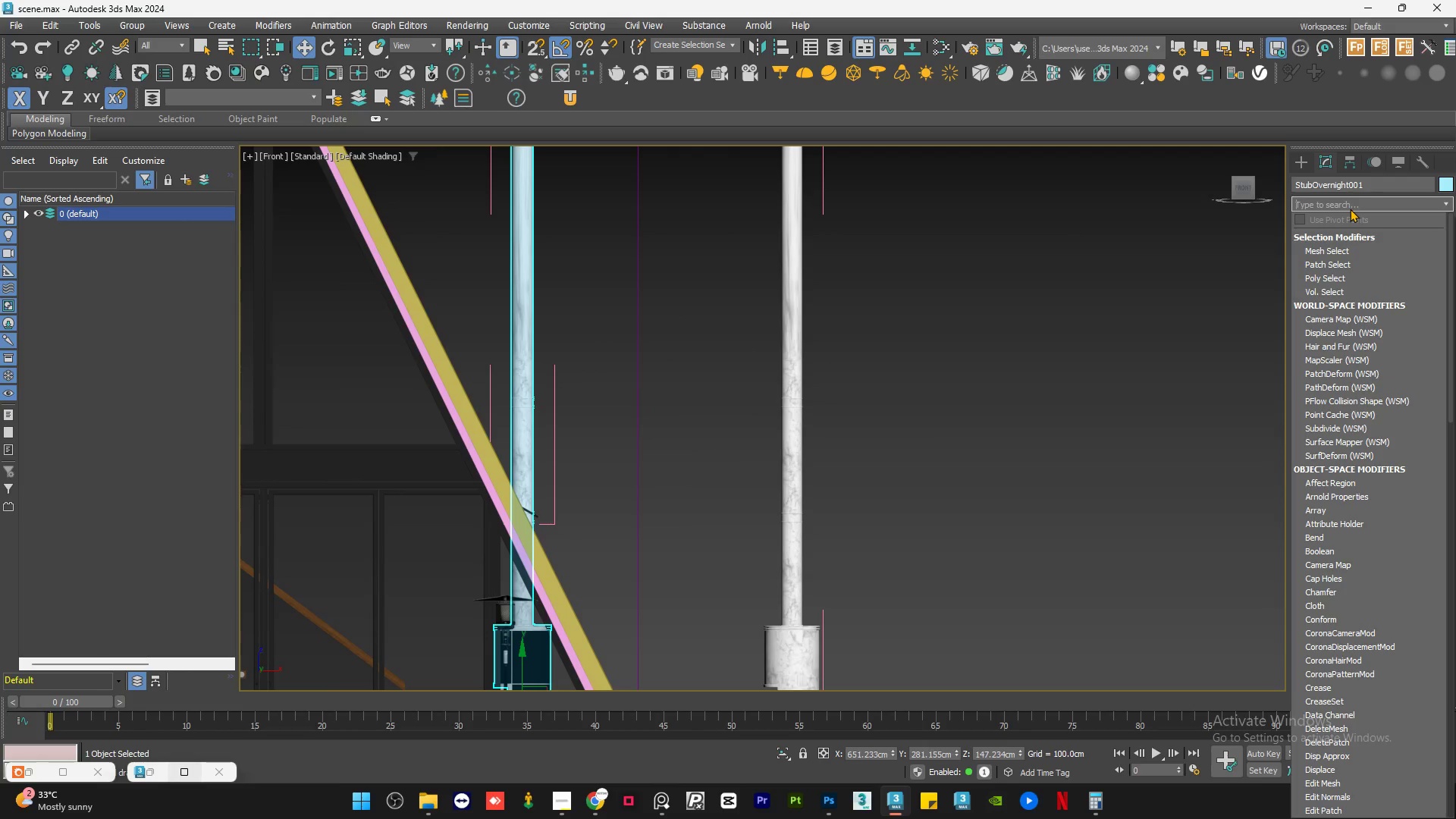 
type(uv)
 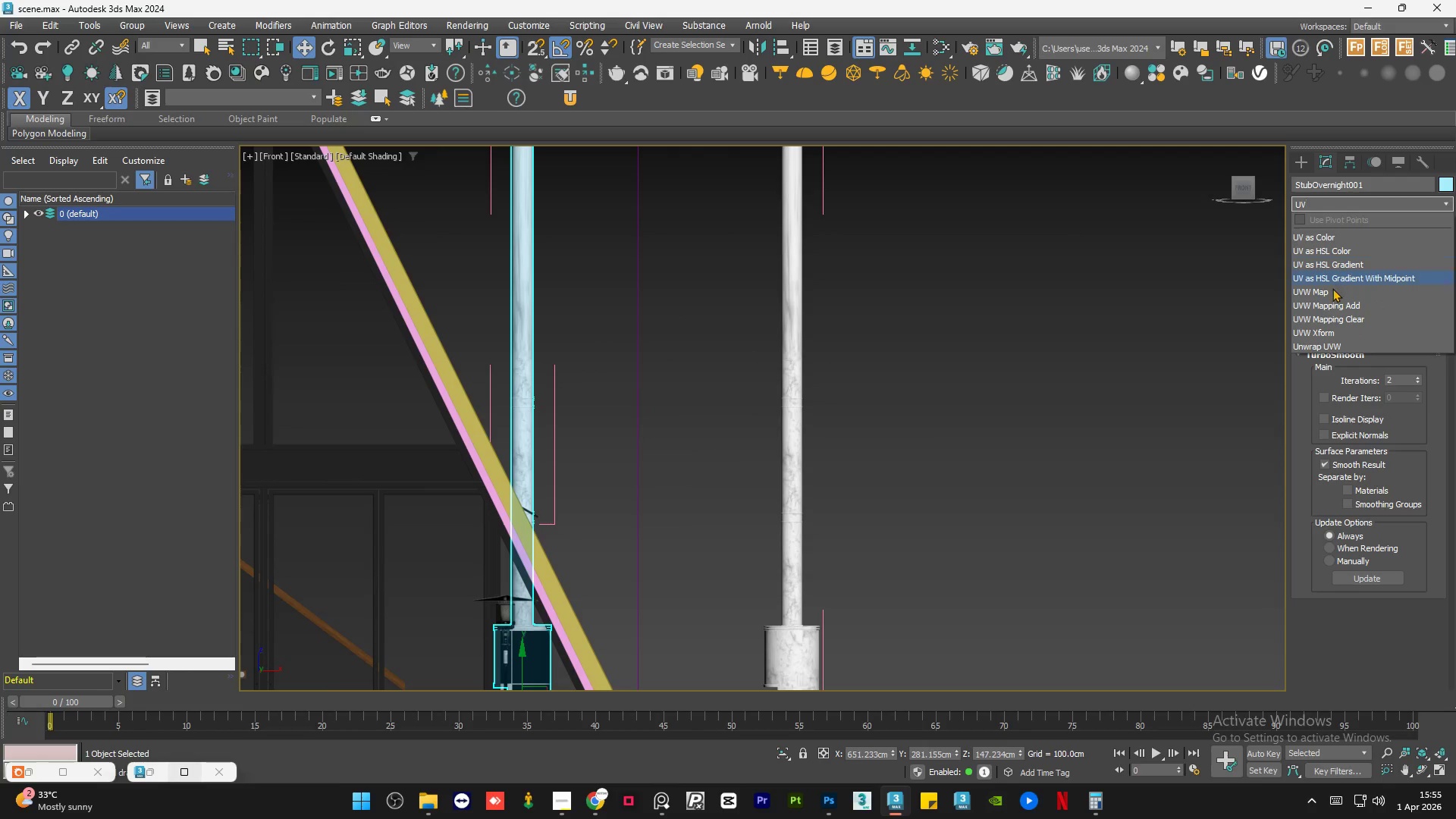 
left_click([1332, 290])
 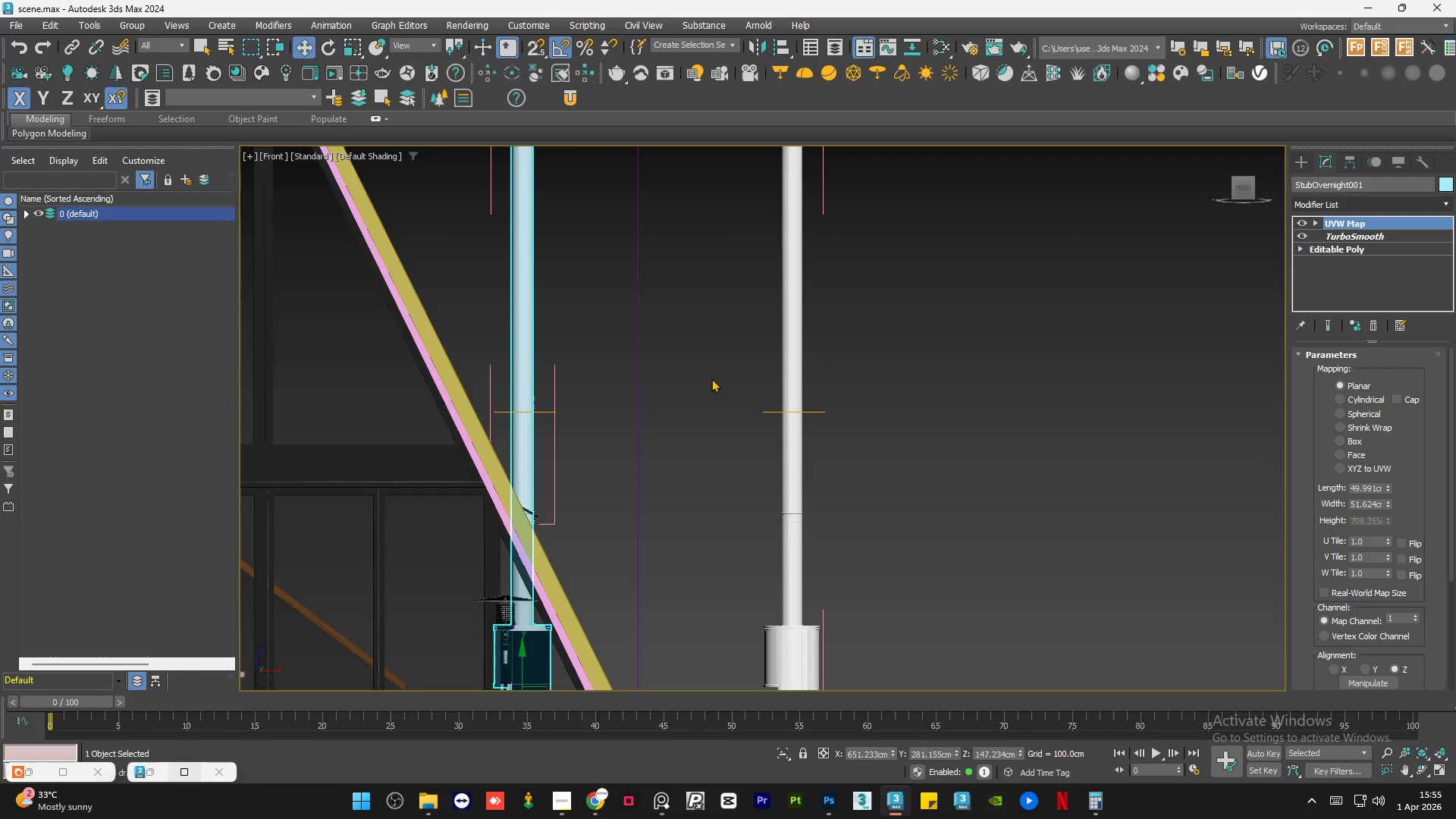 
scroll: coordinate [601, 380], scroll_direction: up, amount: 3.0
 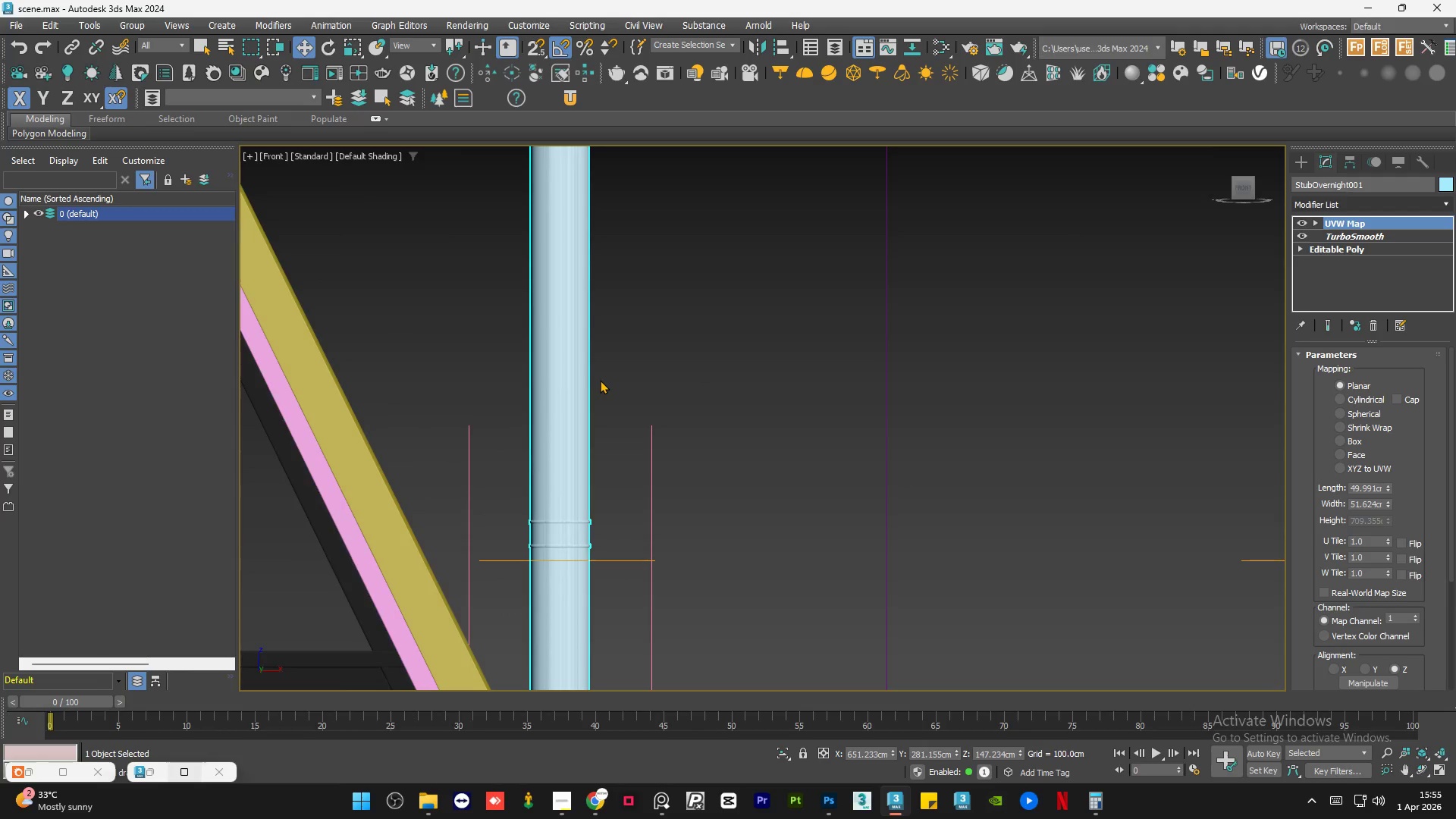 
scroll: coordinate [595, 381], scroll_direction: down, amount: 2.0
 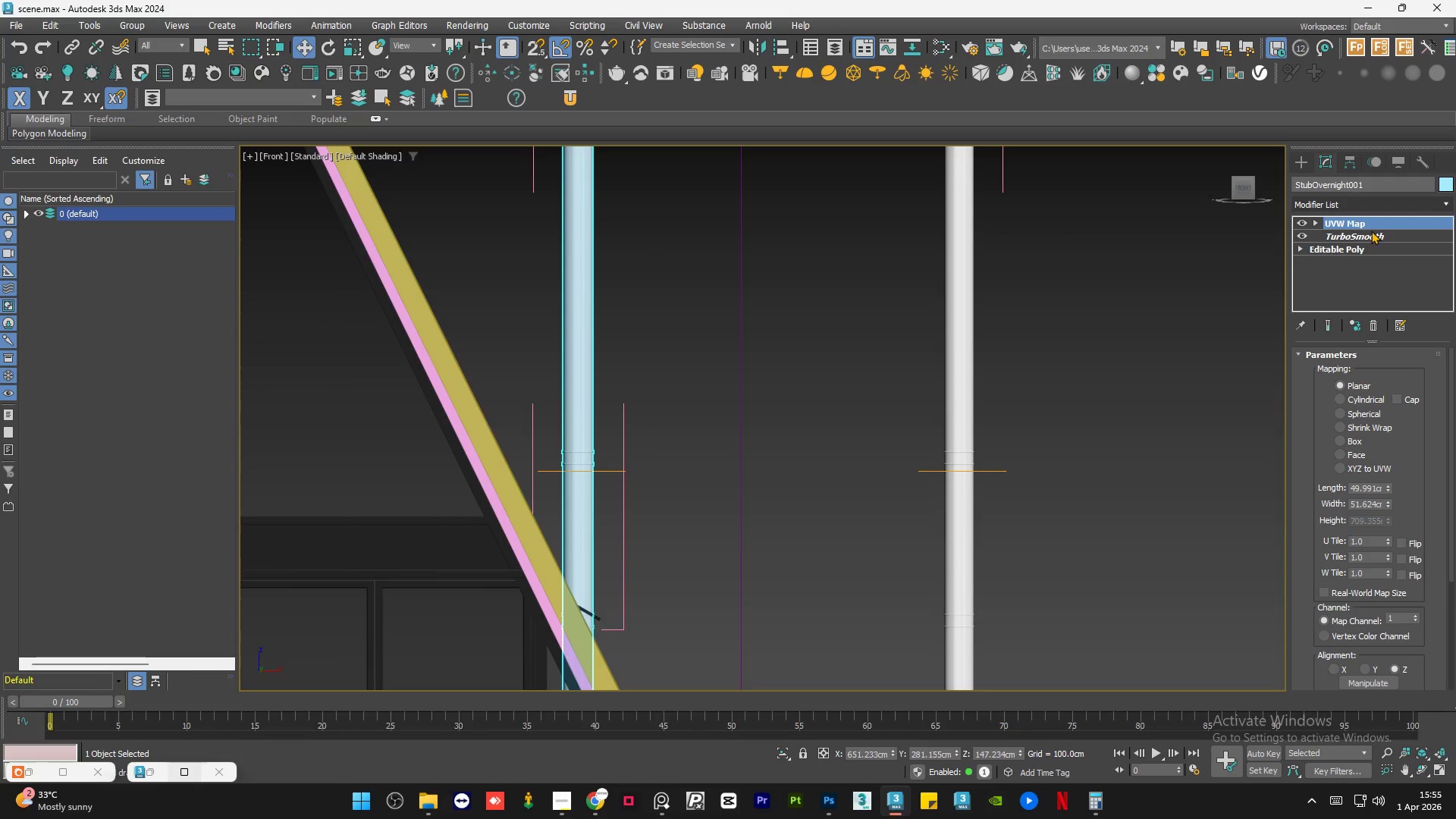 
right_click([1364, 224])
 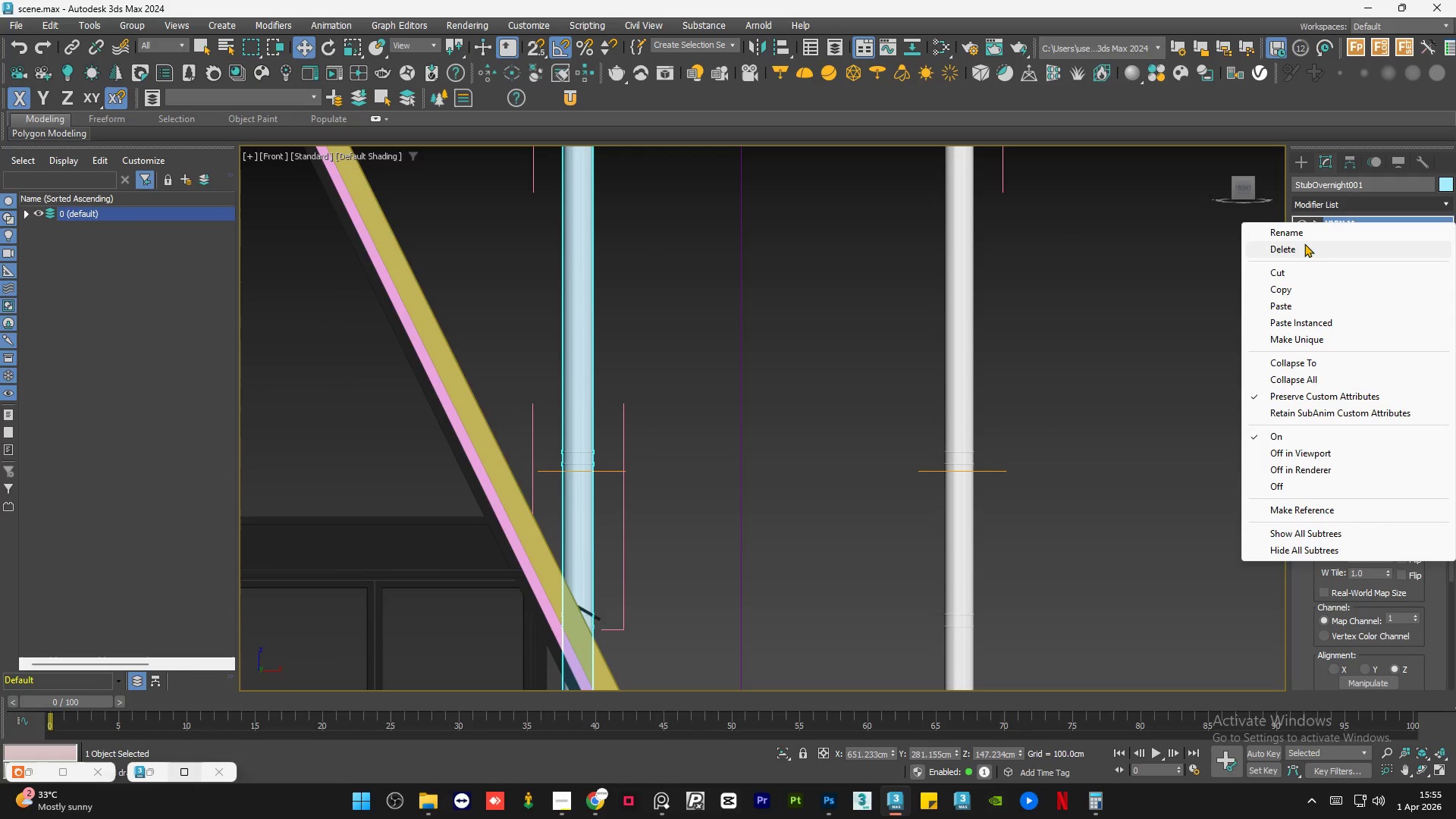 
left_click([1304, 245])
 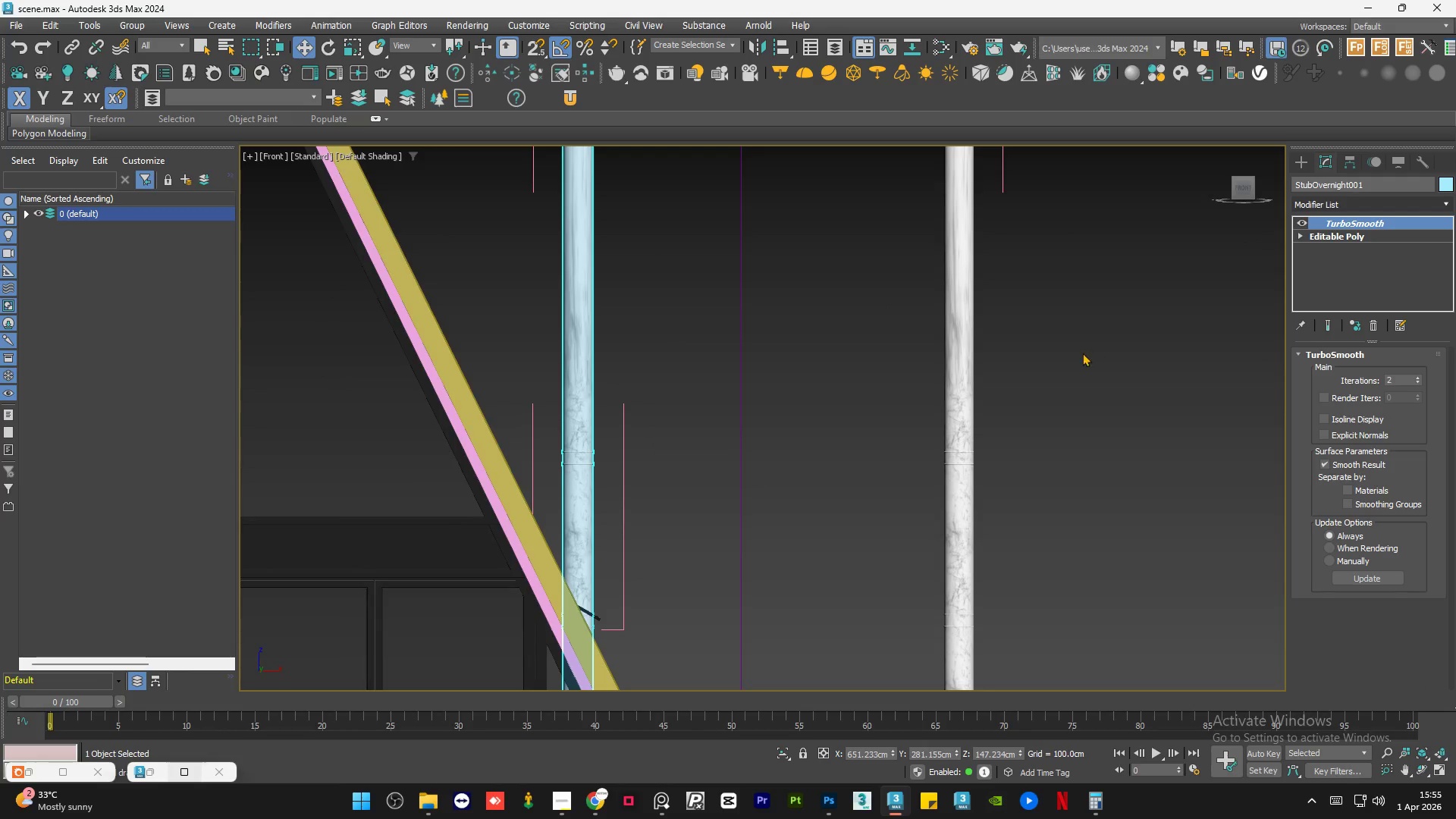 
left_click([1050, 369])
 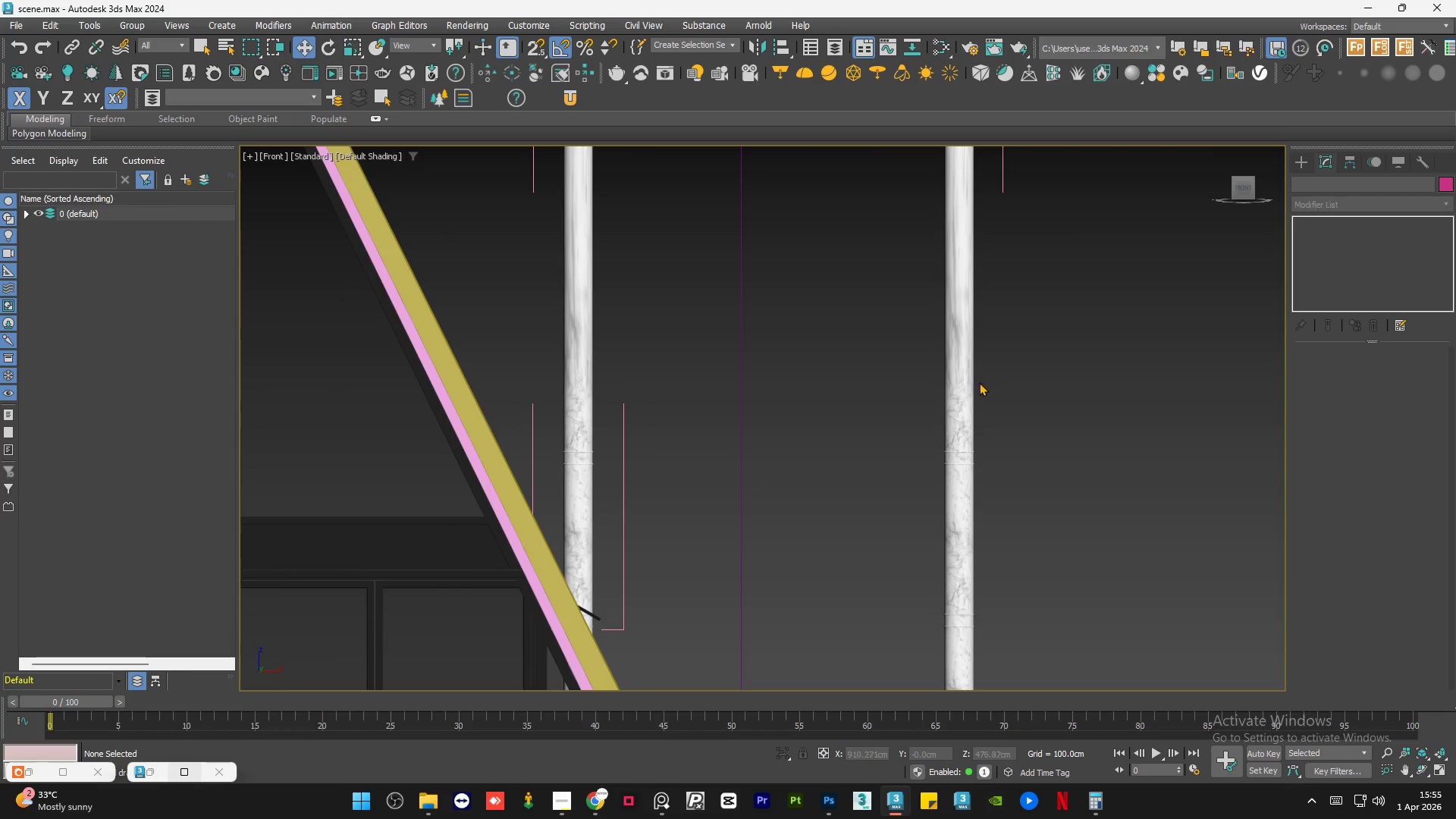 
left_click([964, 389])
 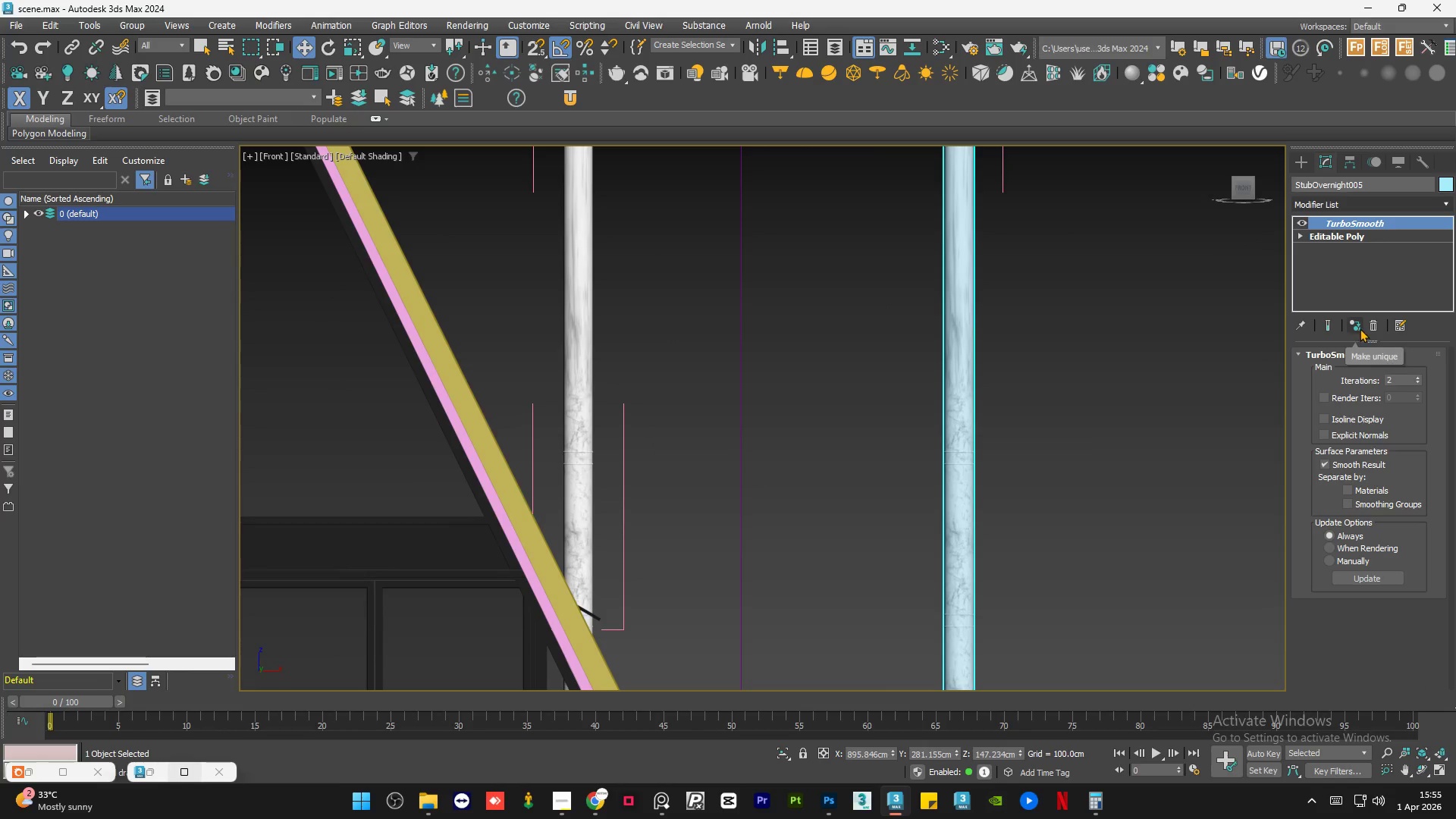 
left_click([1351, 324])
 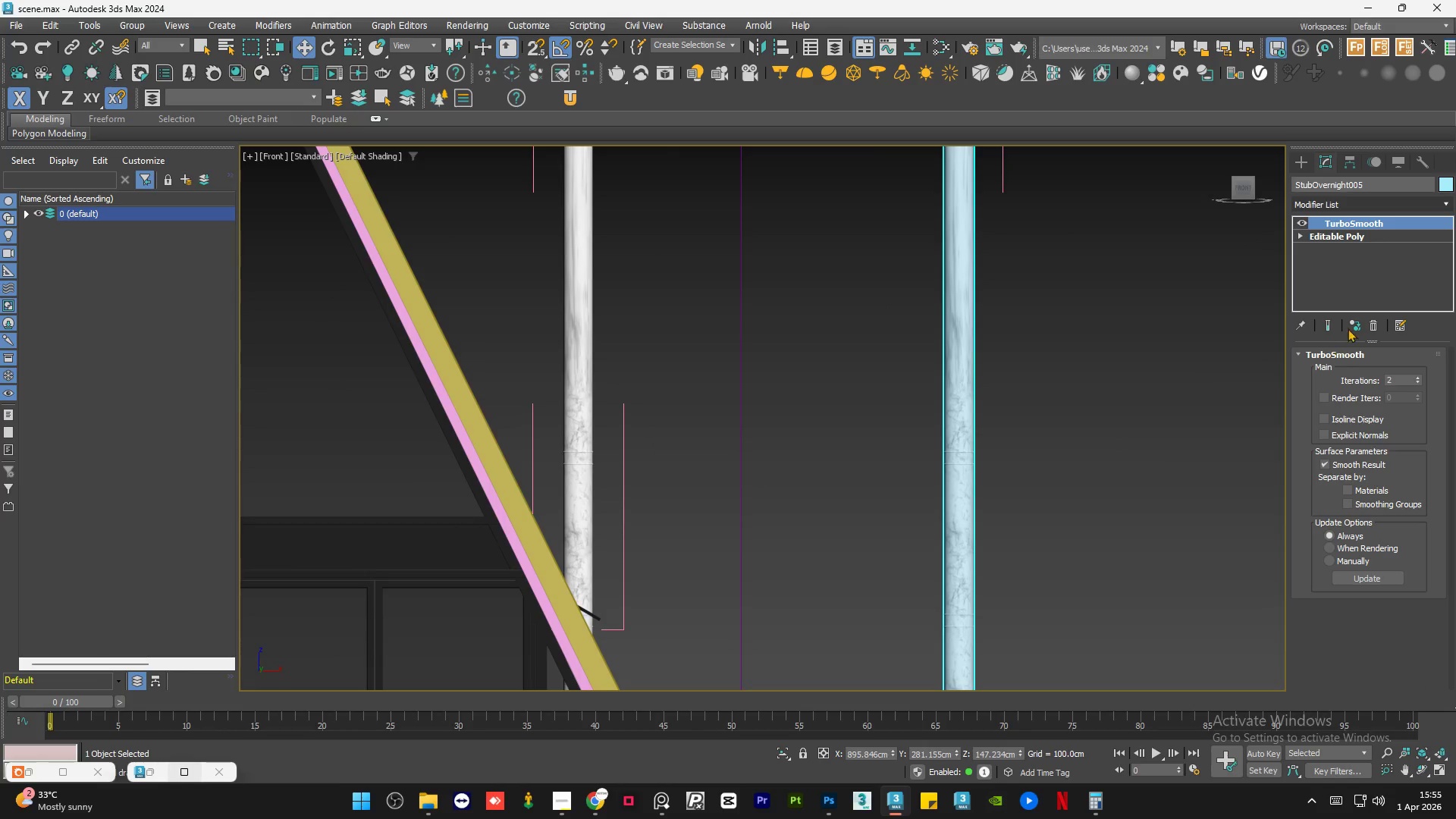 
left_click([1351, 320])
 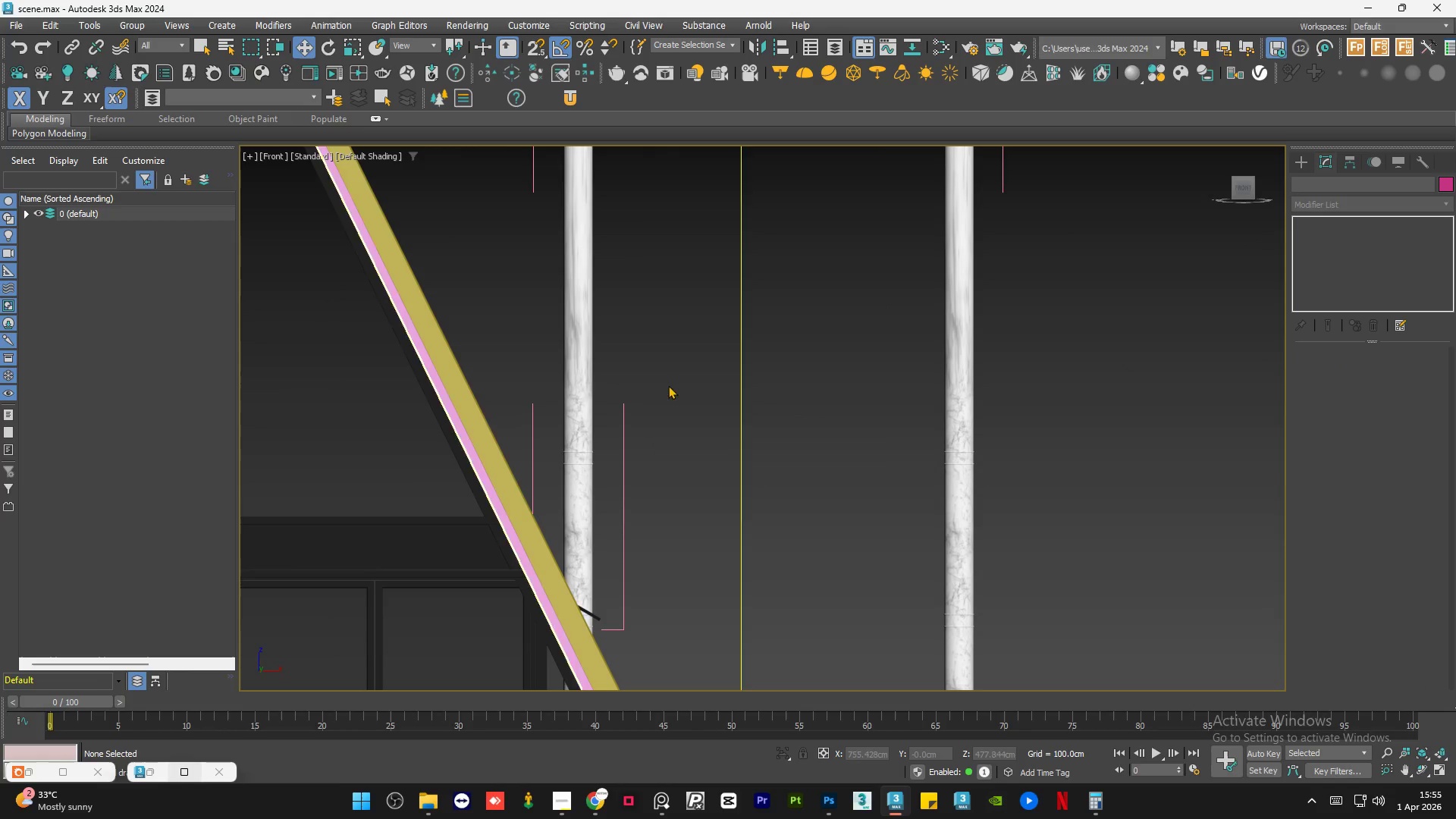 
left_click([585, 391])
 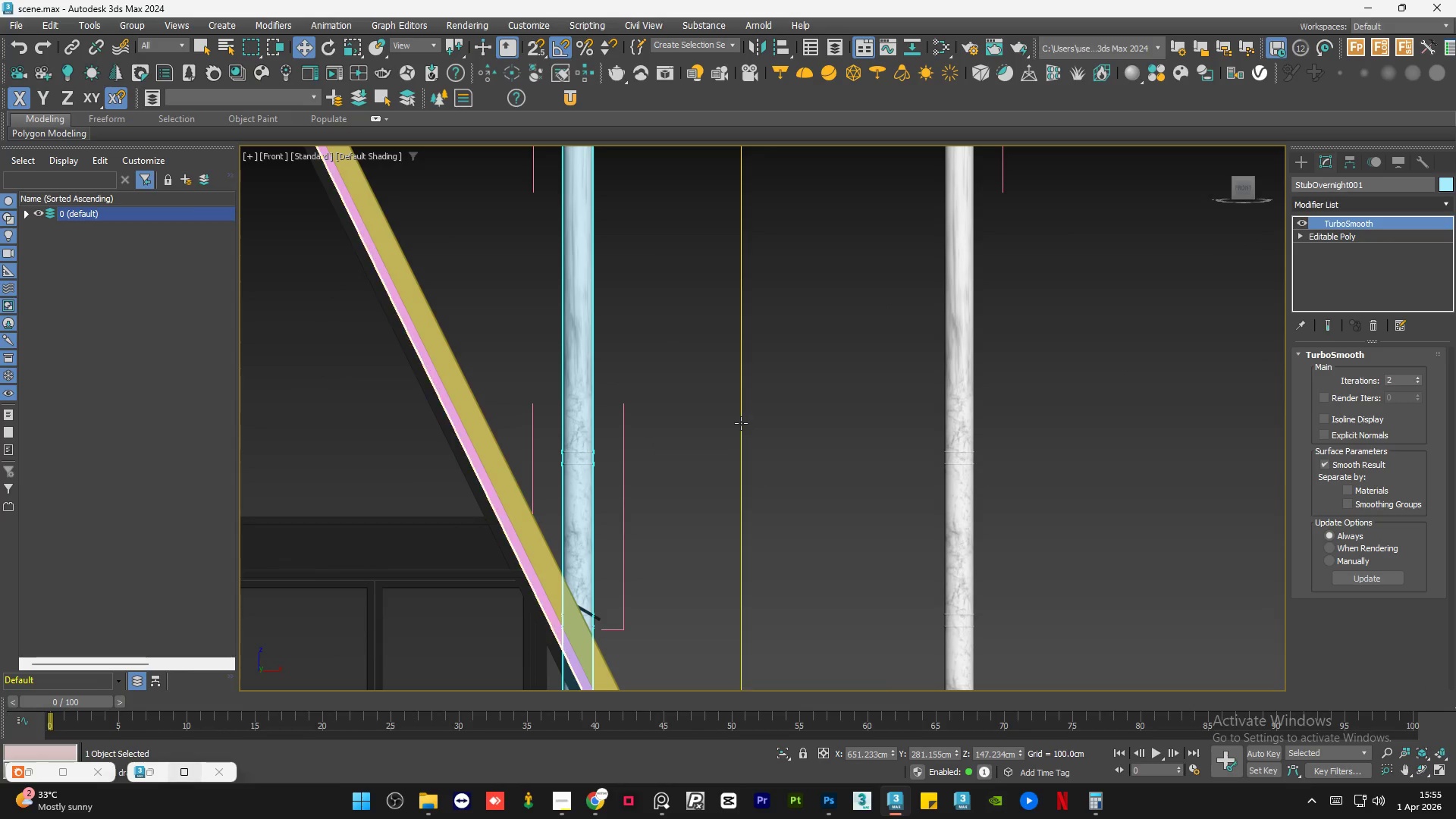 
left_click([970, 407])
 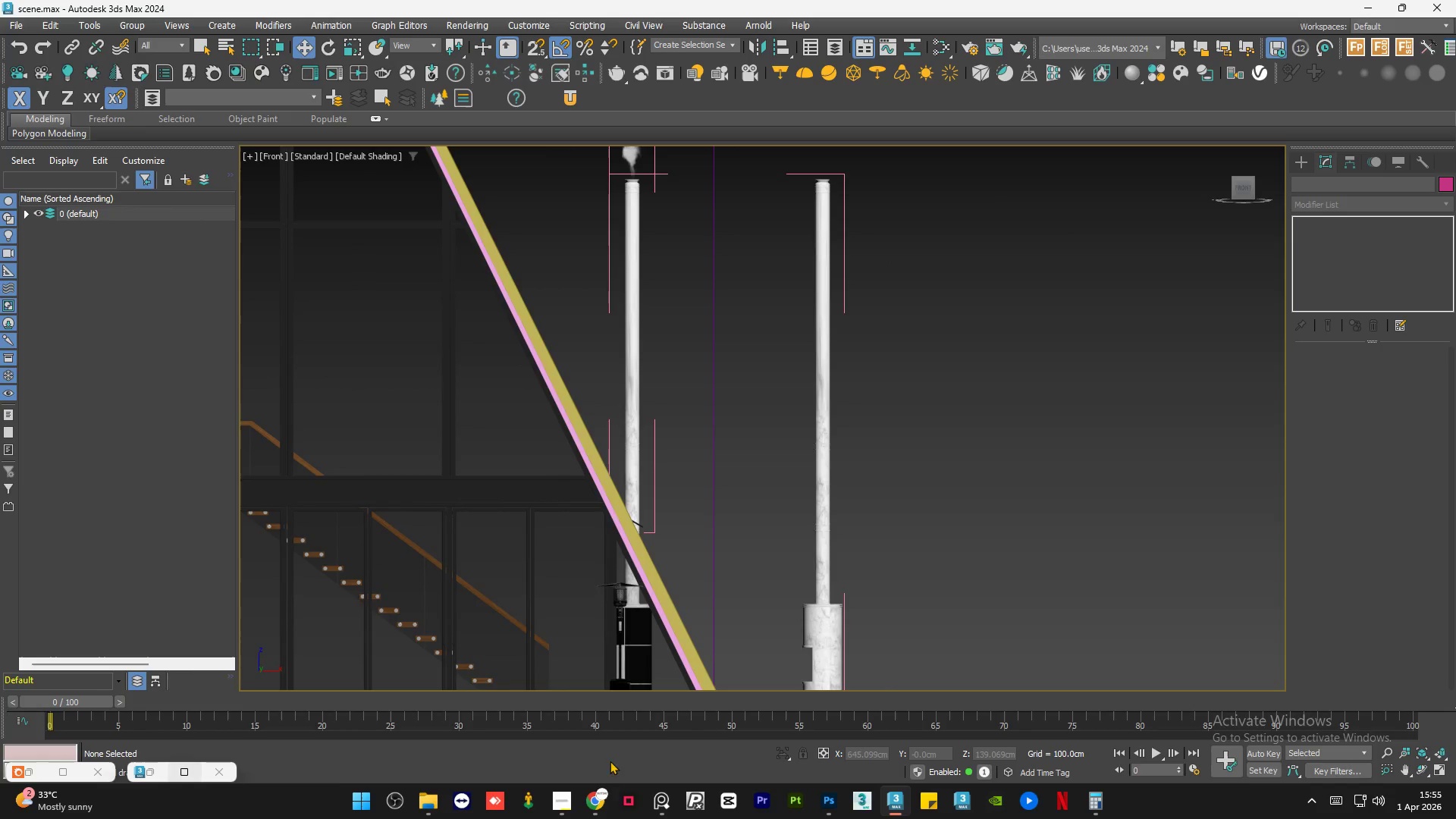 
scroll: coordinate [675, 435], scroll_direction: down, amount: 2.0
 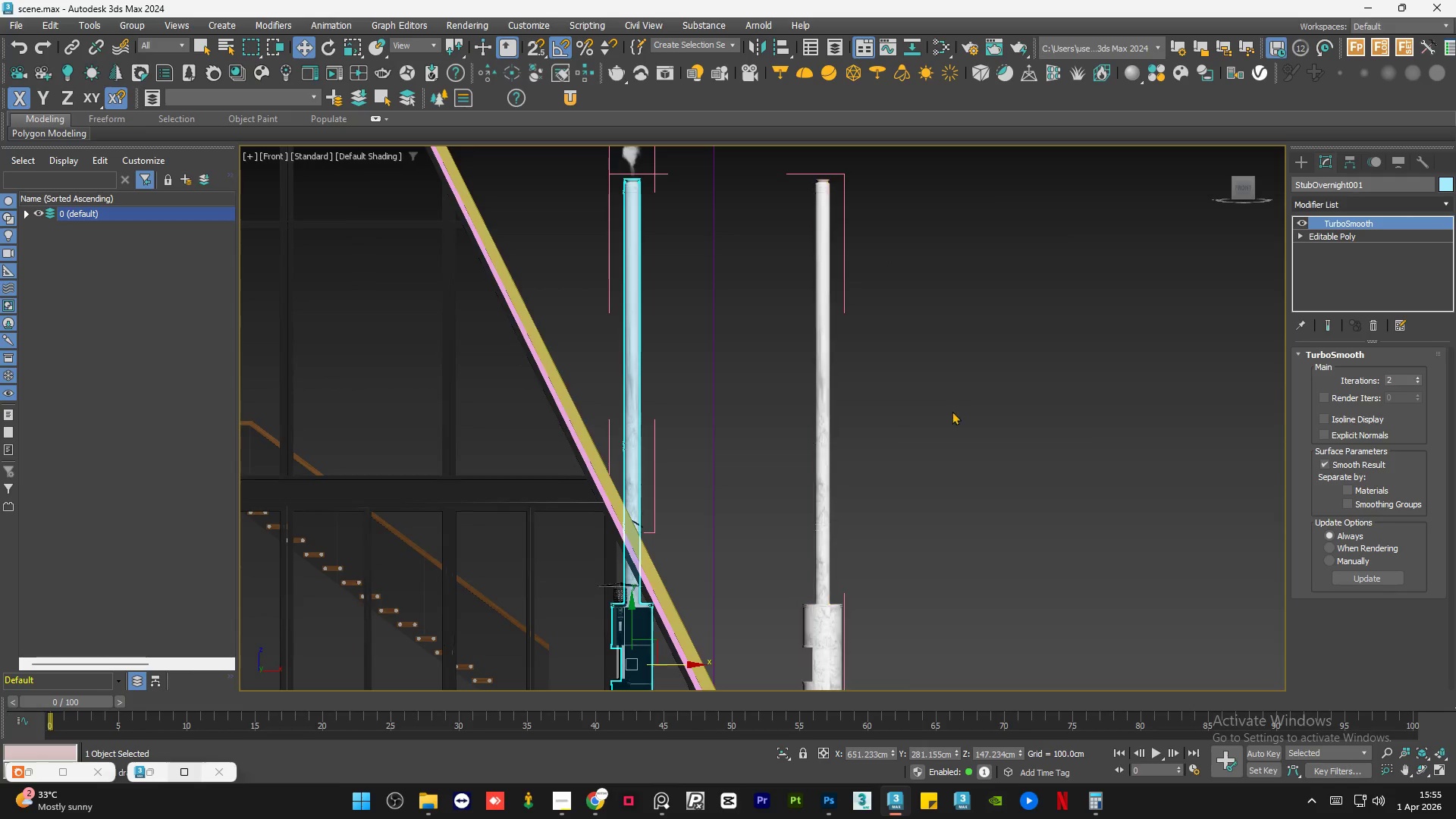 
left_click([590, 811])
 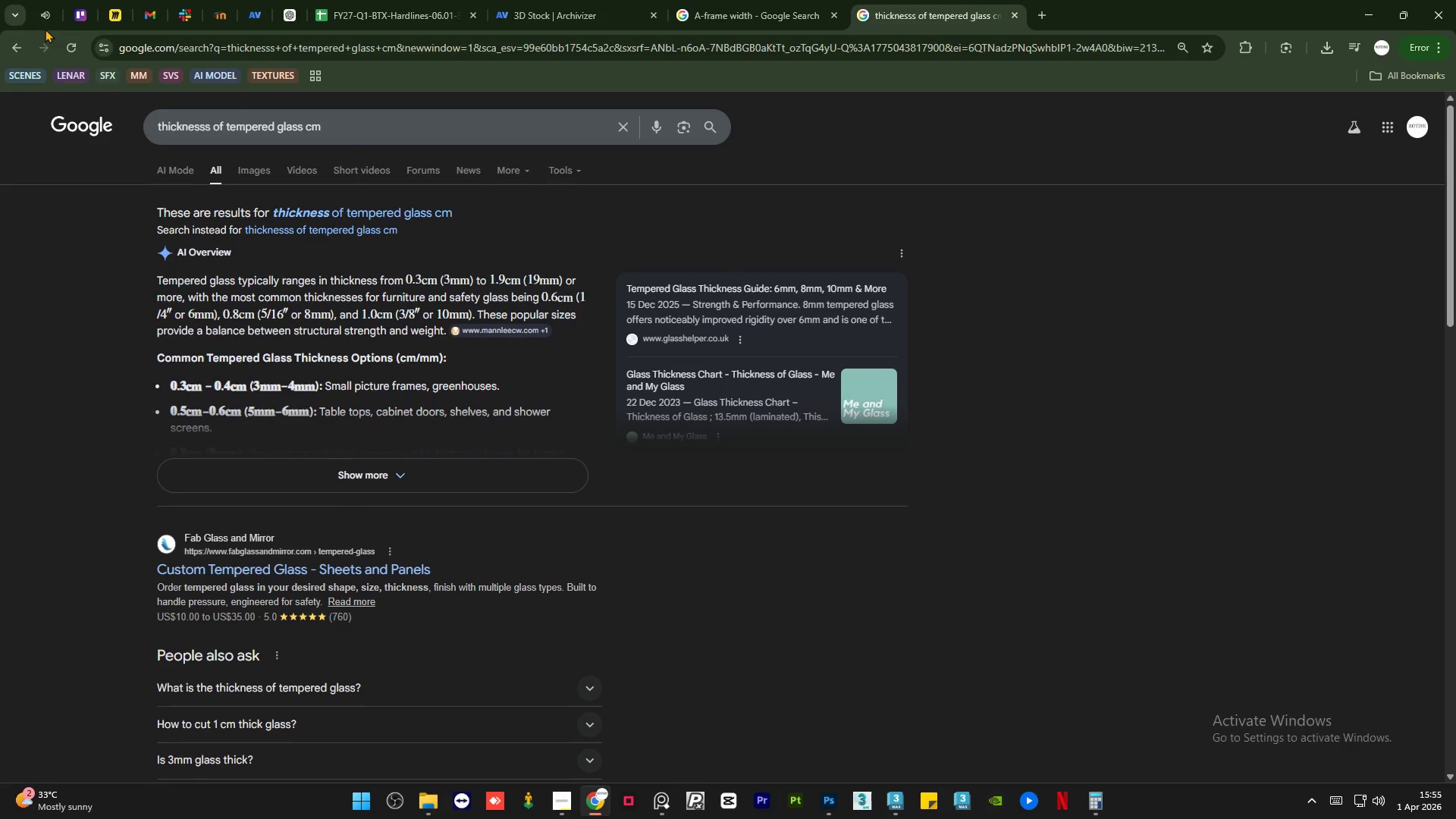 
left_click([47, 16])
 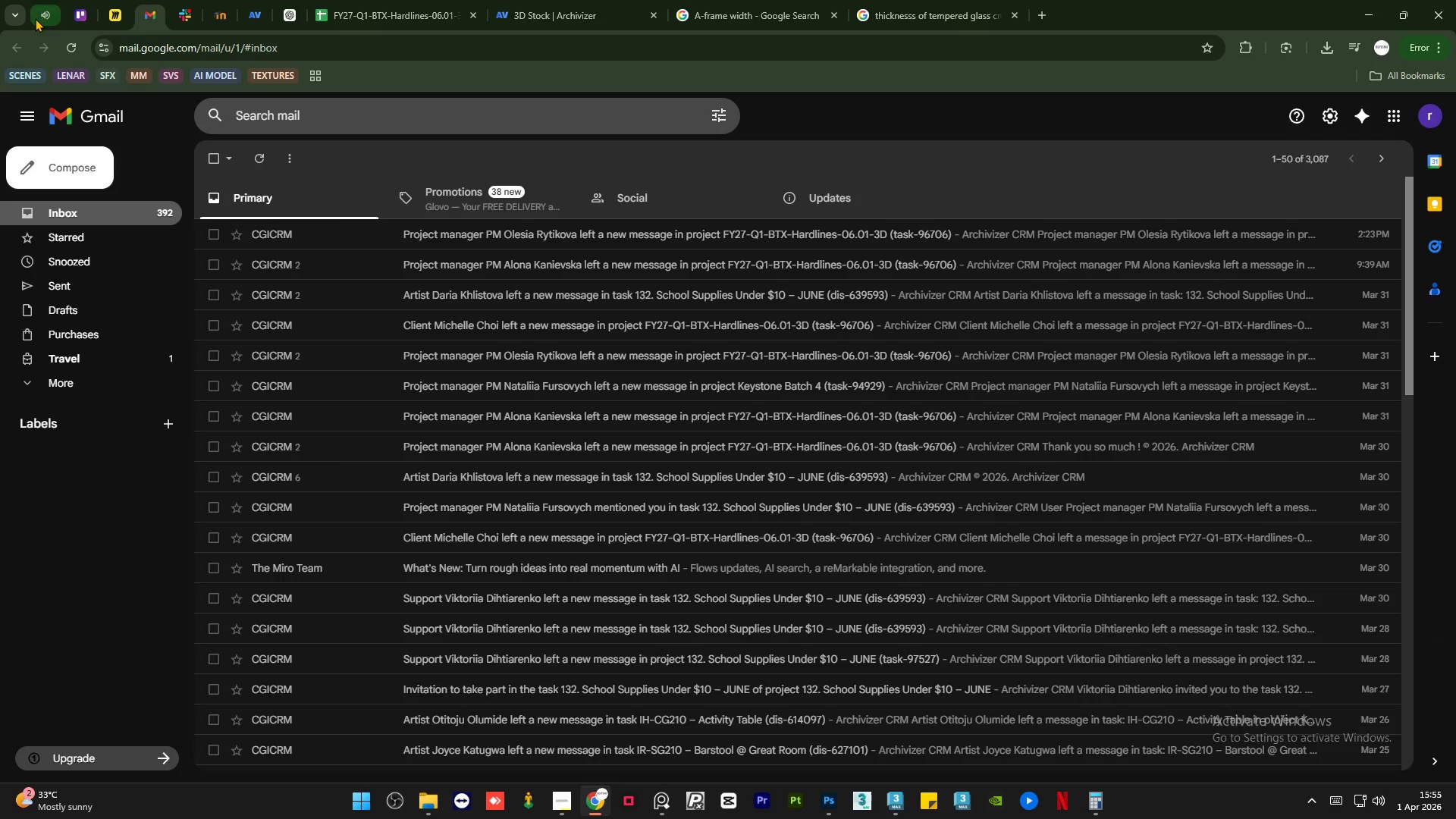 
left_click([47, 14])
 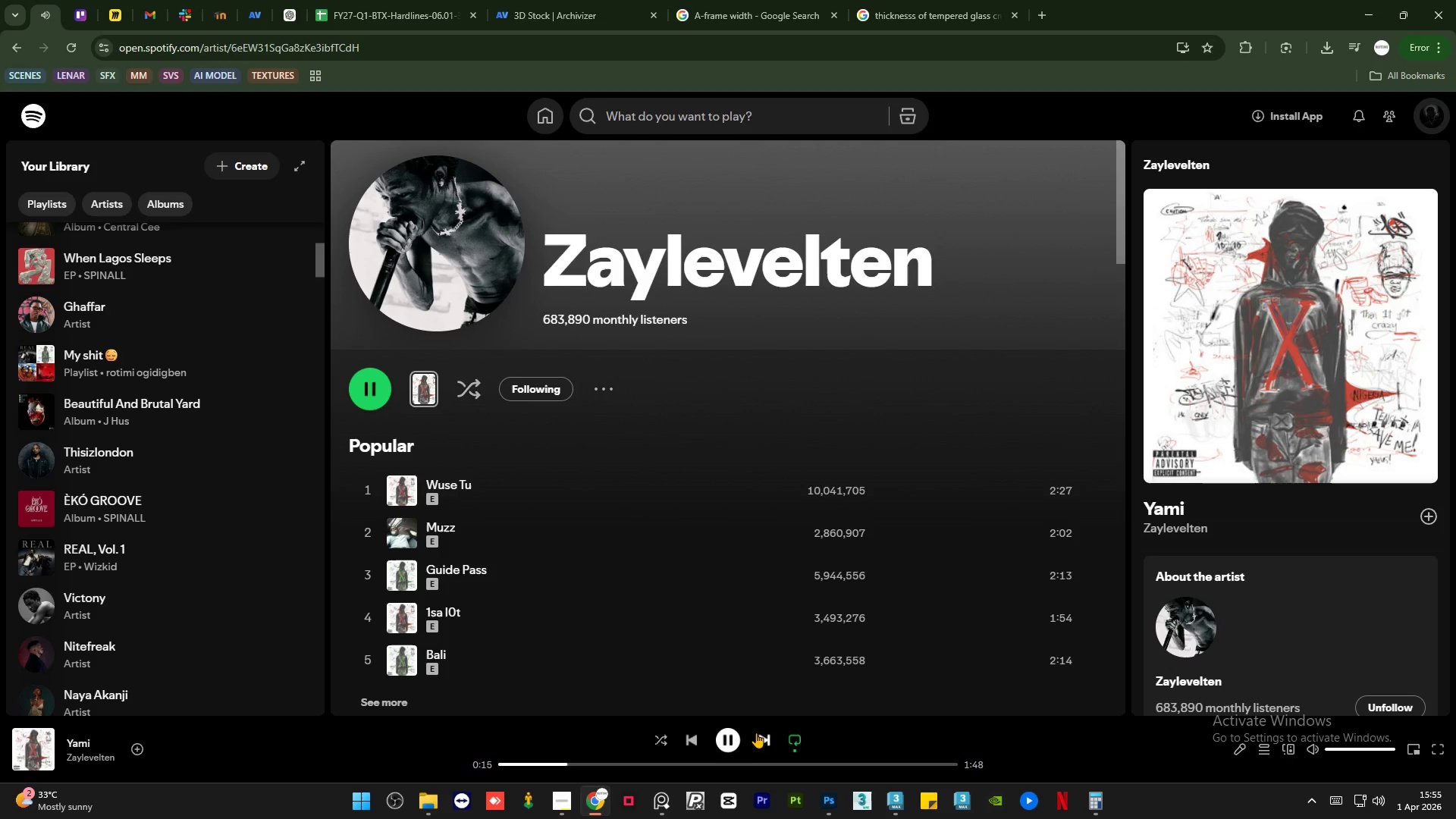 
left_click([762, 739])
 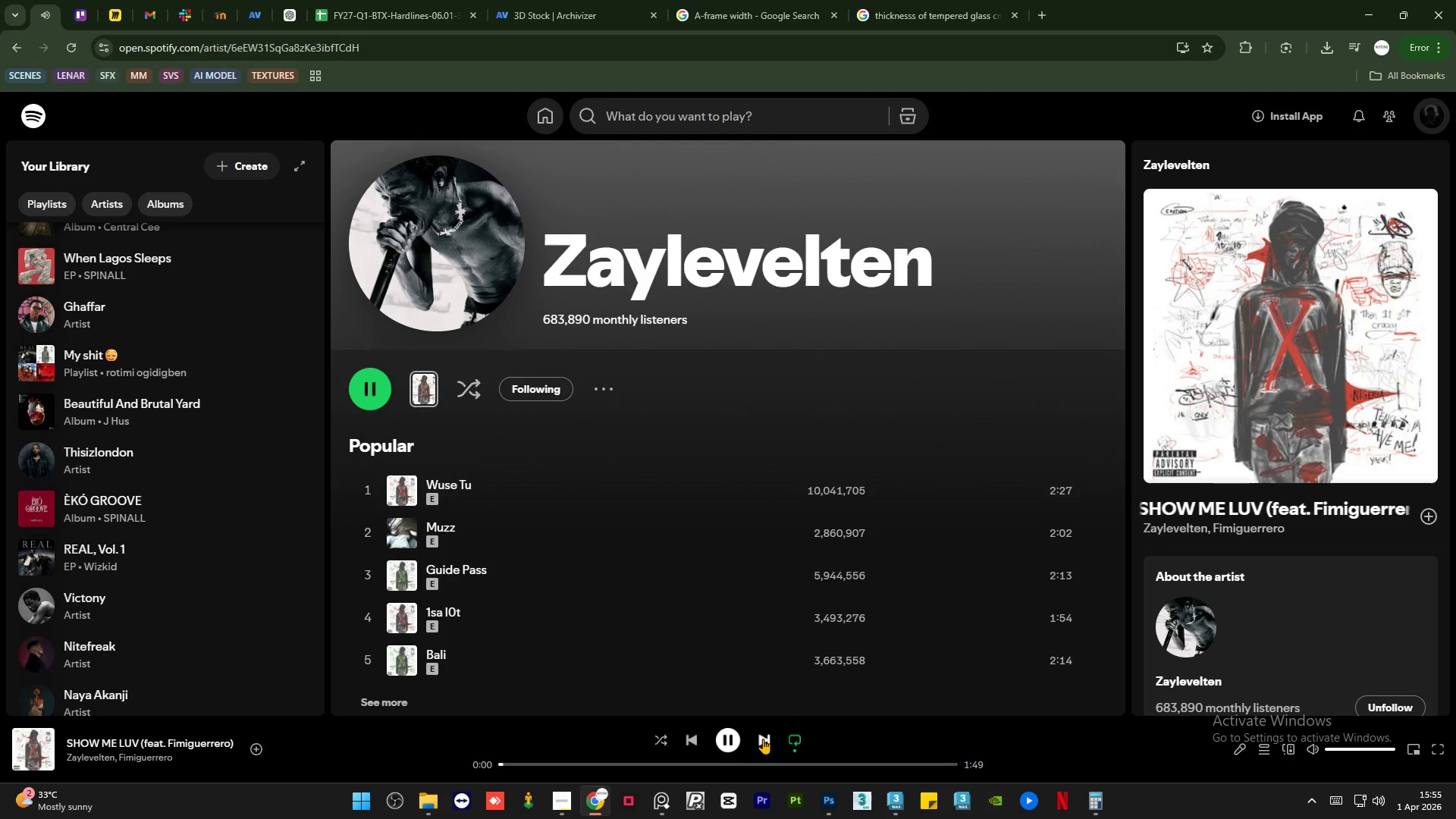 
left_click([896, 798])
 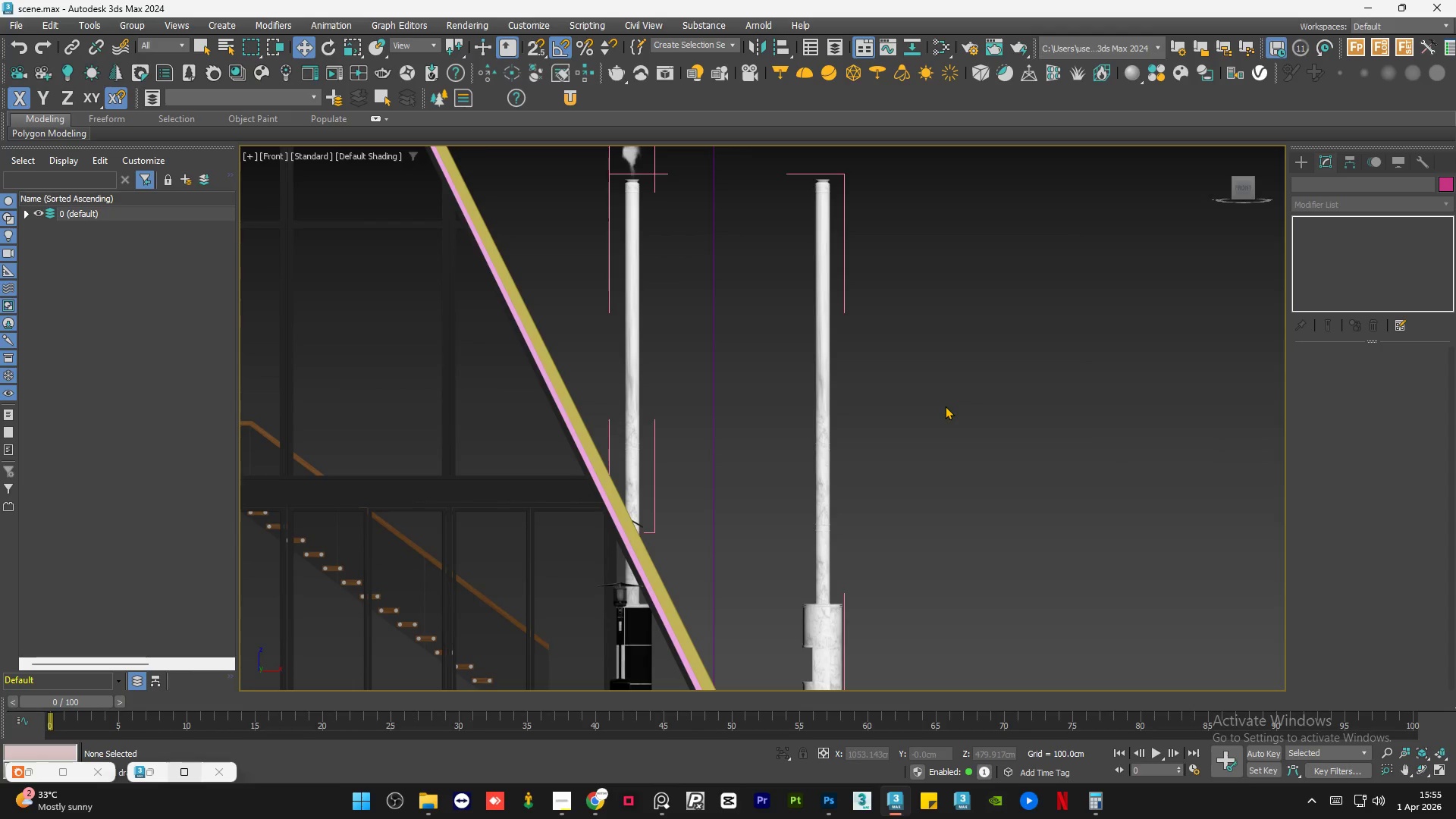 
left_click([945, 406])
 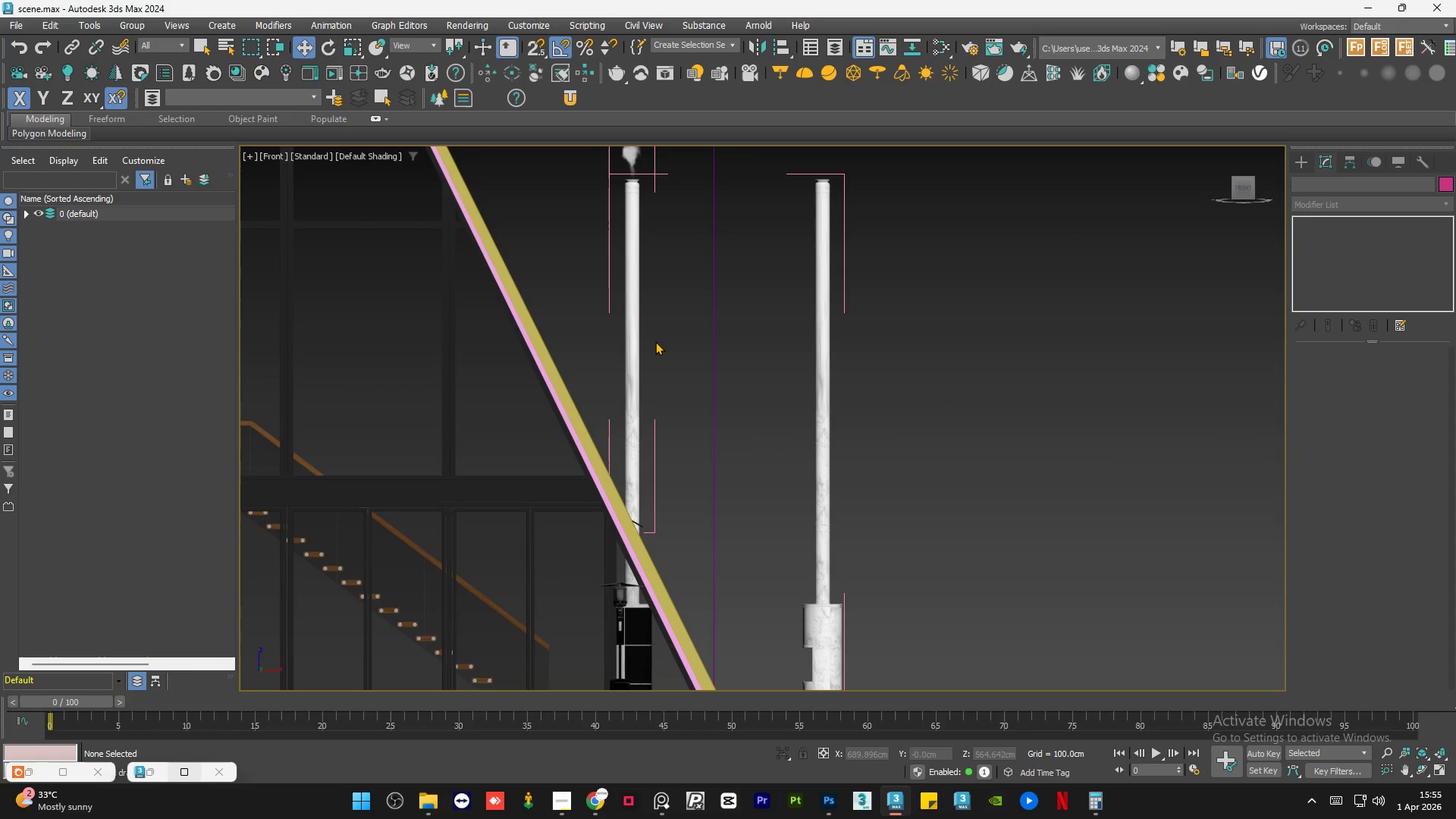 
scroll: coordinate [649, 466], scroll_direction: up, amount: 4.0
 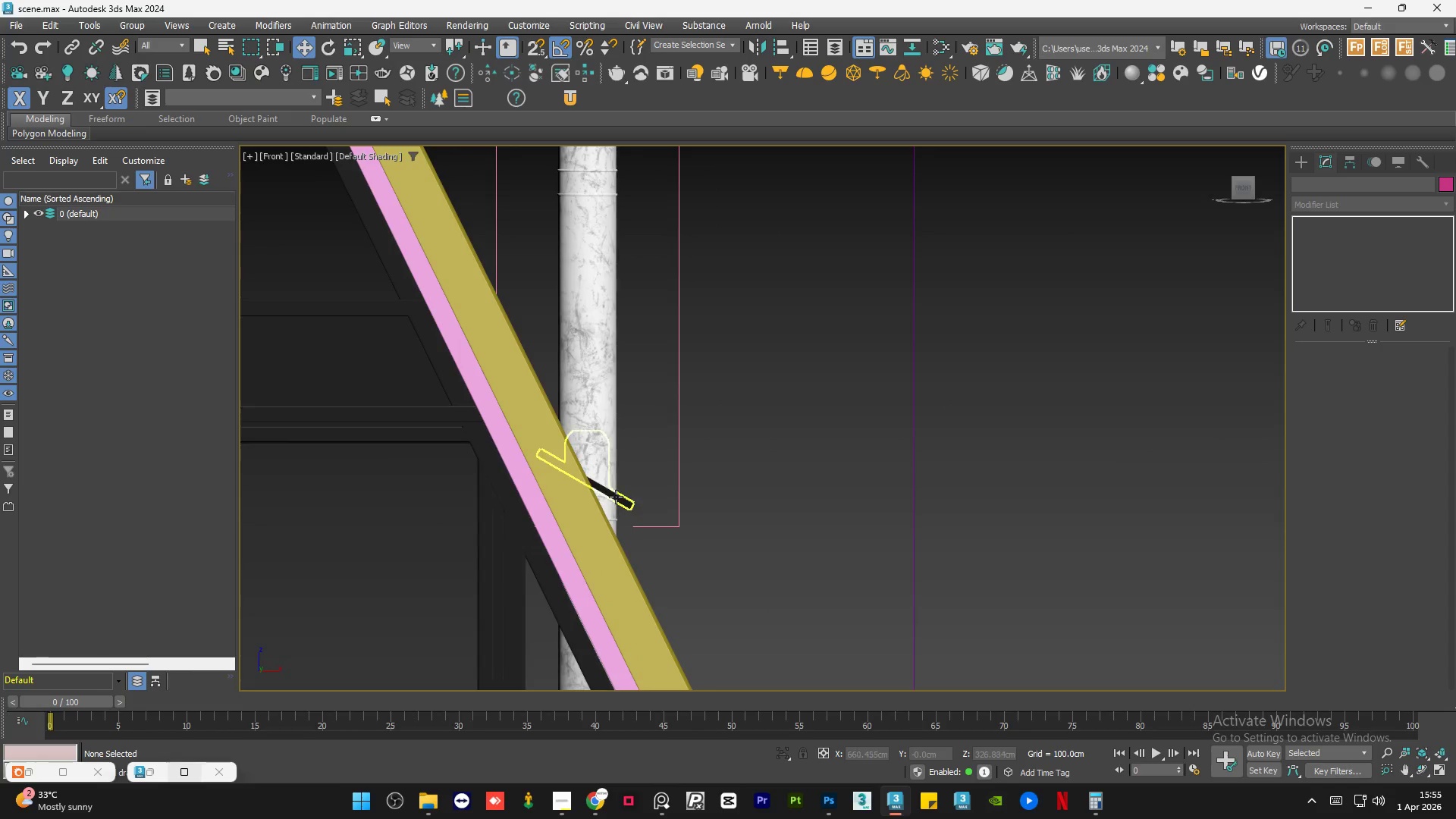 
left_click([616, 497])
 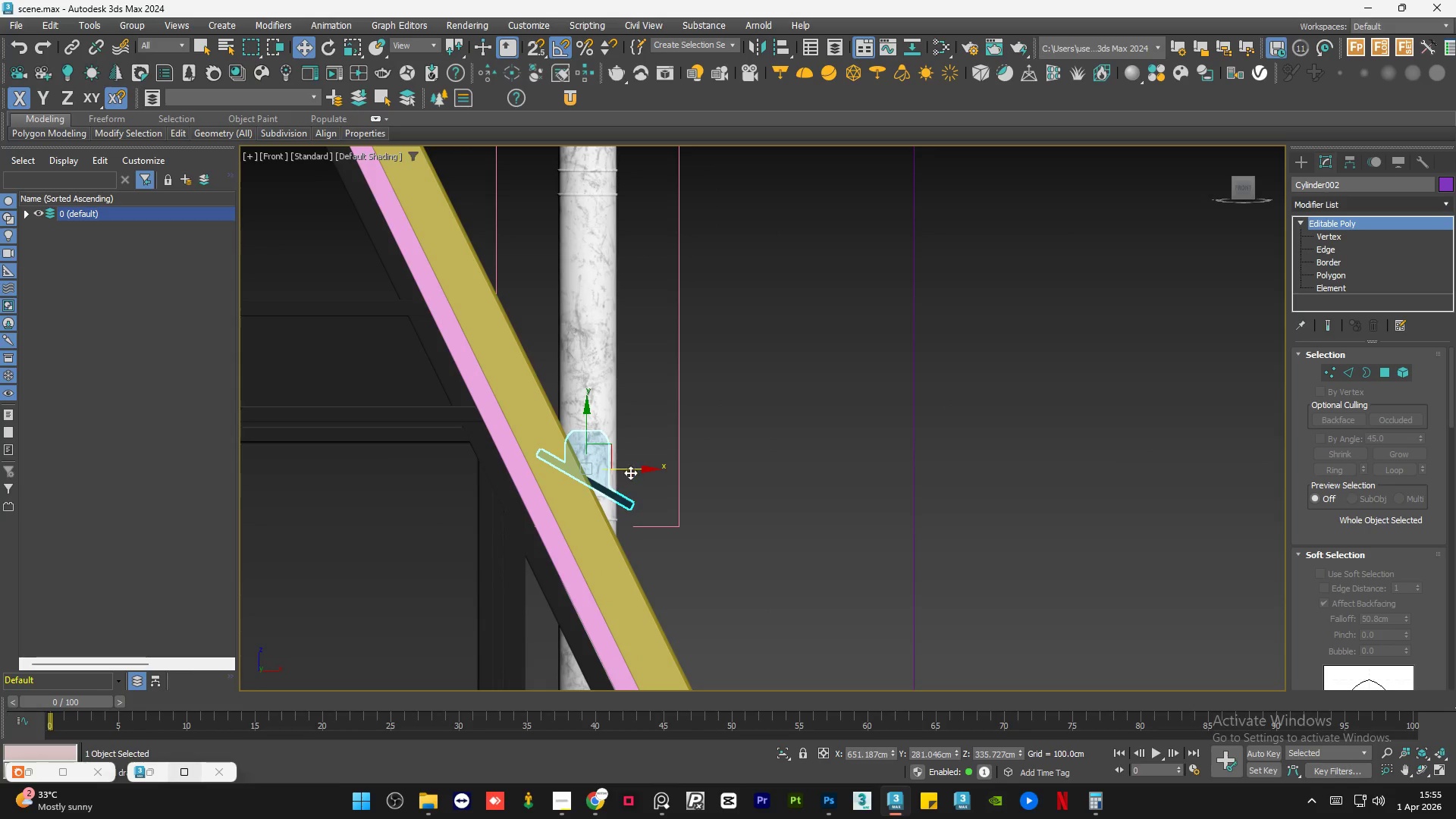 
left_click_drag(start_coordinate=[625, 466], to_coordinate=[743, 474])
 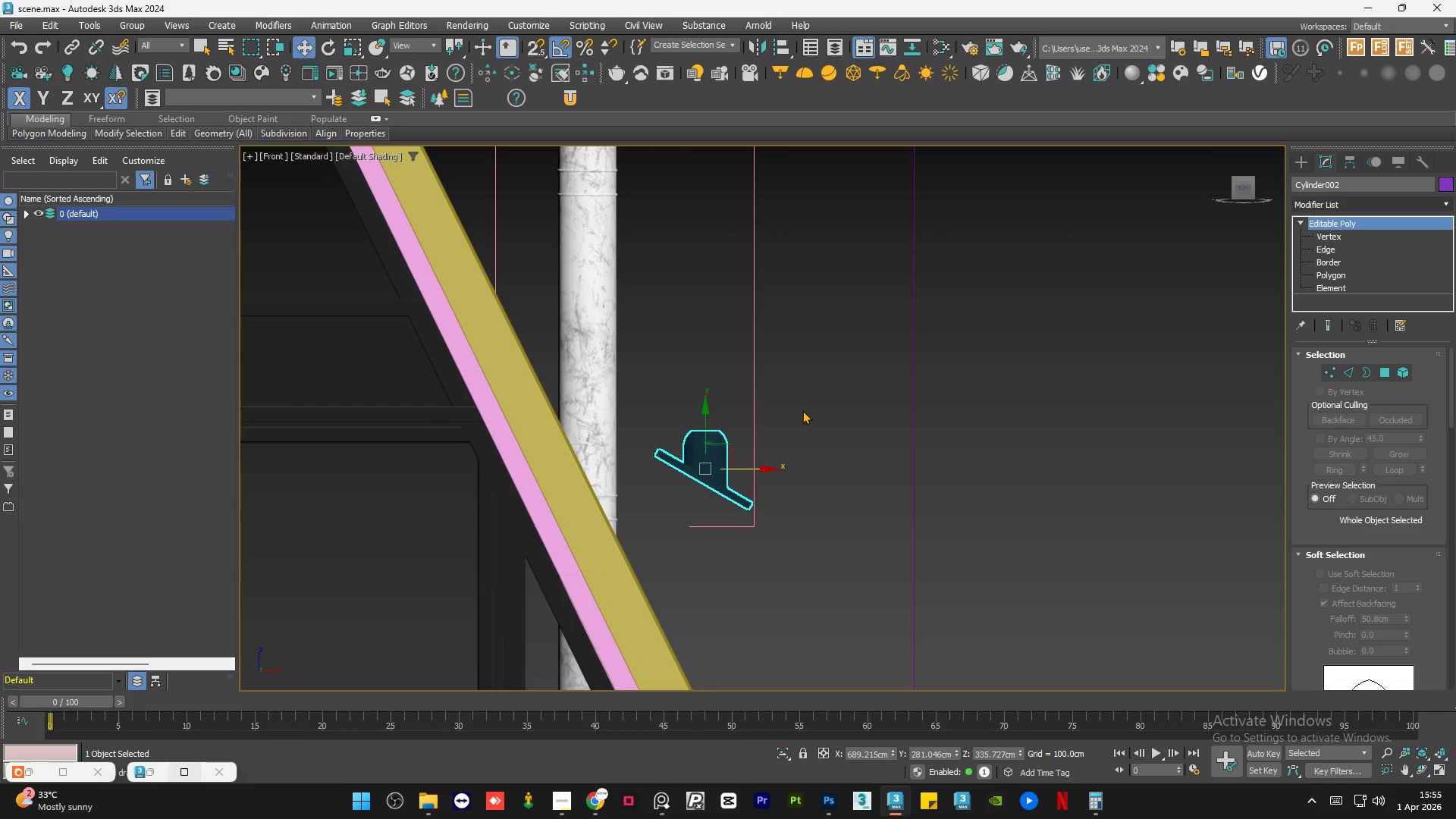 
left_click([839, 393])
 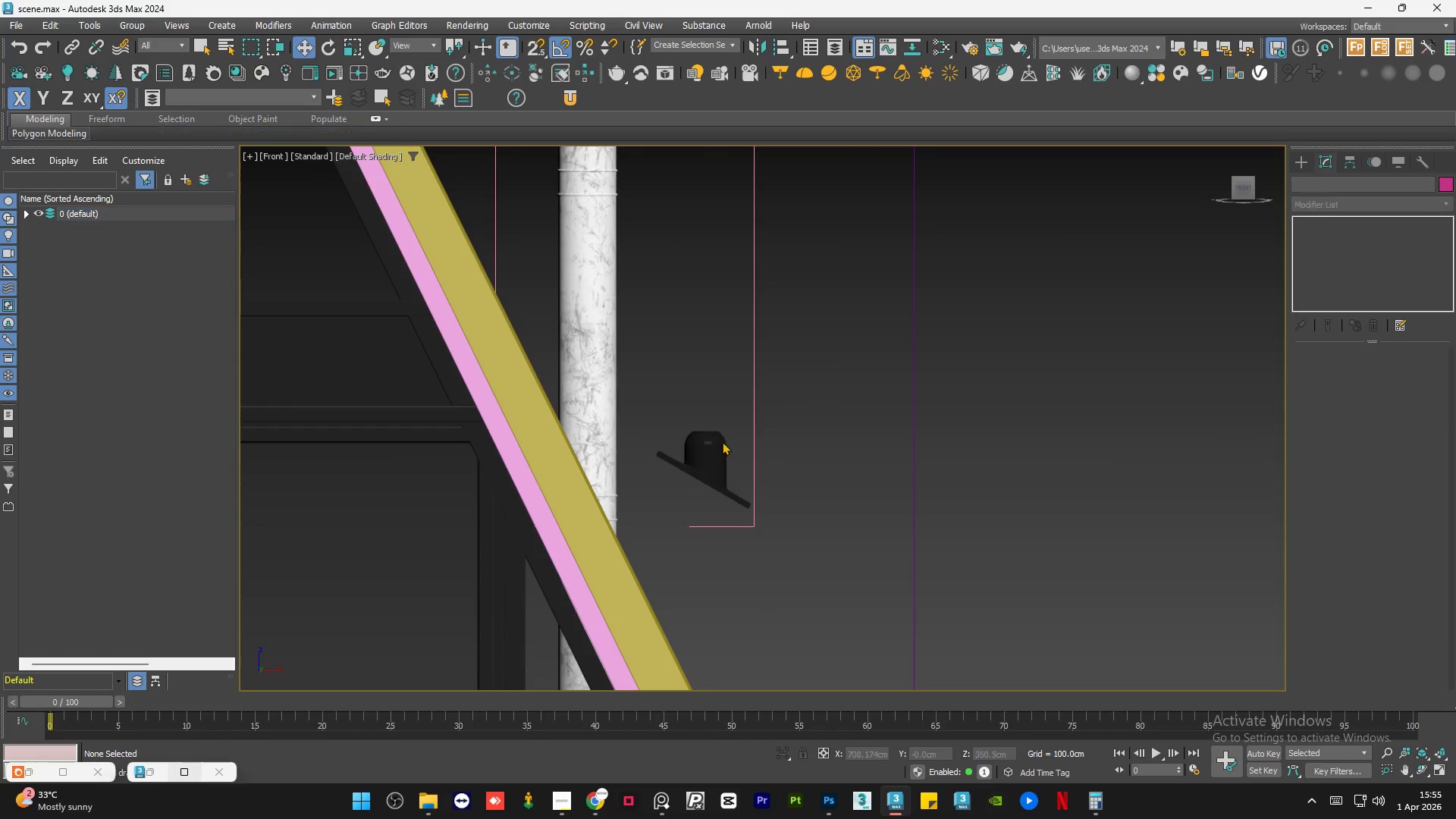 
scroll: coordinate [696, 460], scroll_direction: down, amount: 3.0
 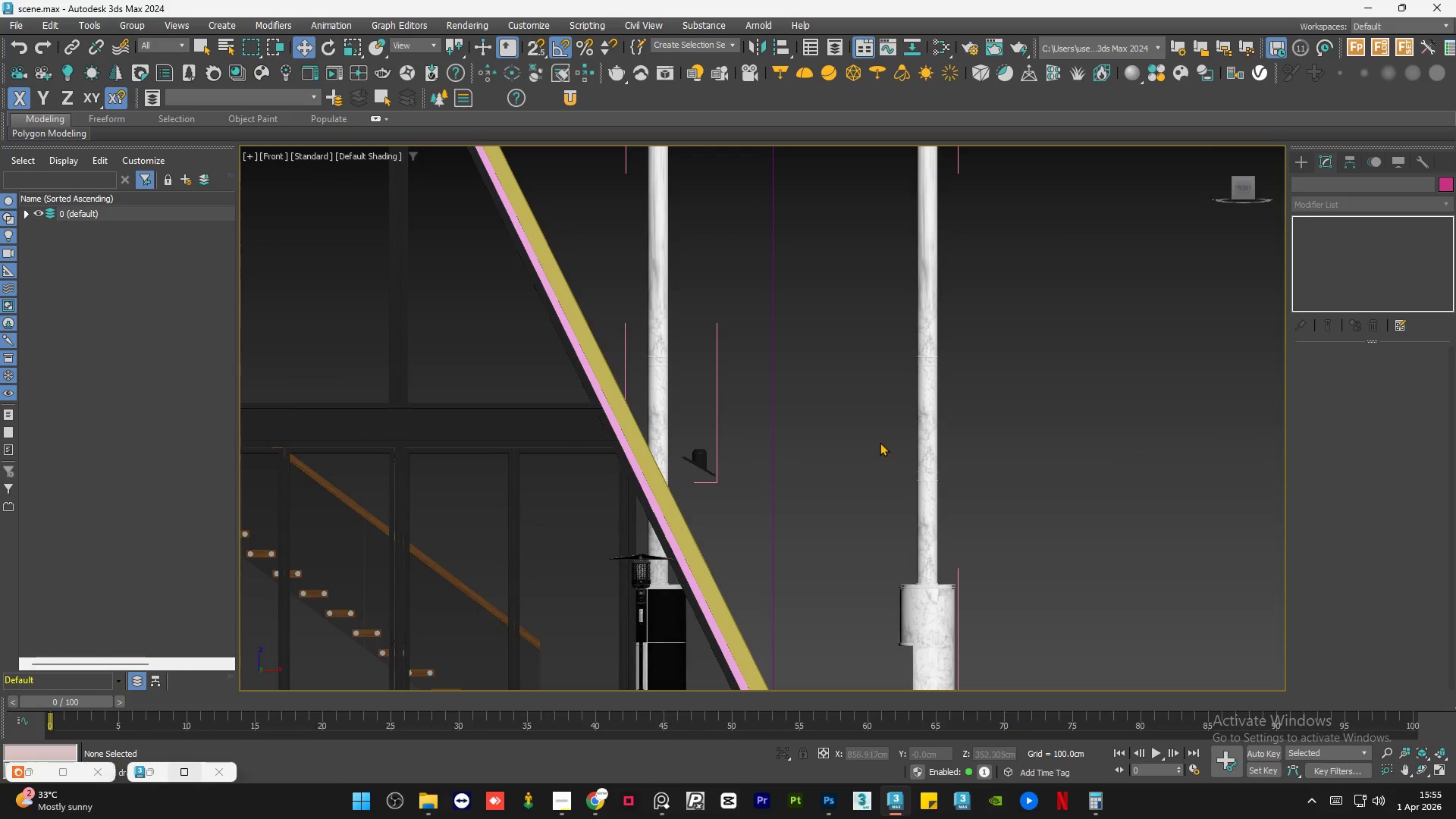 
left_click([873, 440])
 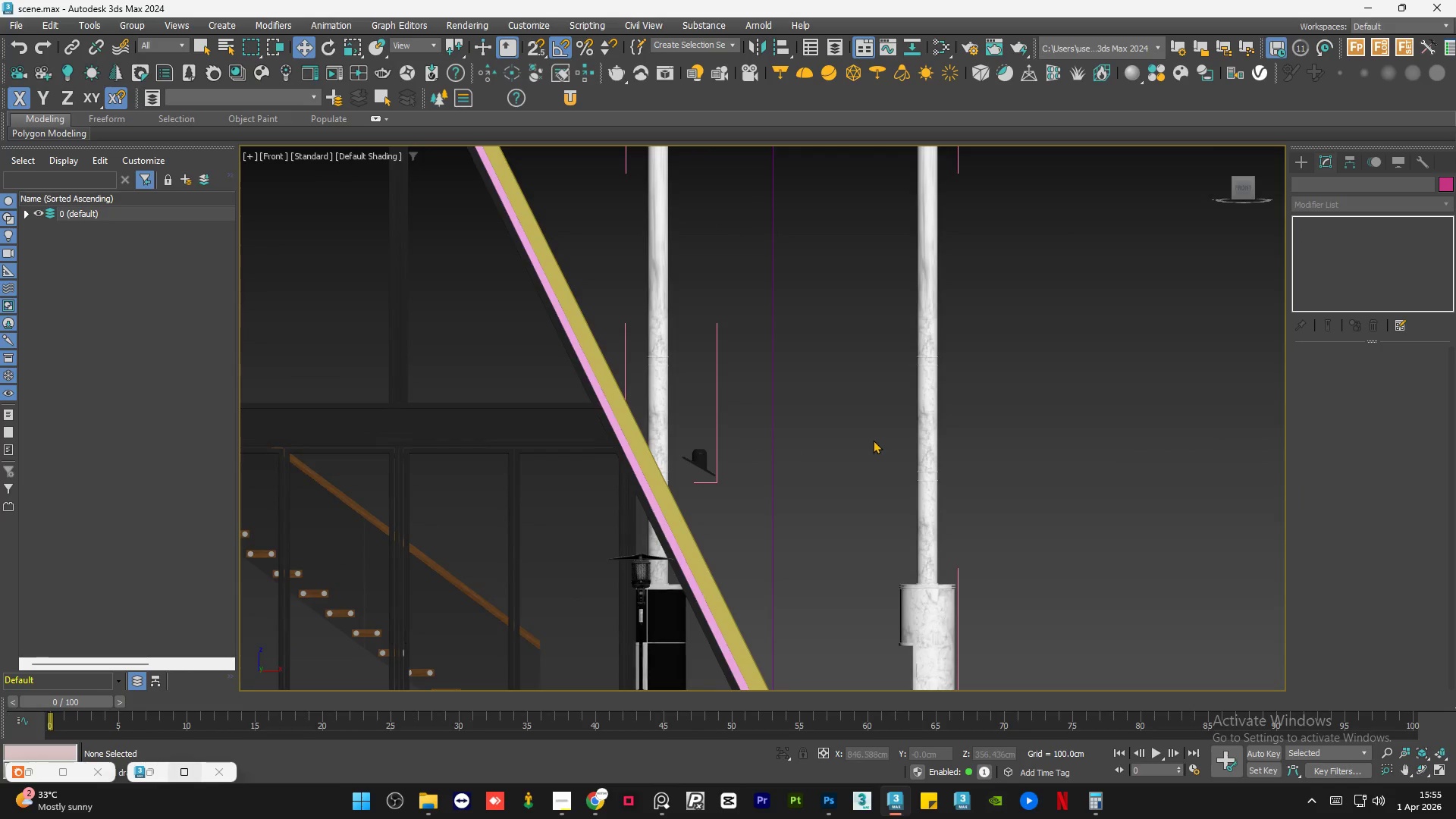 
key(Control+S)
 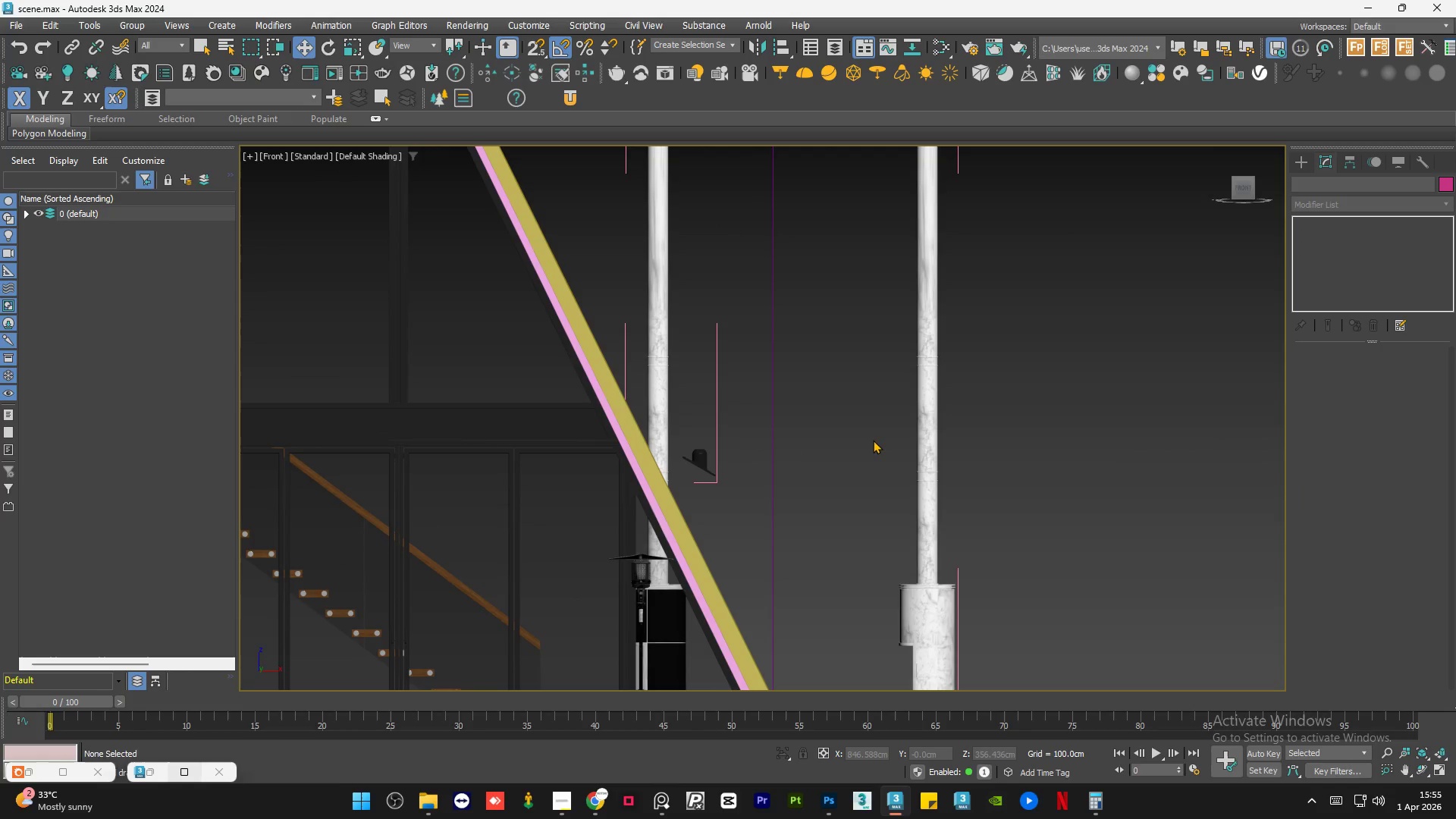 
key(Control+S)
 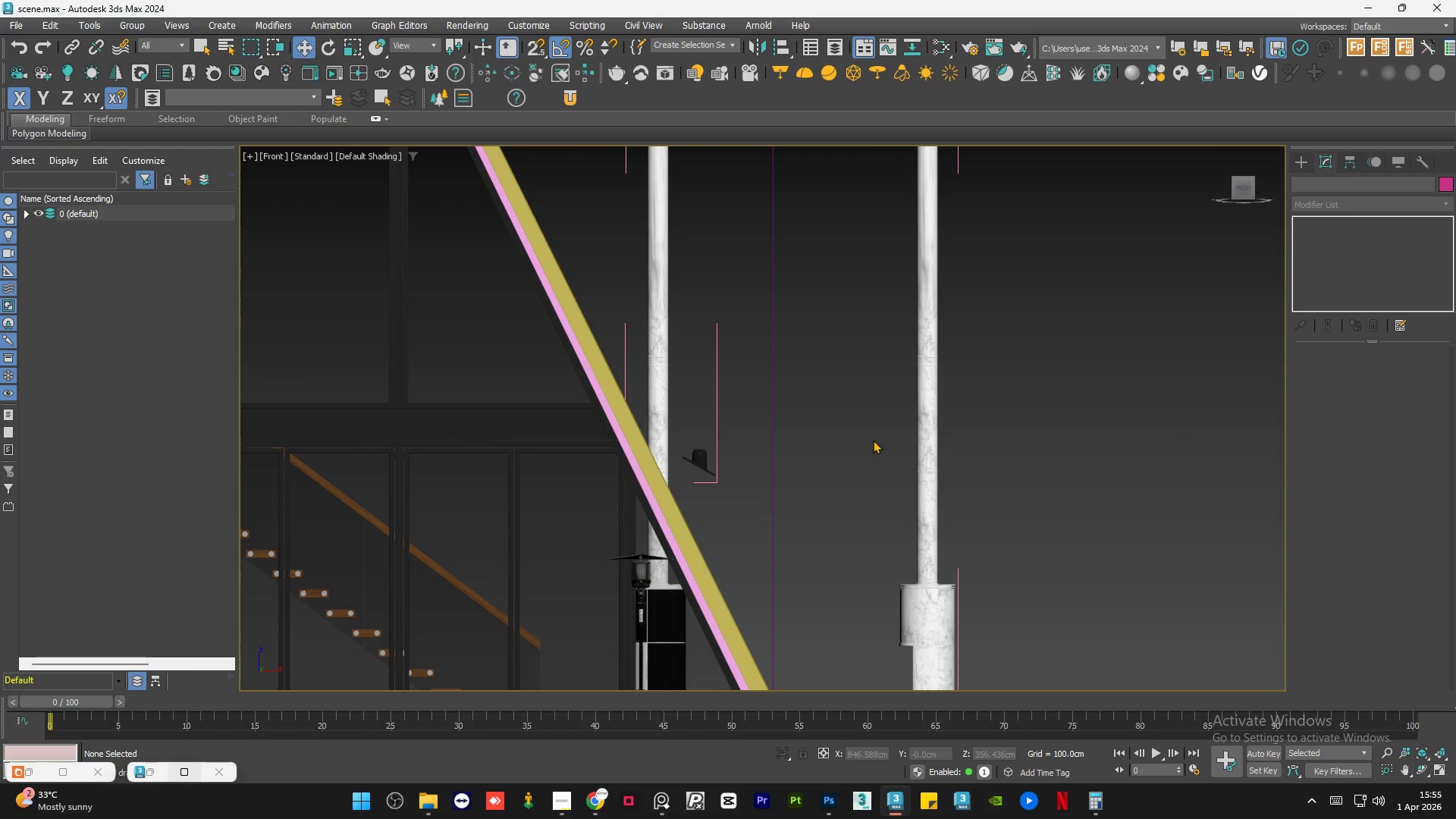 
scroll: coordinate [609, 405], scroll_direction: down, amount: 1.0
 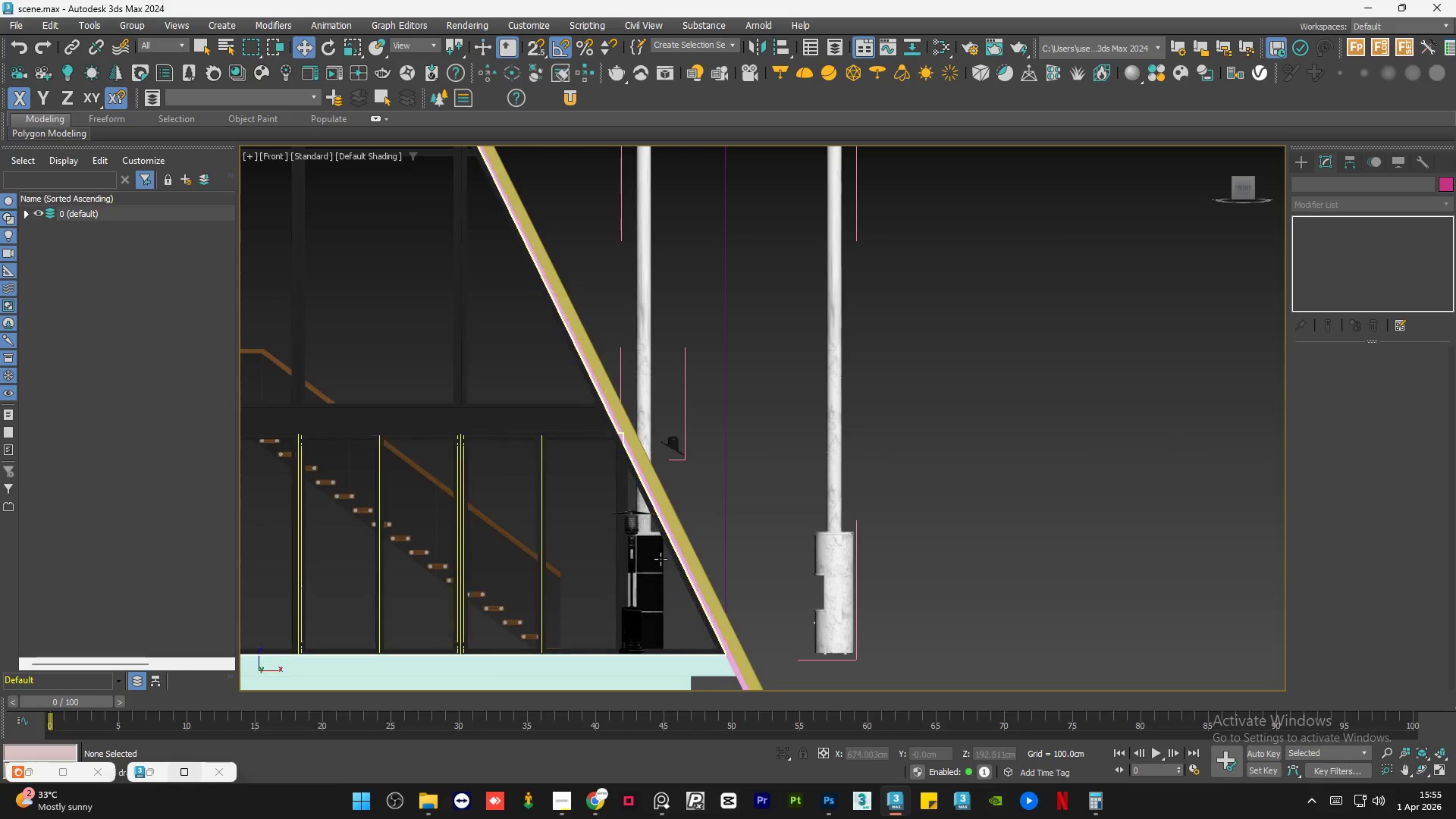 
scroll: coordinate [667, 570], scroll_direction: up, amount: 3.0
 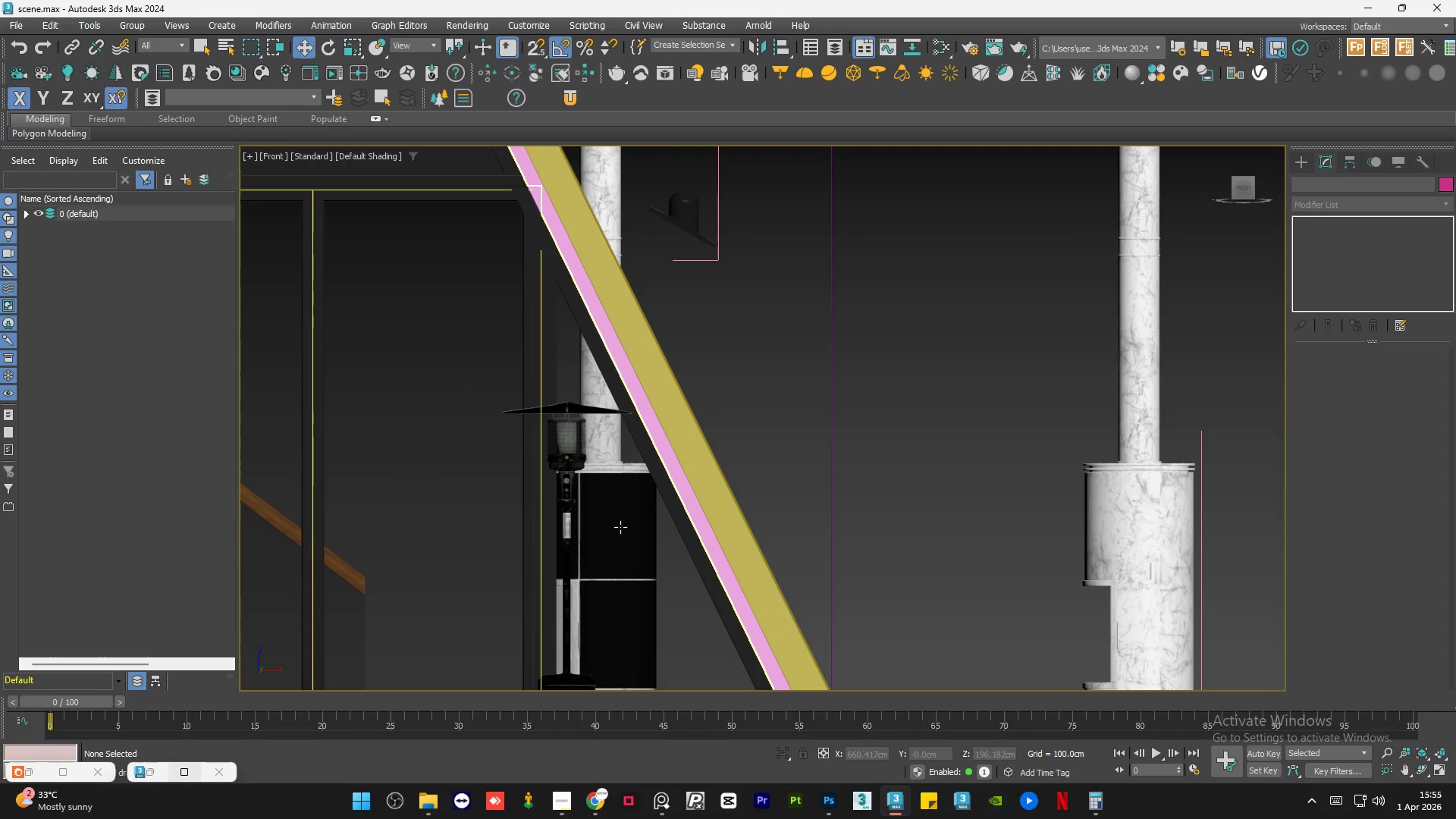 
hold_key(key=AltLeft, duration=1.42)
 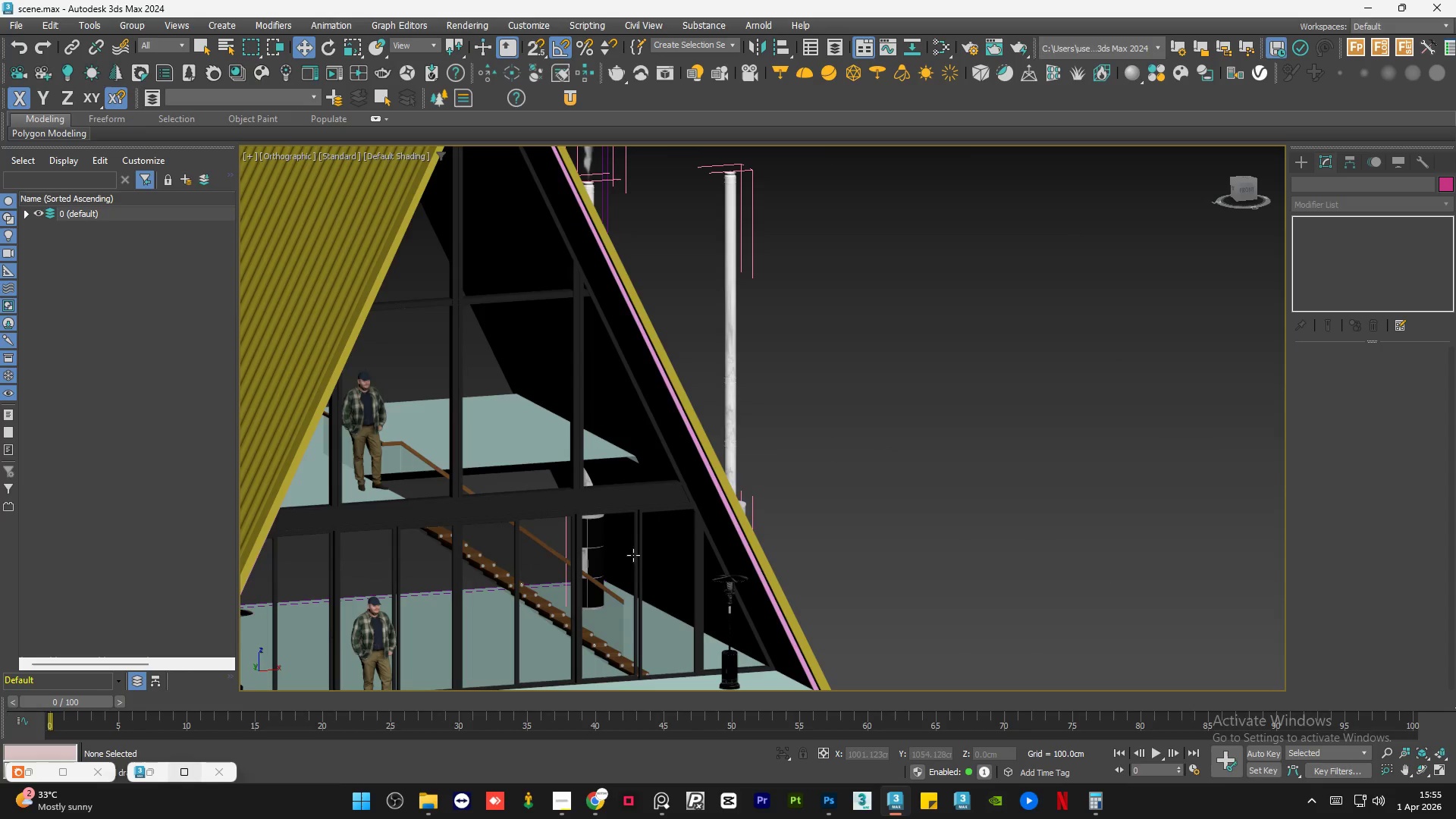 
scroll: coordinate [628, 521], scroll_direction: down, amount: 5.0
 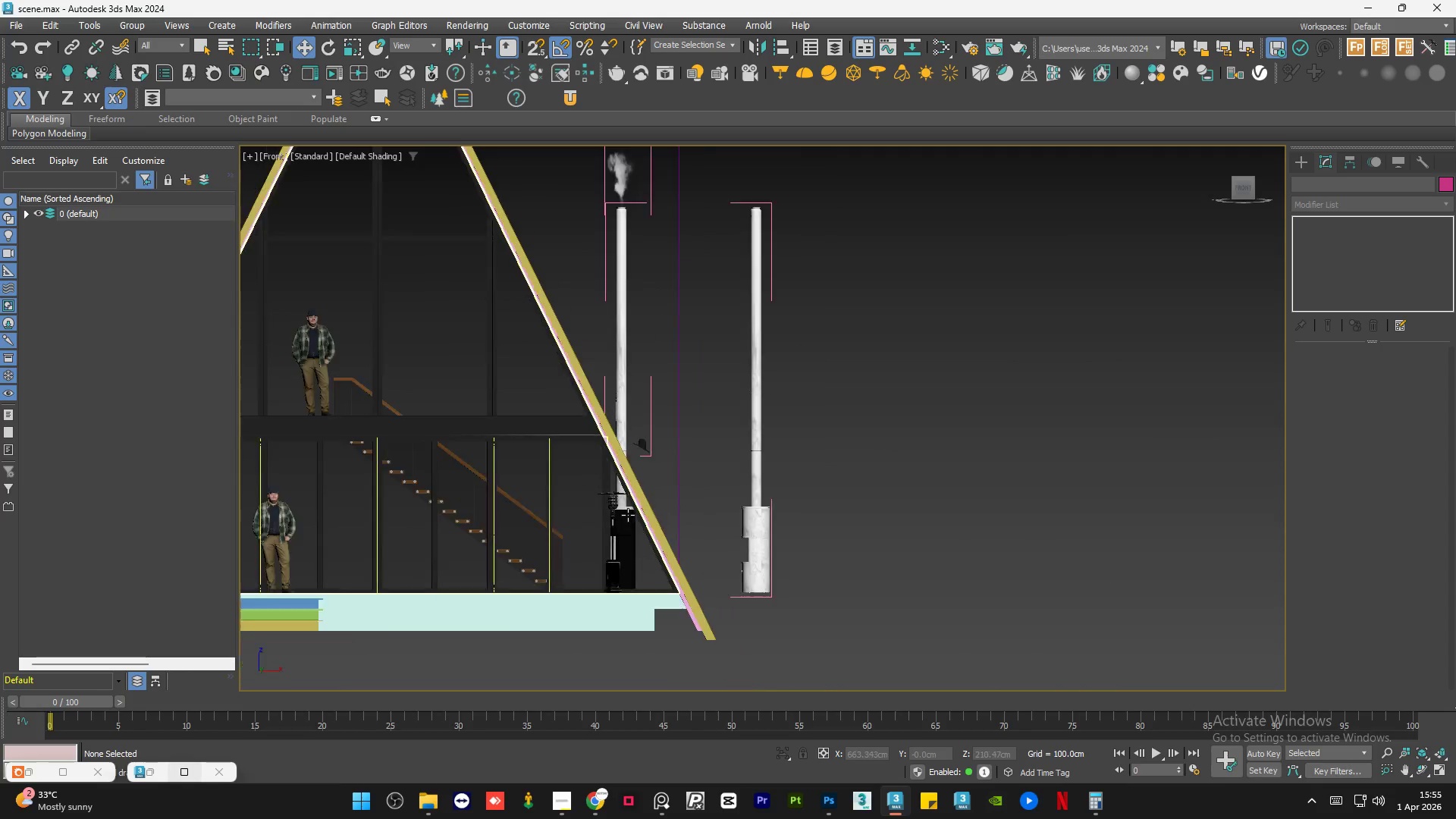 
scroll: coordinate [687, 538], scroll_direction: up, amount: 1.0
 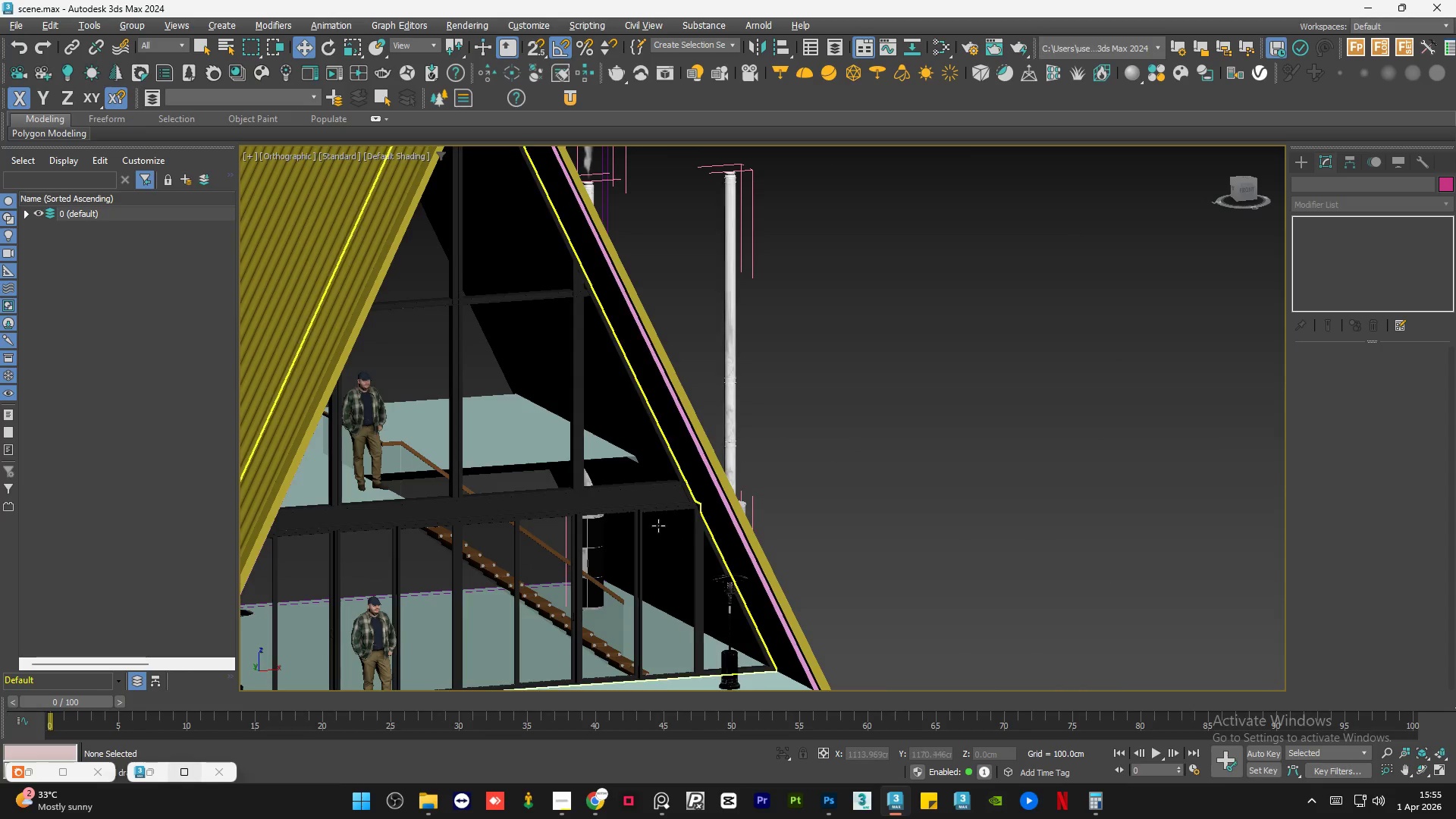 
hold_key(key=AltLeft, duration=0.62)
 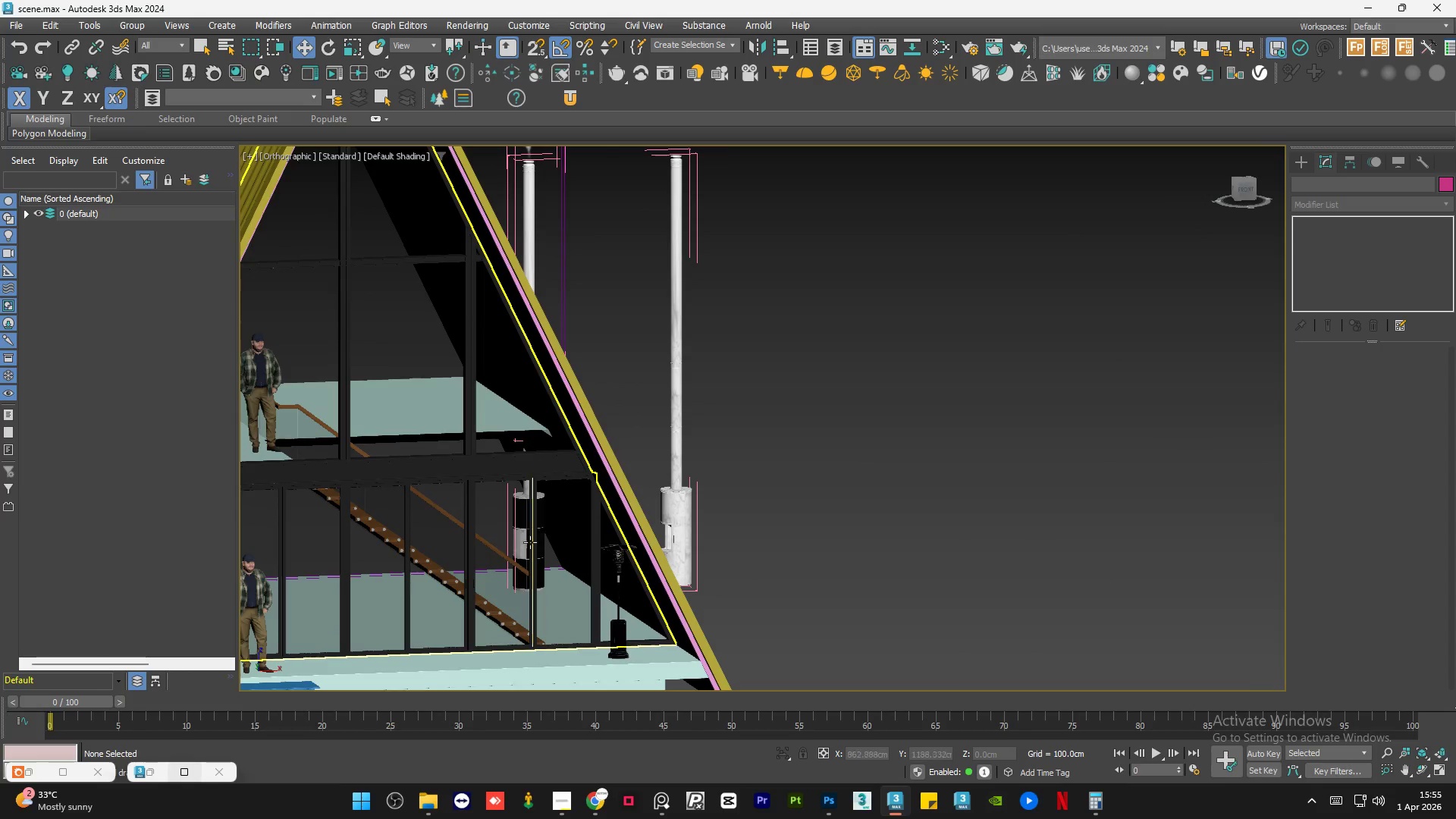 
scroll: coordinate [507, 546], scroll_direction: up, amount: 8.0
 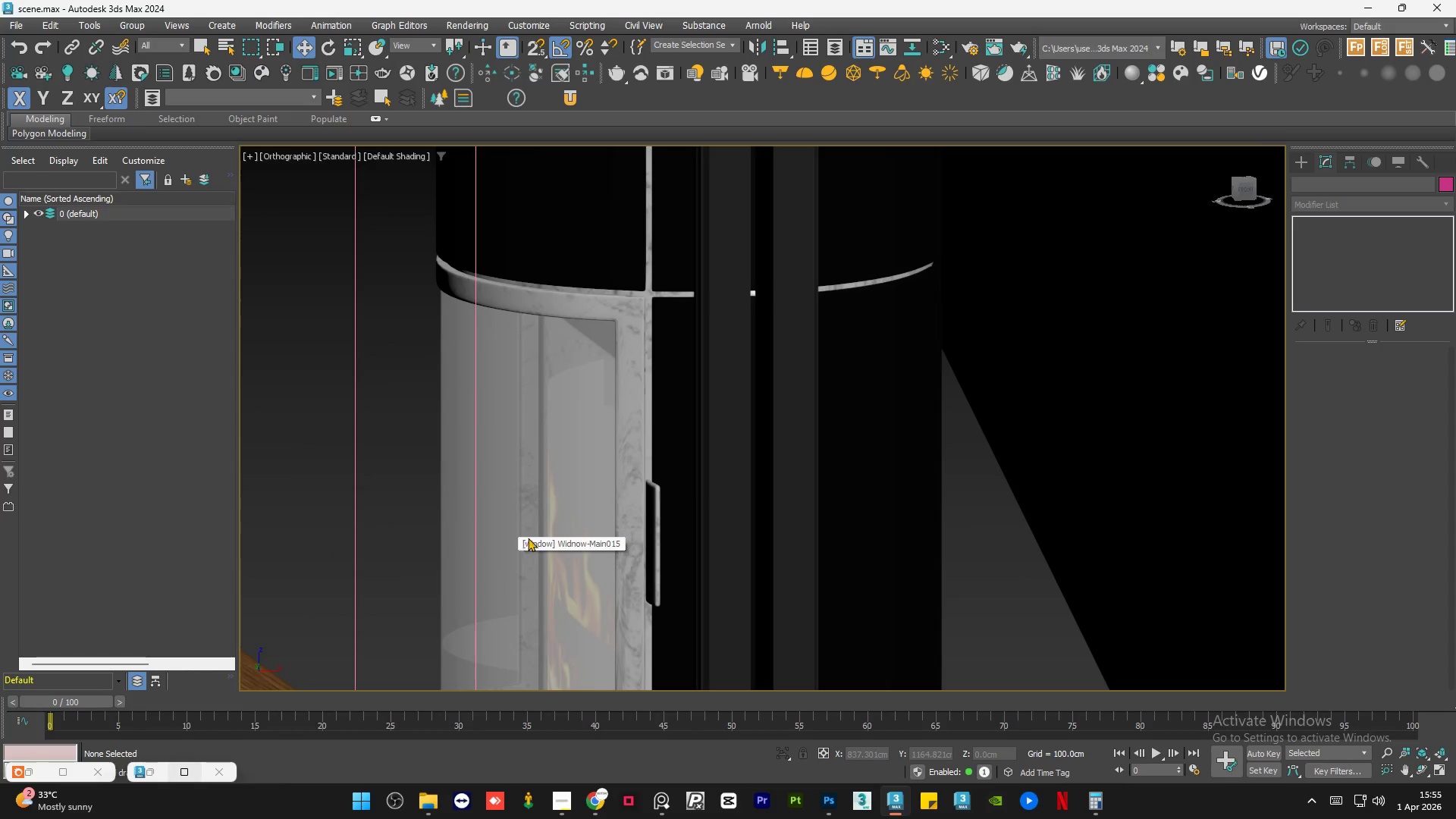 
key(Alt+AltLeft)
 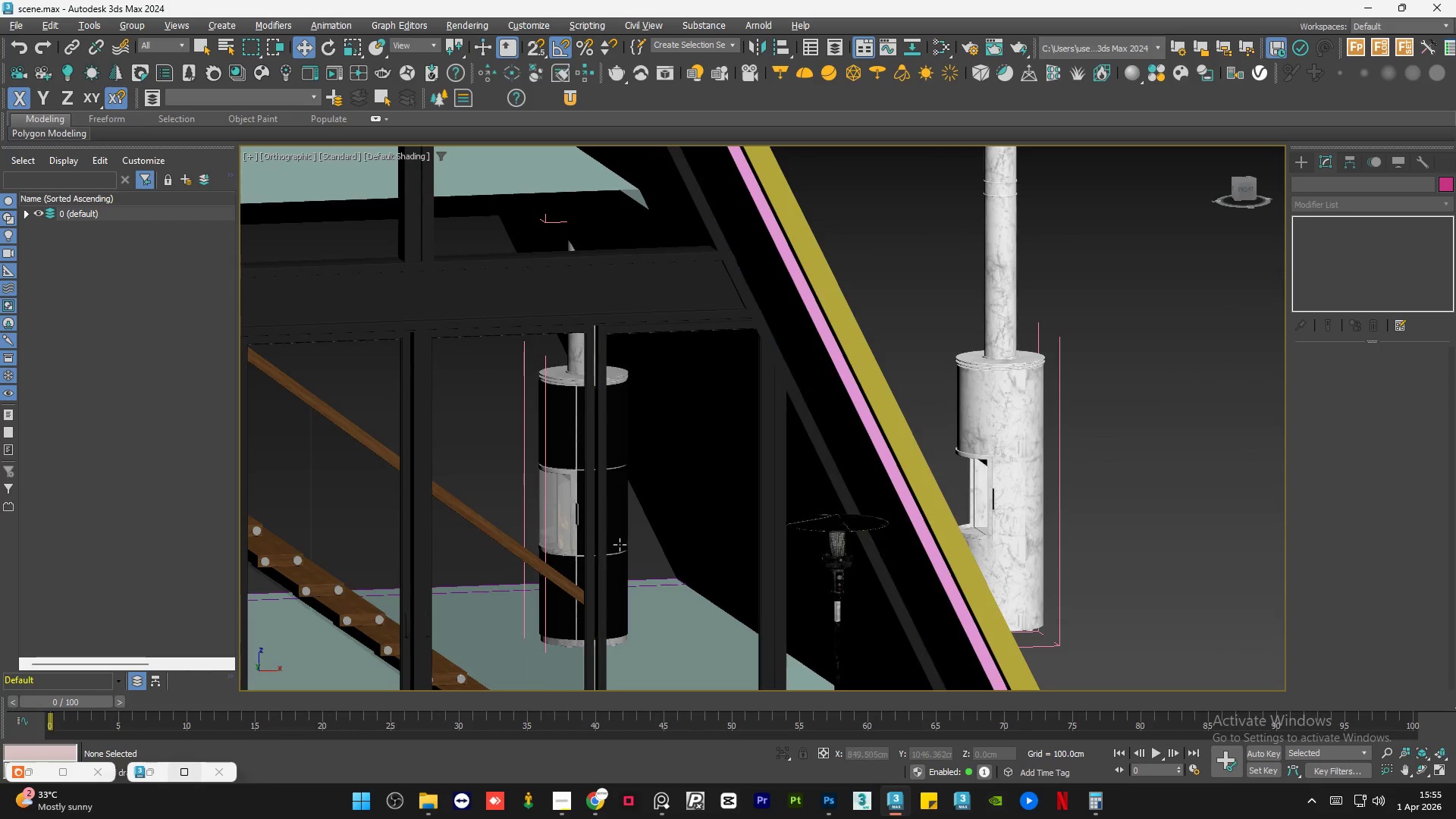 
scroll: coordinate [560, 507], scroll_direction: down, amount: 5.0
 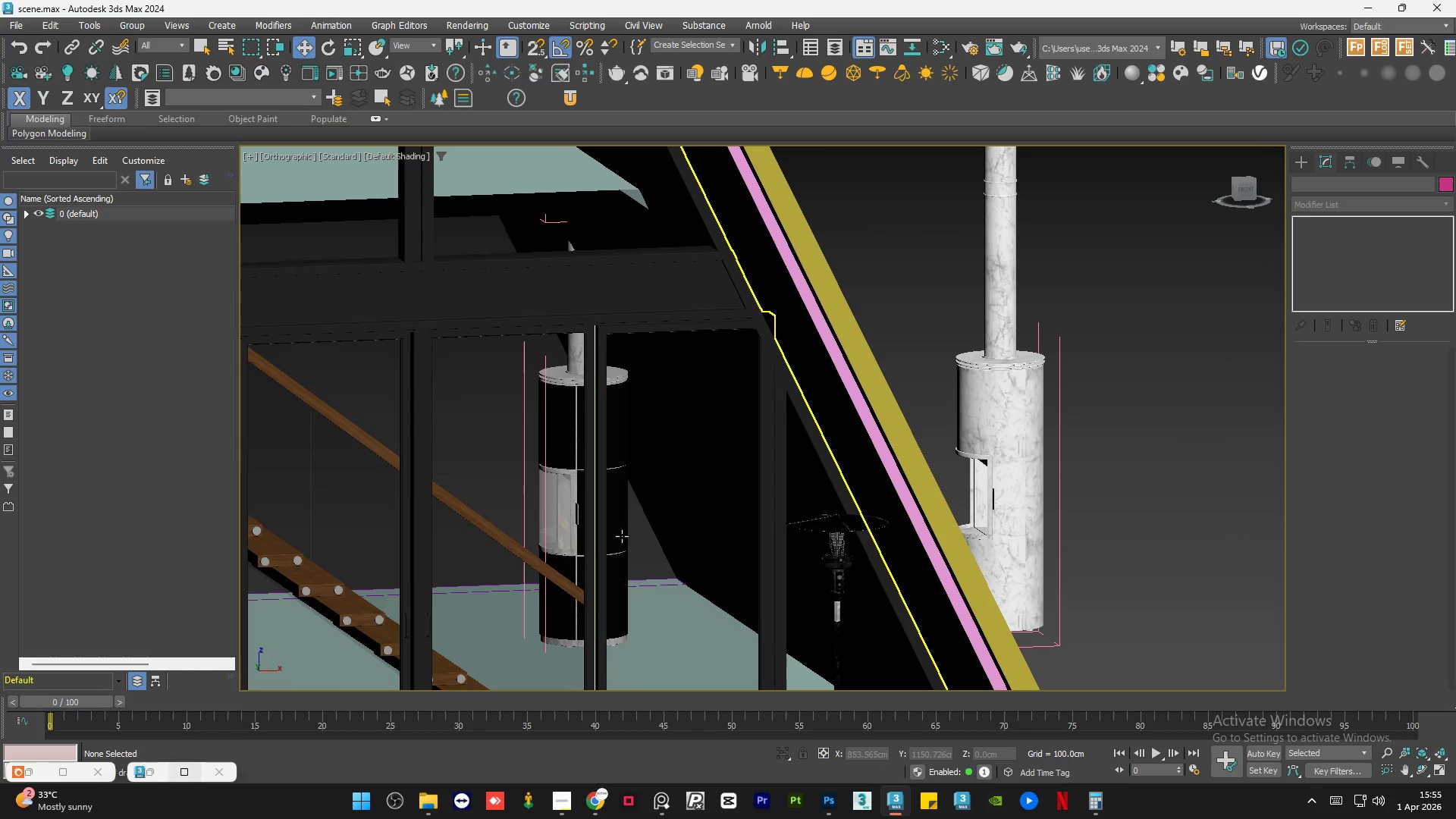 
hold_key(key=AltLeft, duration=0.69)
 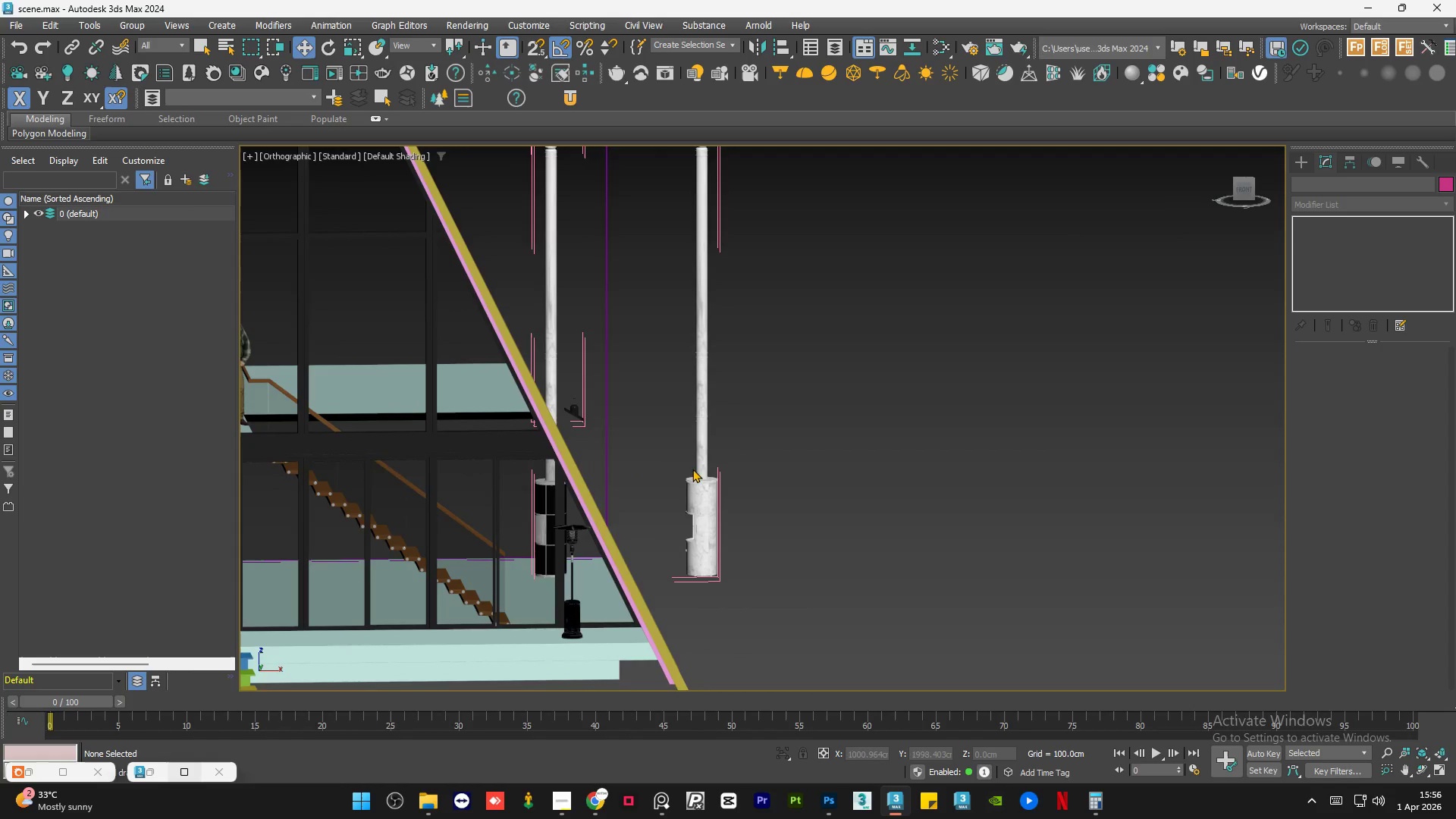 
scroll: coordinate [726, 476], scroll_direction: down, amount: 5.0
 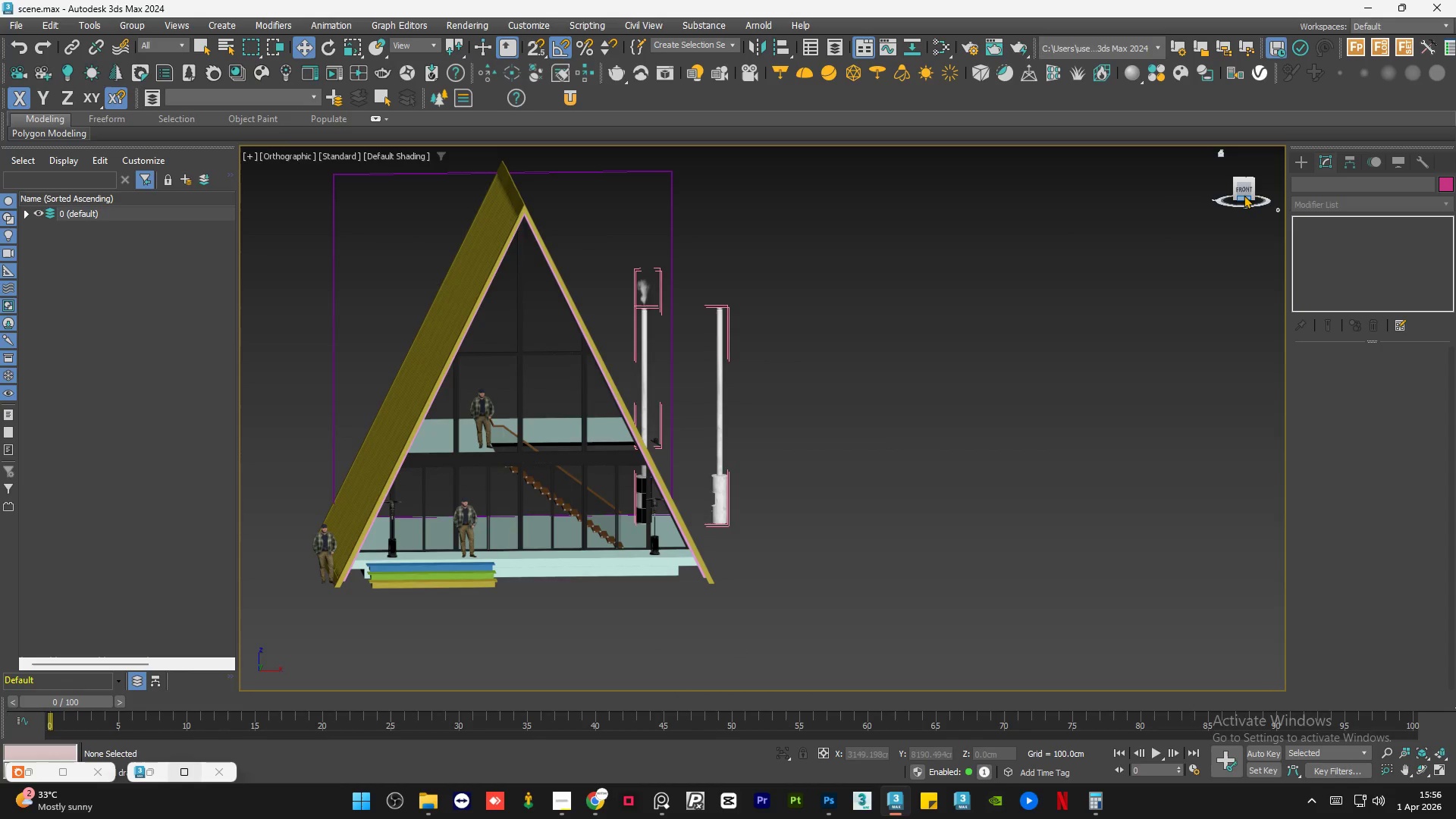 
left_click([1244, 193])
 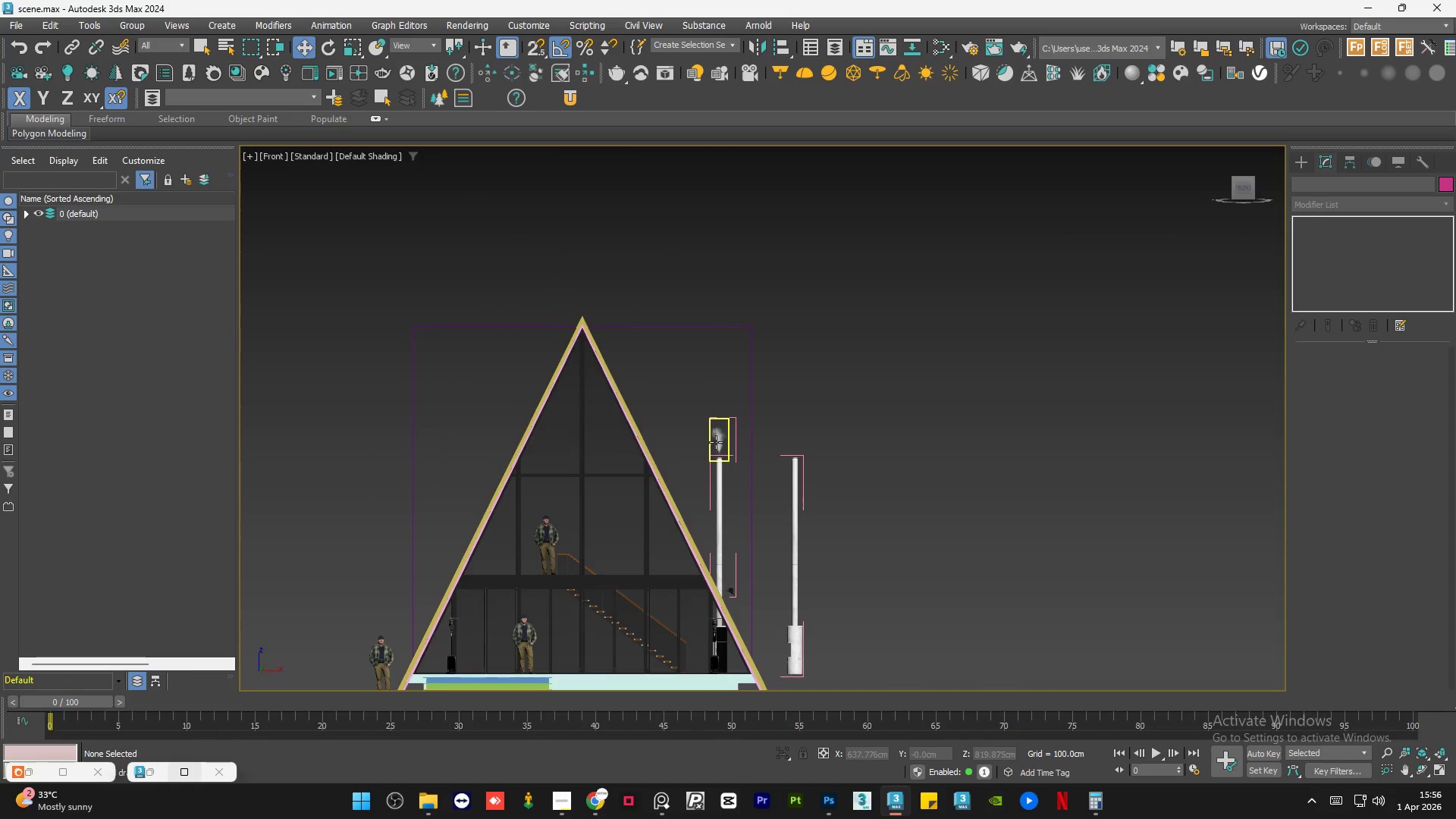 
hold_key(key=AltLeft, duration=1.52)
 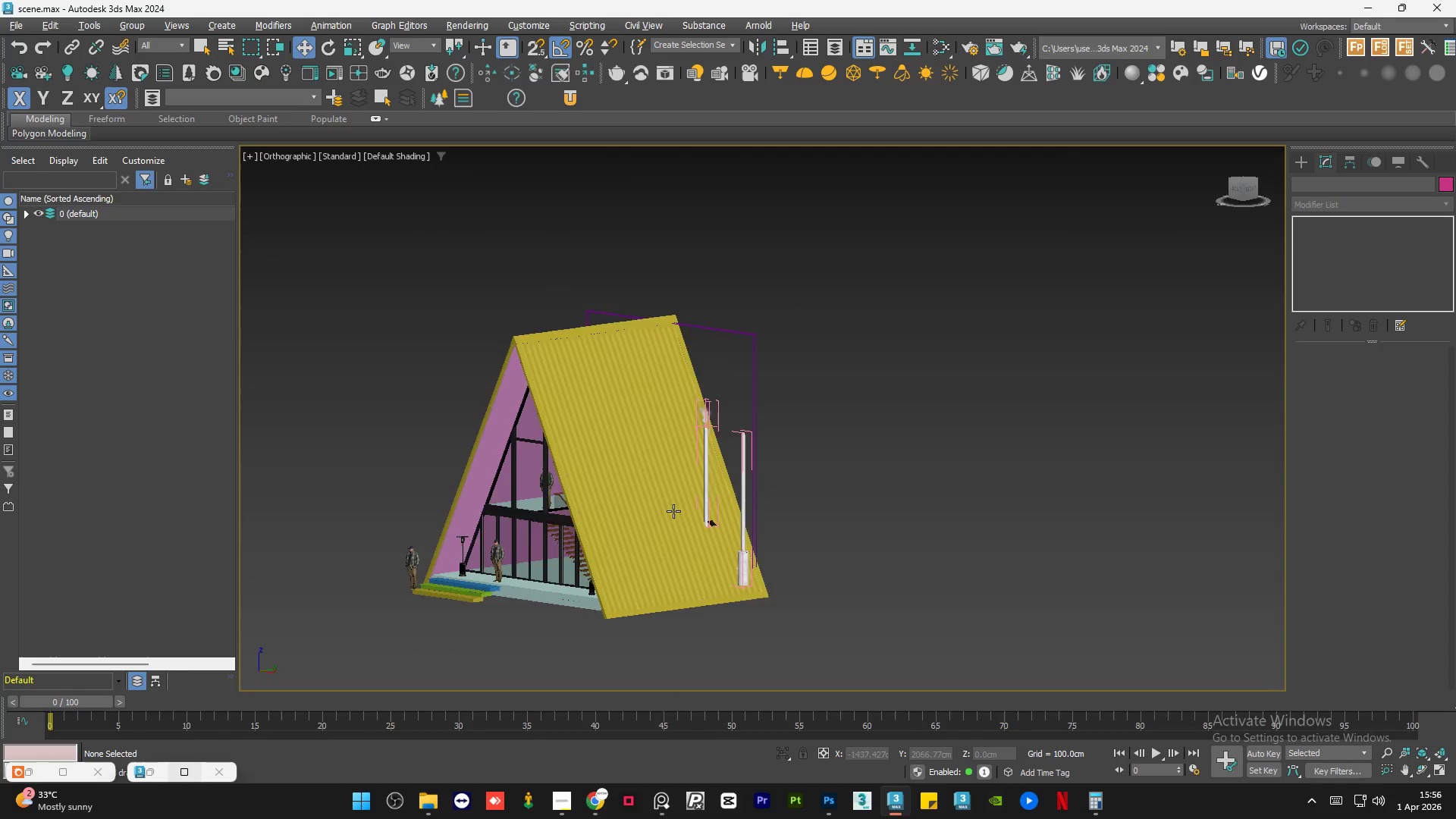 
scroll: coordinate [739, 406], scroll_direction: down, amount: 1.0
 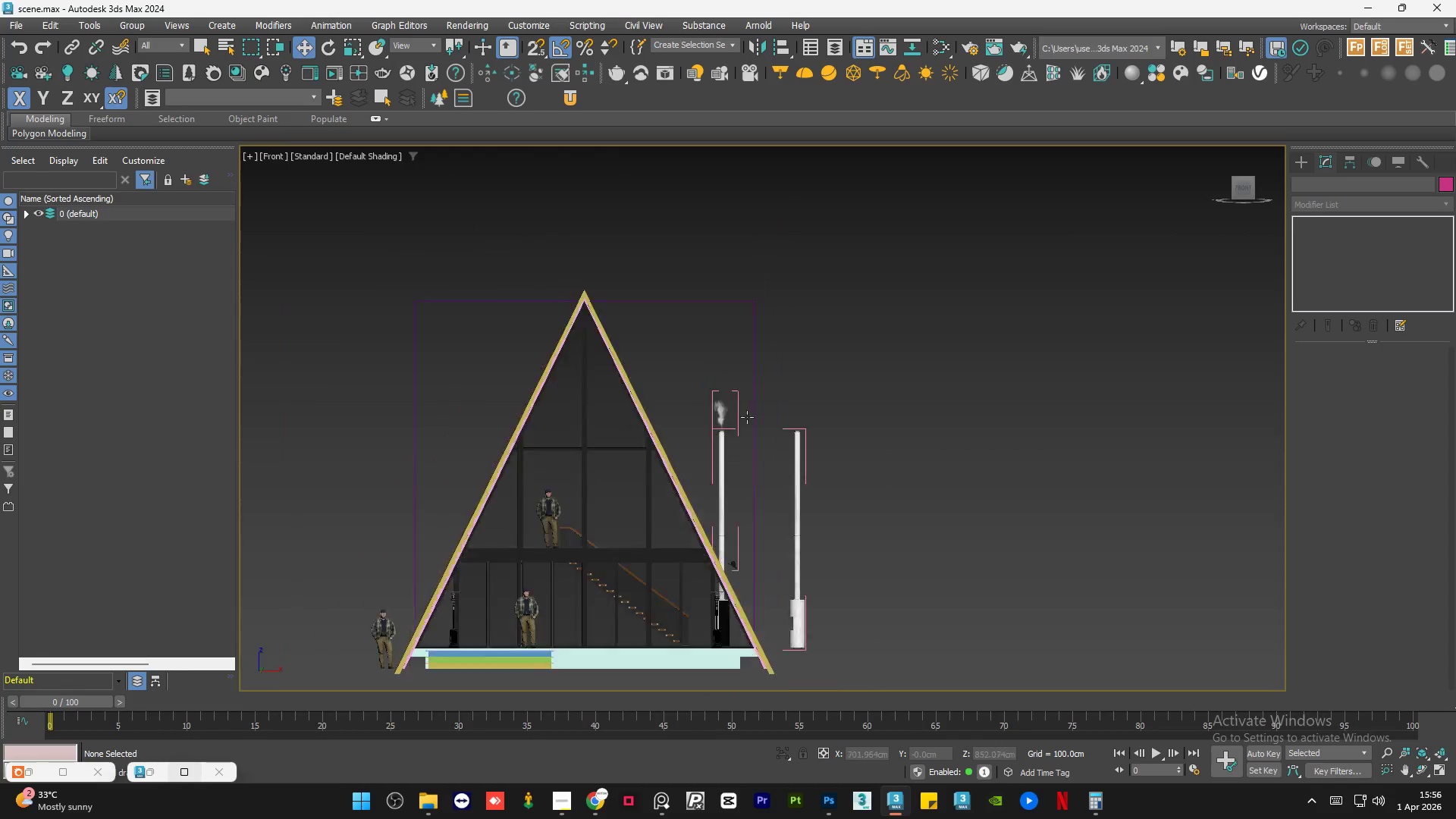 
hold_key(key=AltLeft, duration=1.12)
 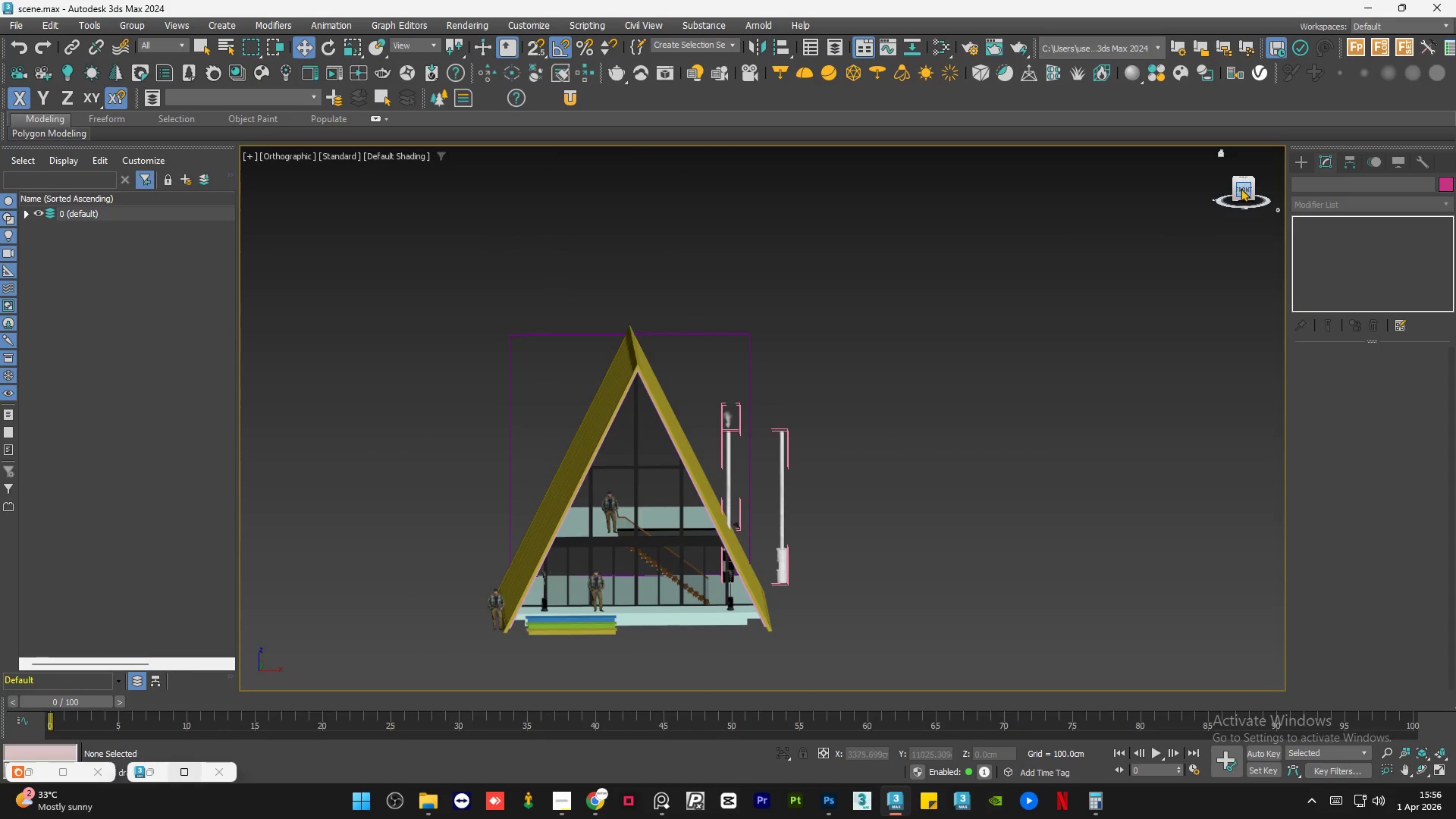 
left_click([1240, 190])
 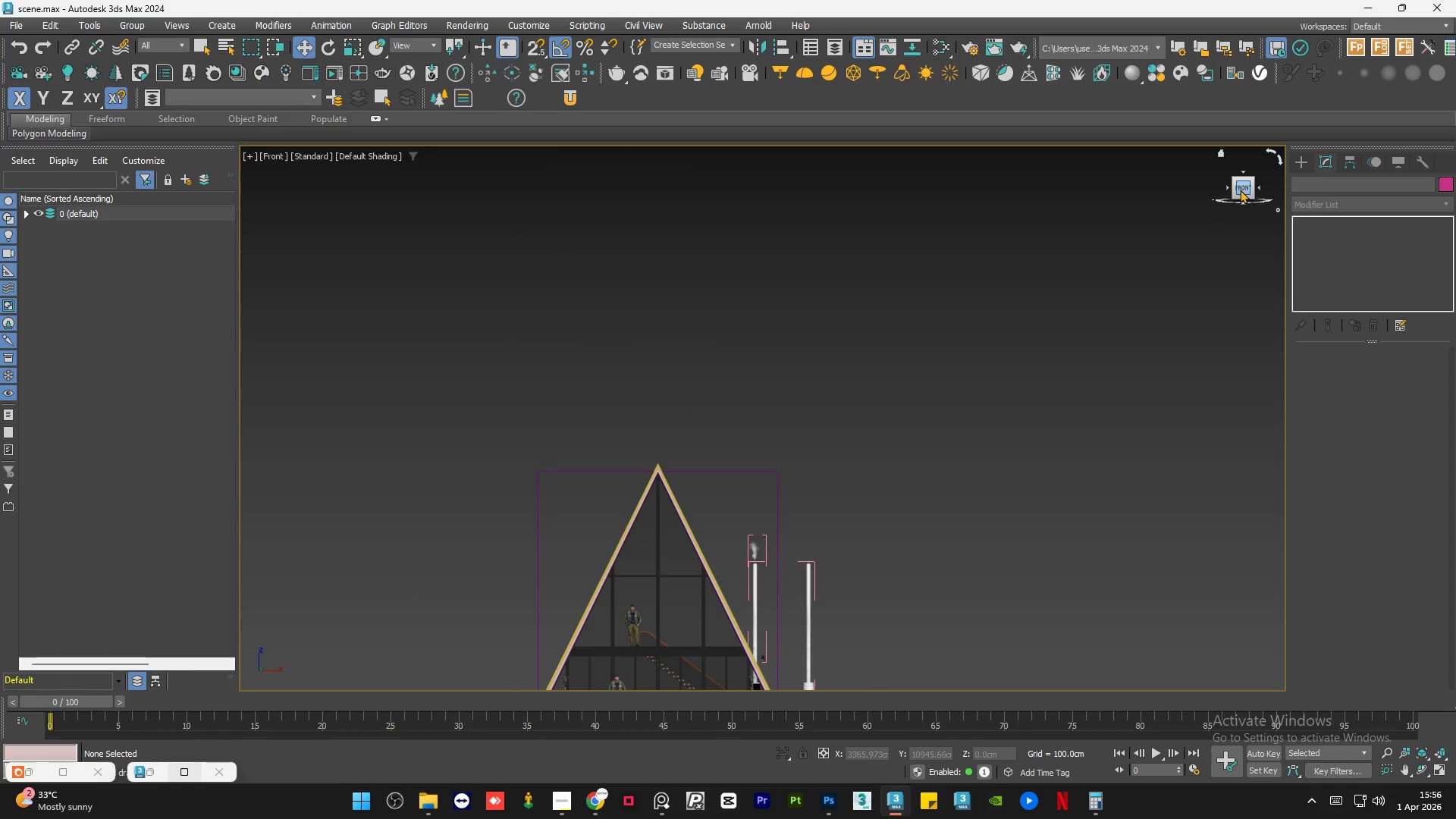 
scroll: coordinate [1097, 279], scroll_direction: down, amount: 2.0
 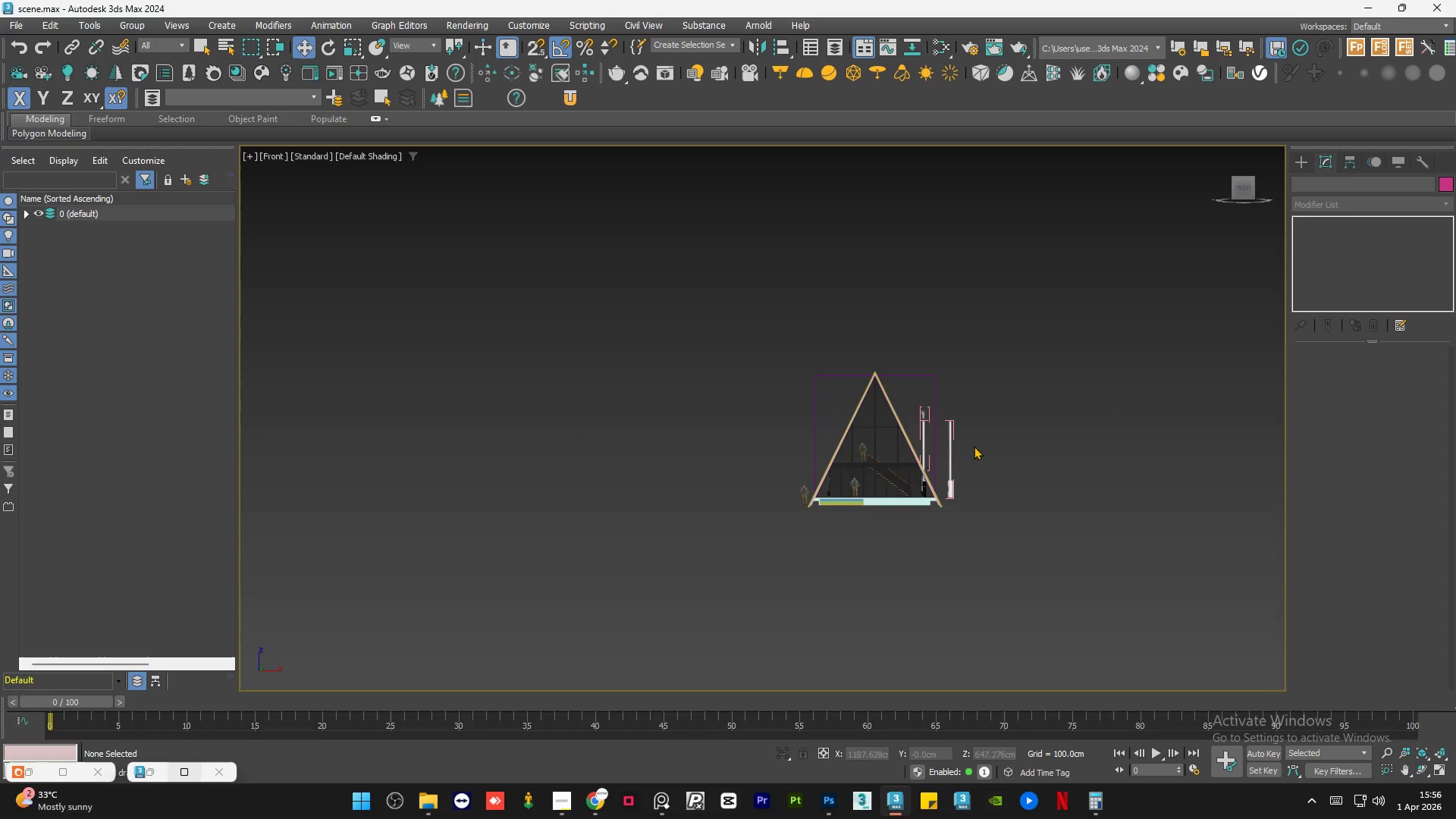 
scroll: coordinate [912, 521], scroll_direction: up, amount: 11.0
 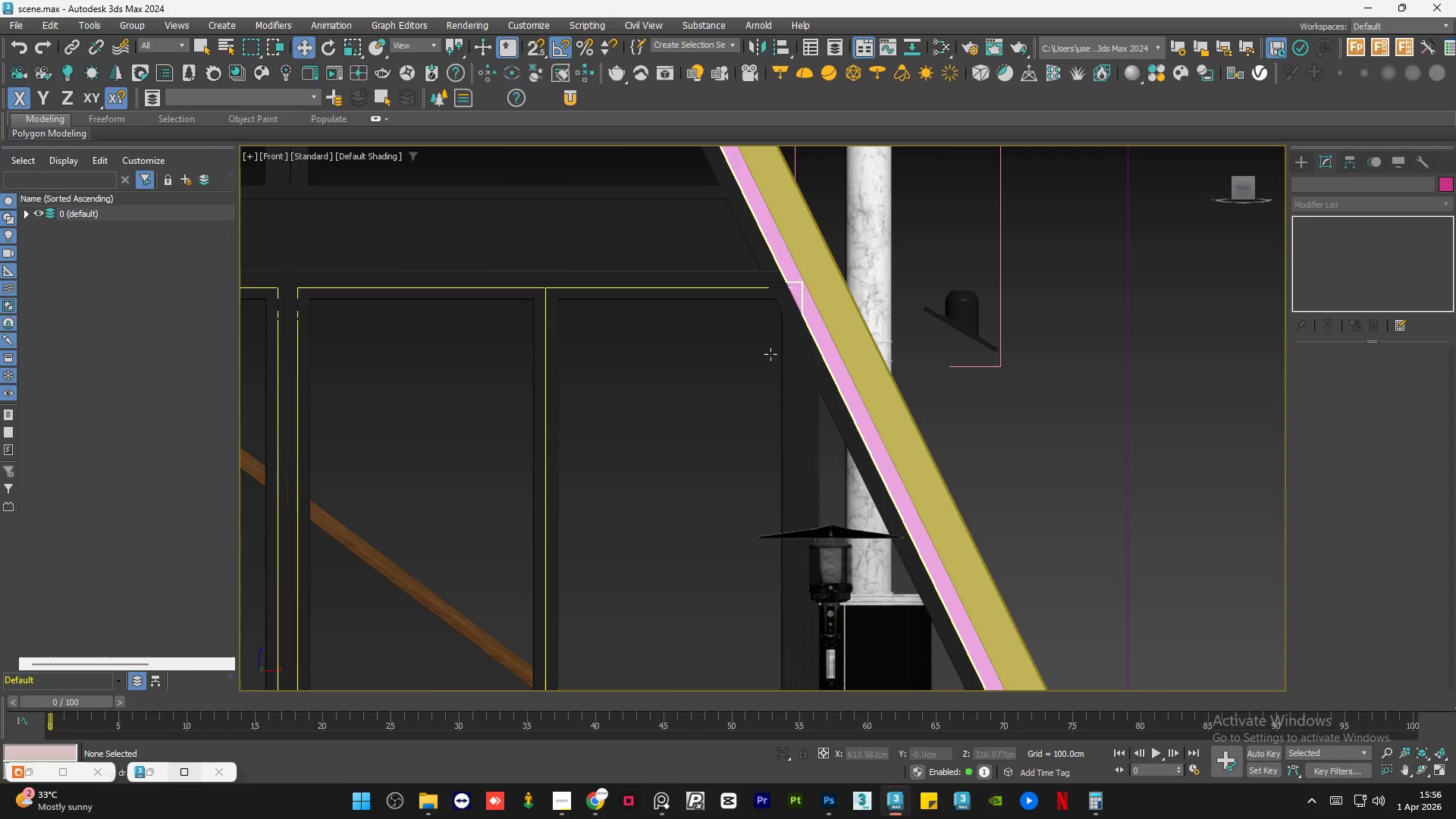 
scroll: coordinate [794, 502], scroll_direction: down, amount: 5.0
 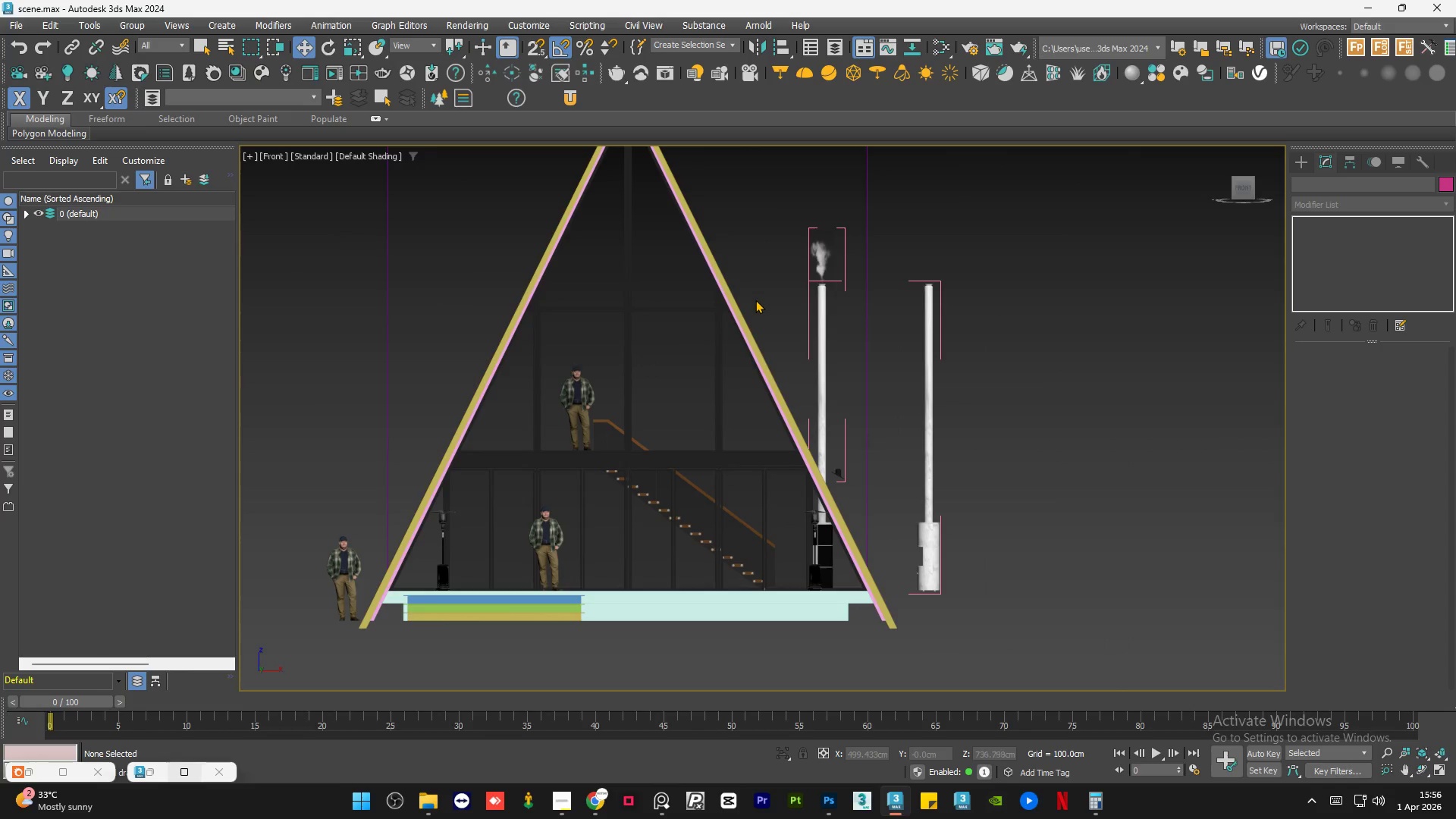 
wait(7.73)
 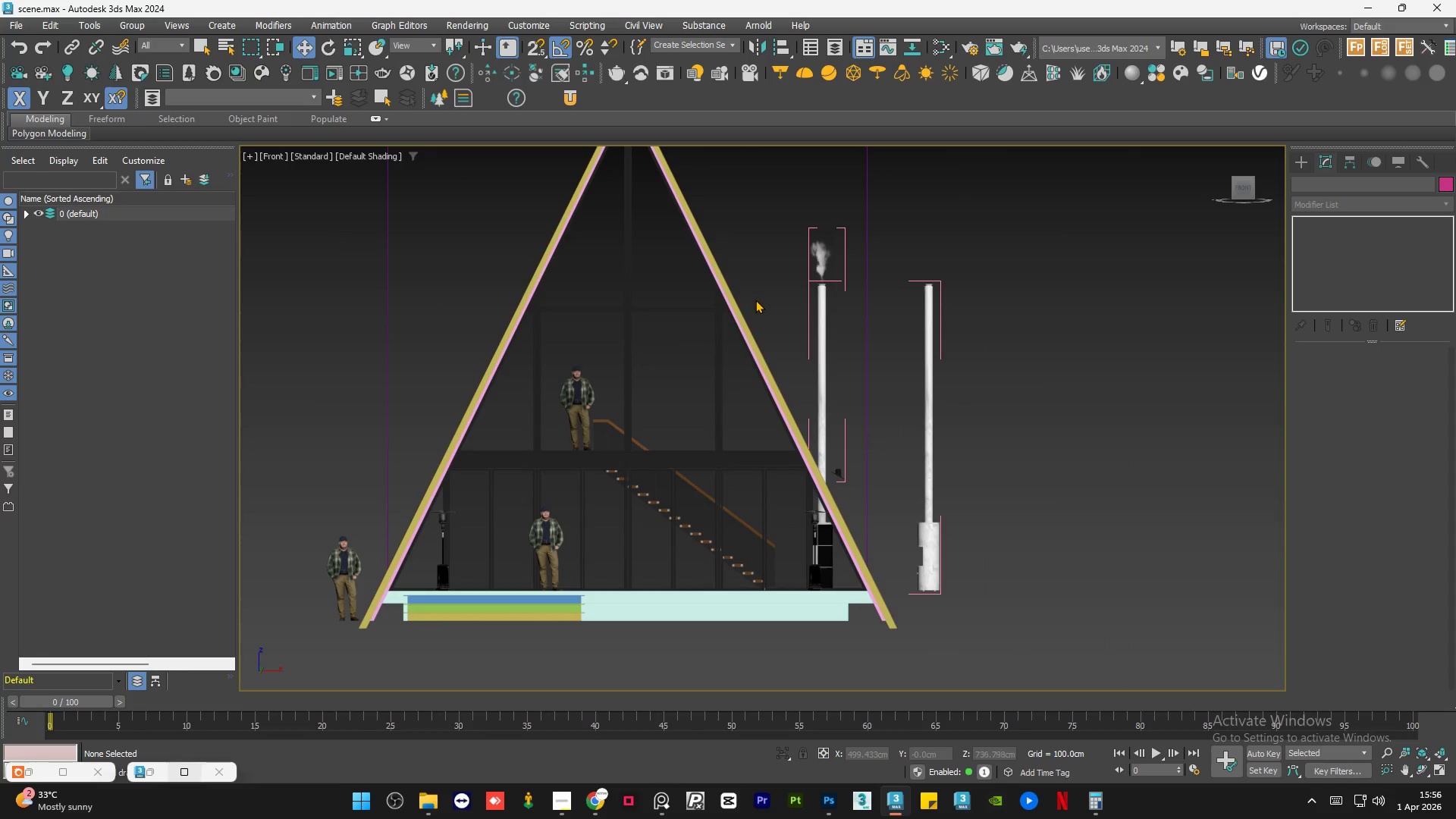 
left_click([1028, 383])
 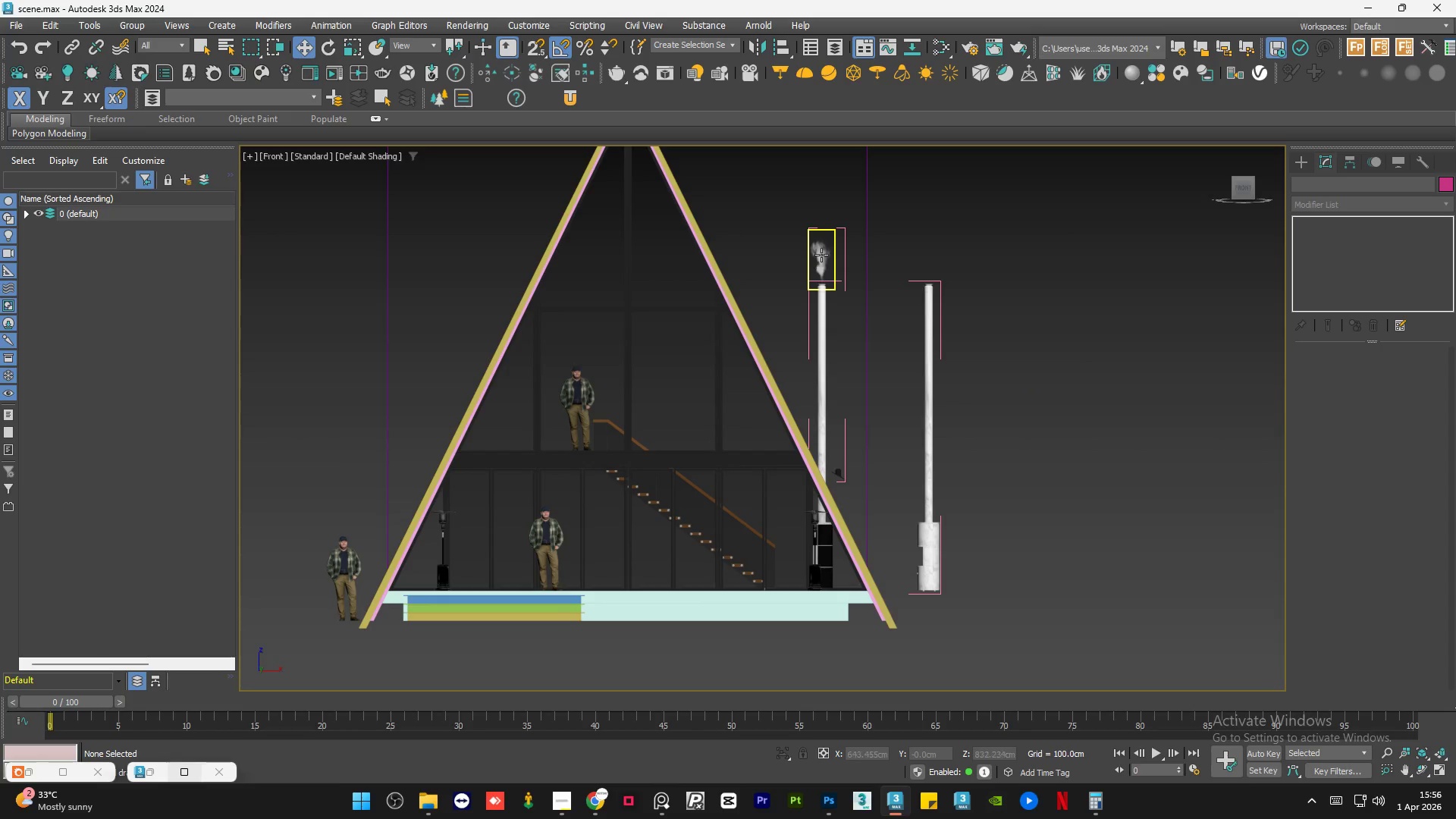 
scroll: coordinate [819, 253], scroll_direction: up, amount: 3.0
 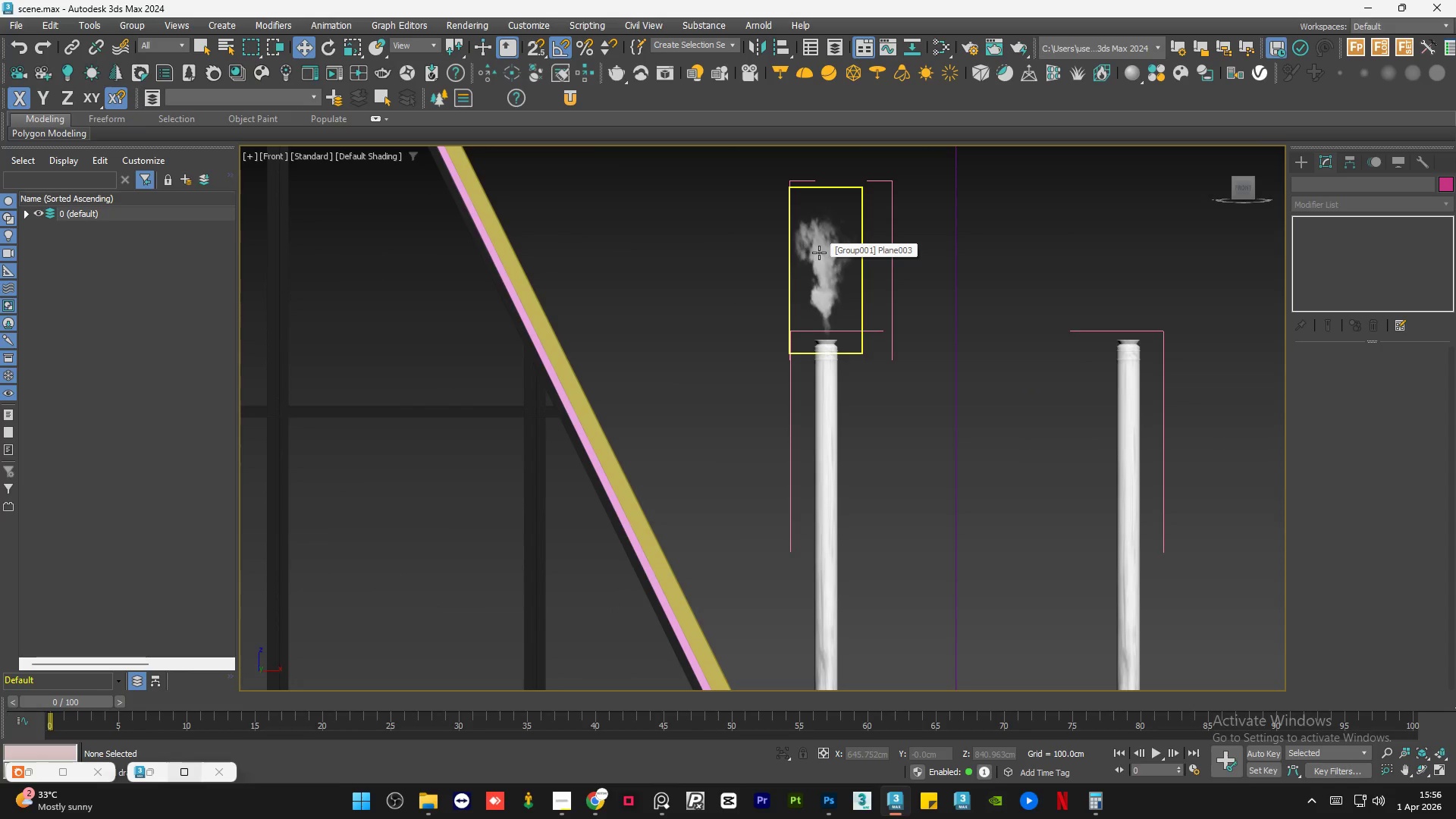 
left_click([819, 253])
 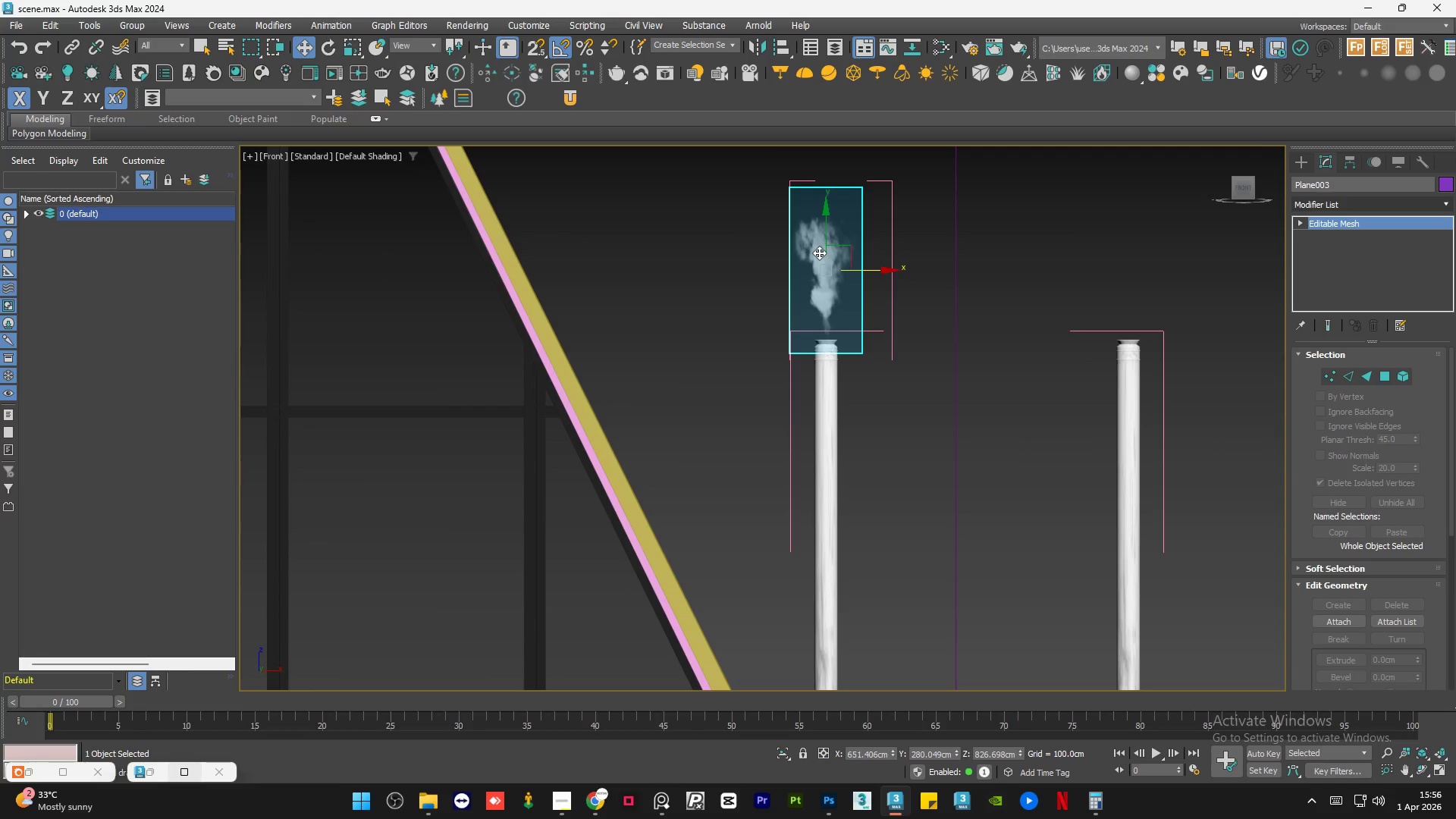 
key(R)
 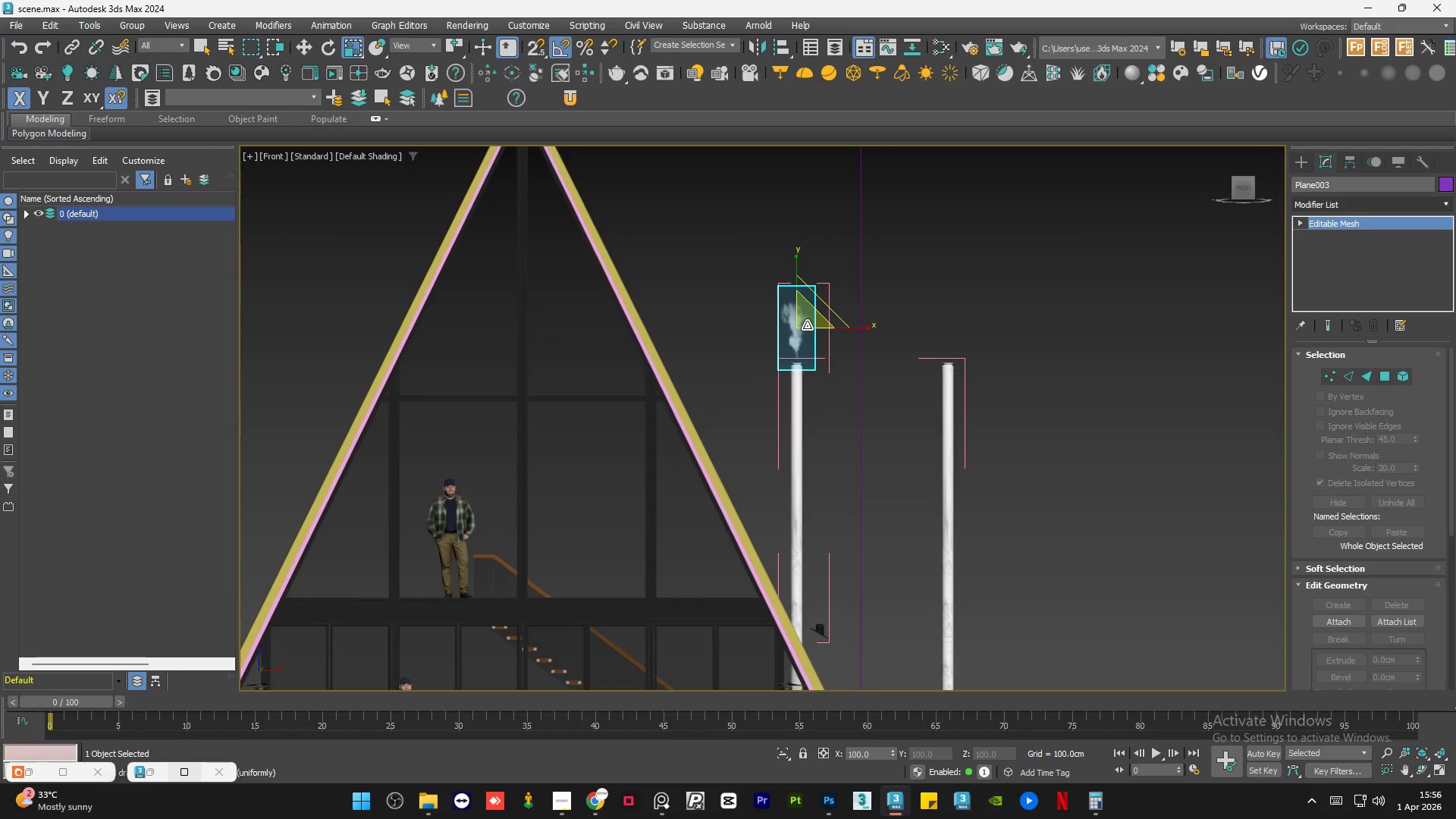 
scroll: coordinate [766, 388], scroll_direction: down, amount: 2.0
 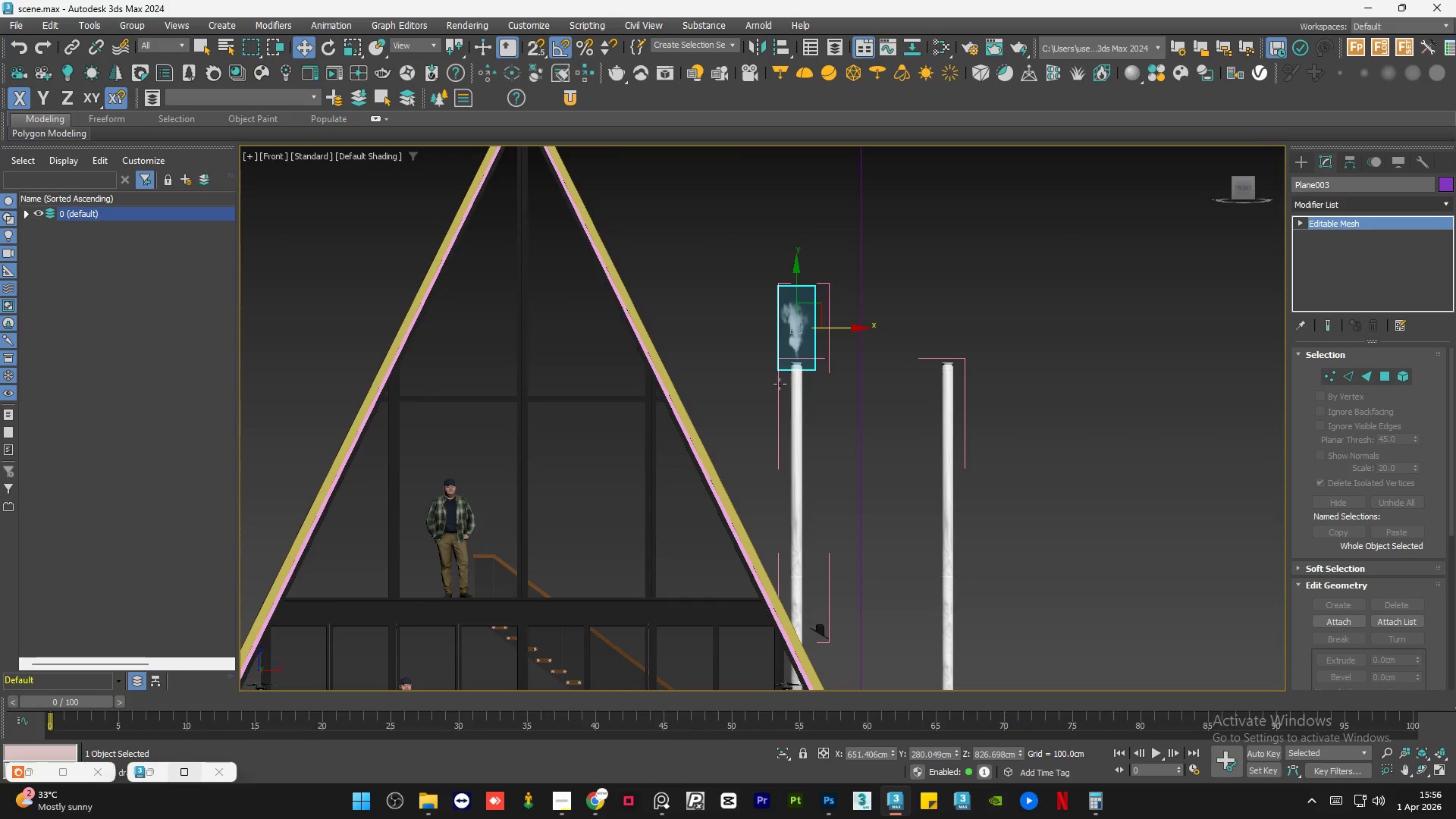 
left_click_drag(start_coordinate=[807, 325], to_coordinate=[799, 311])
 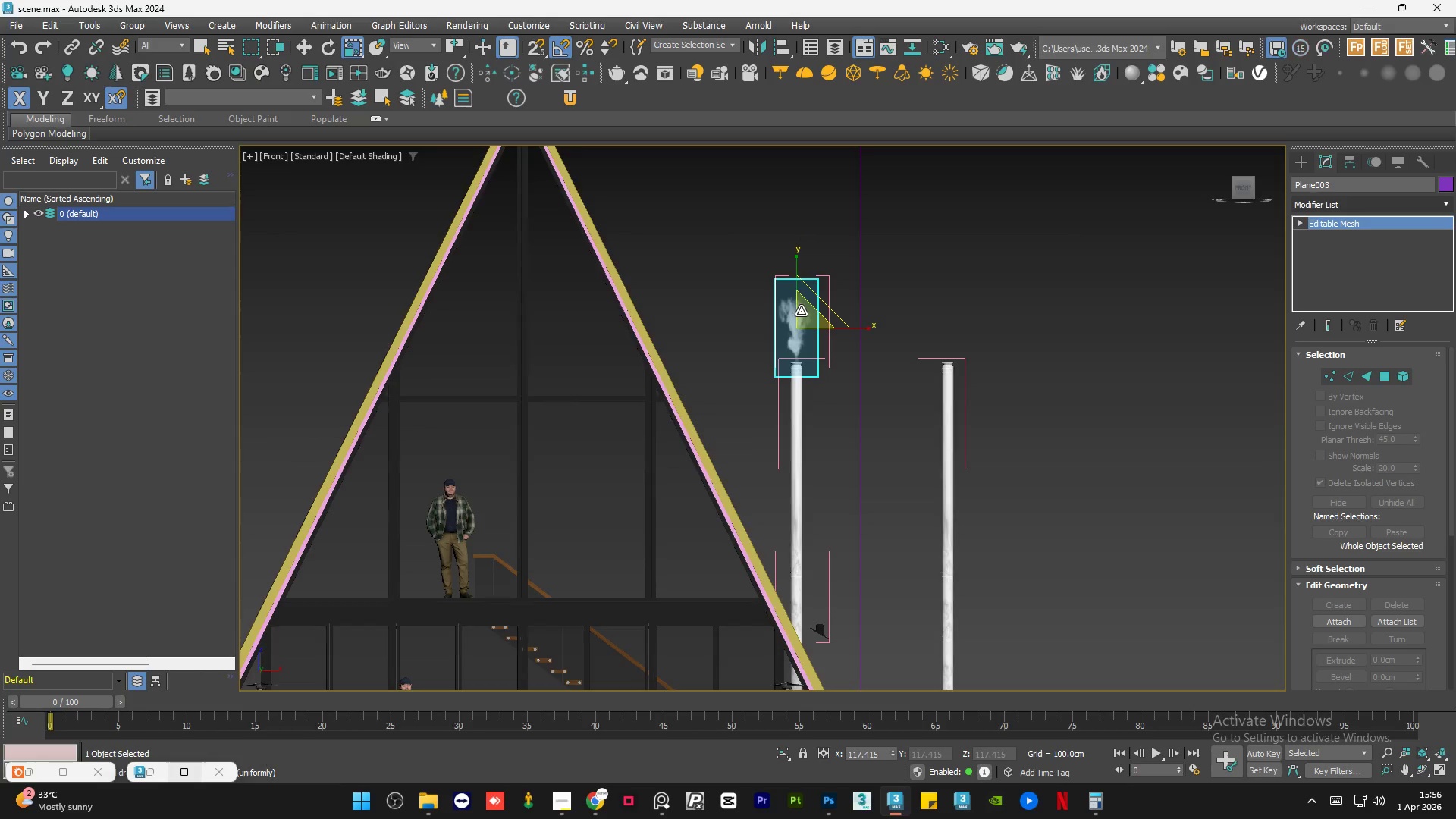 
key(W)
 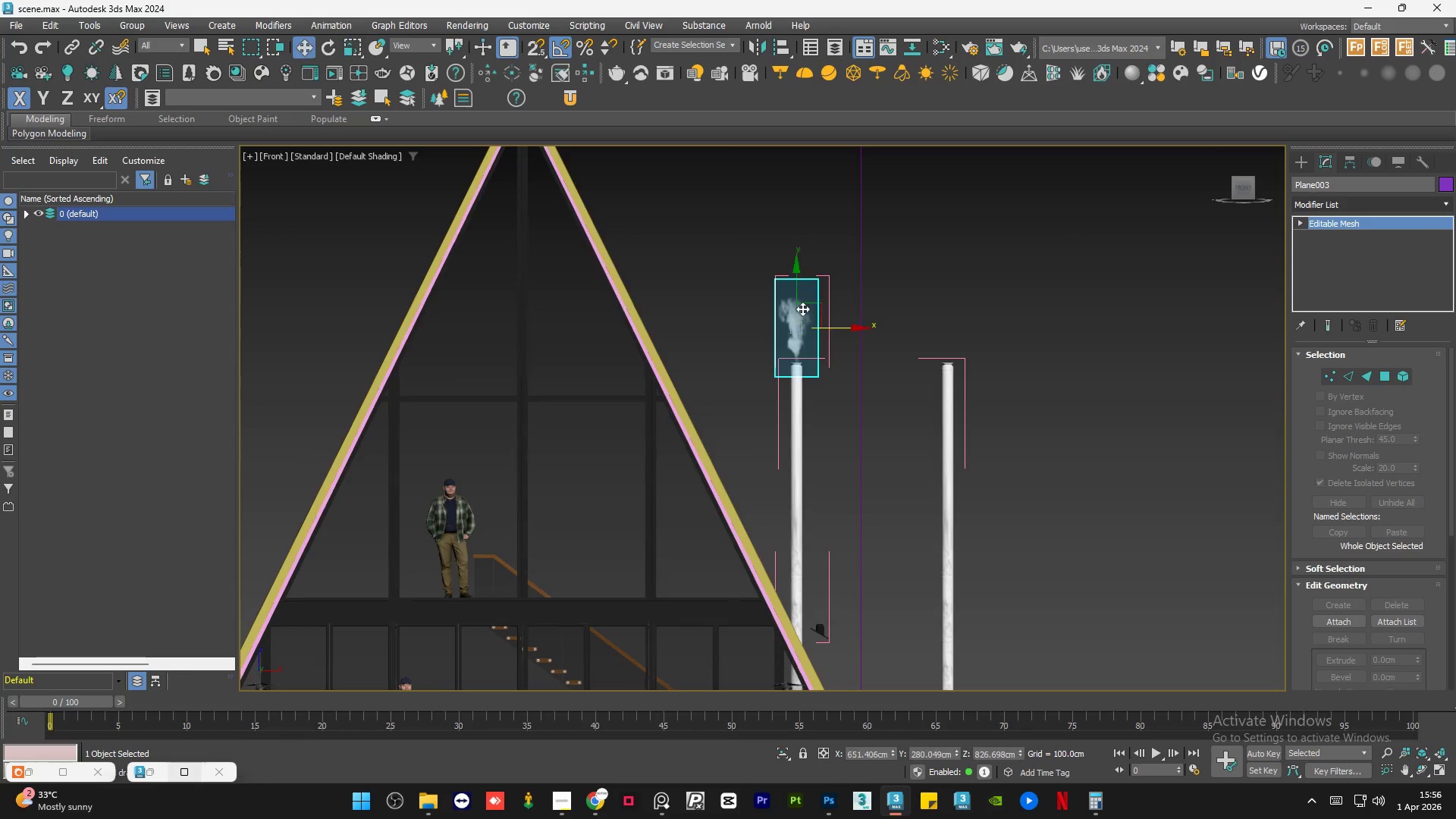 
scroll: coordinate [799, 309], scroll_direction: up, amount: 3.0
 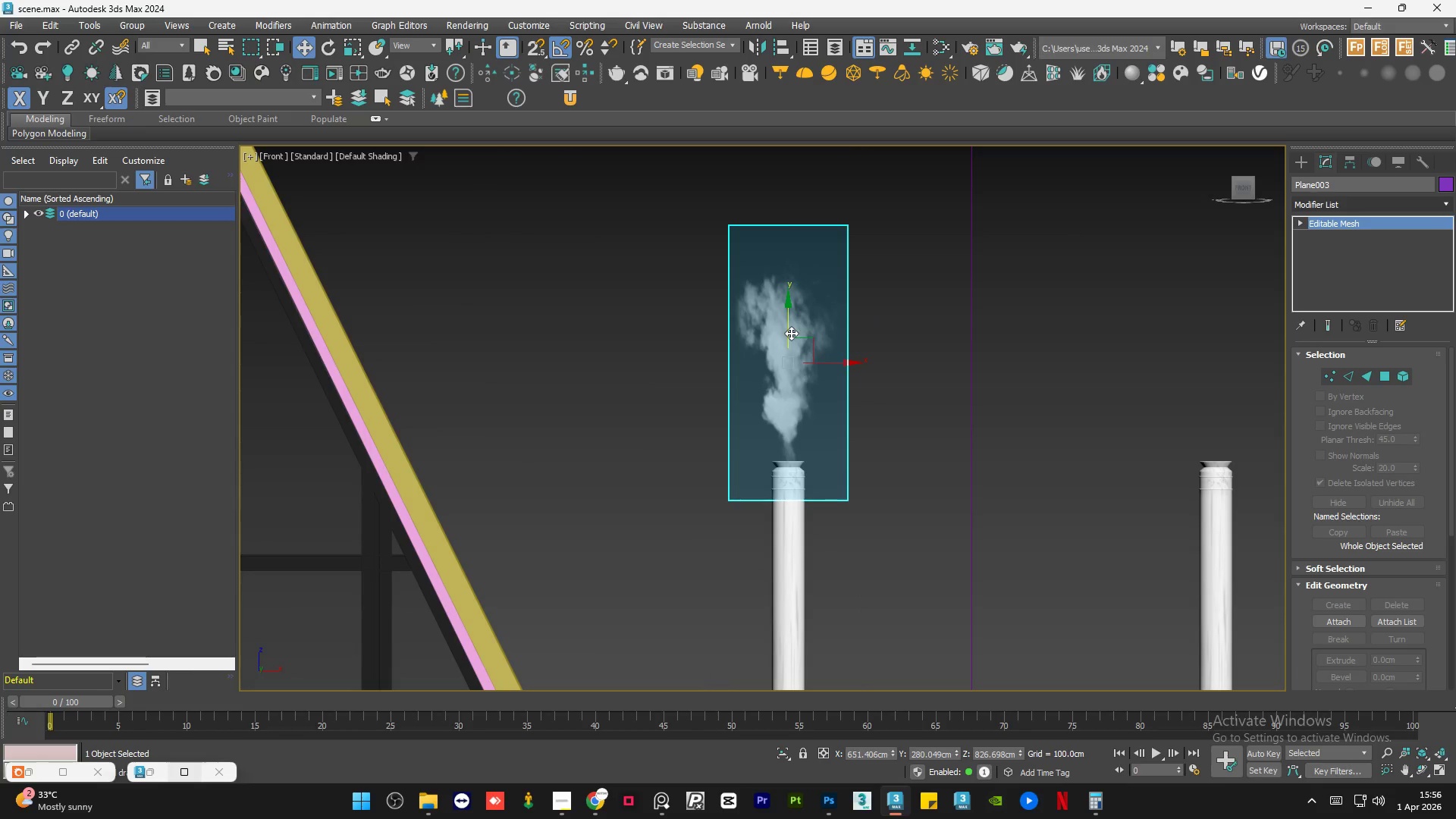 
left_click_drag(start_coordinate=[791, 333], to_coordinate=[785, 315])
 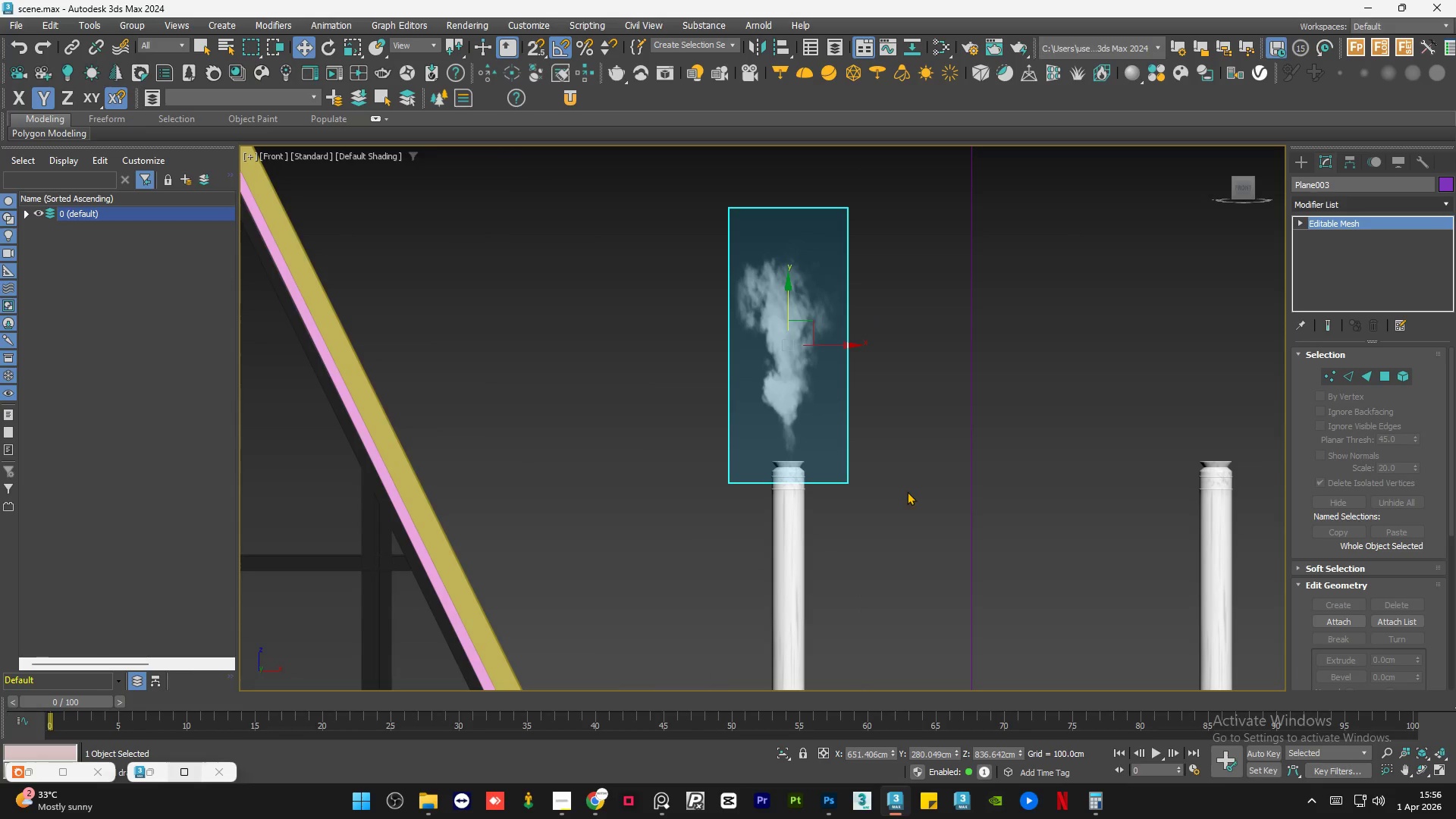 
left_click([907, 491])
 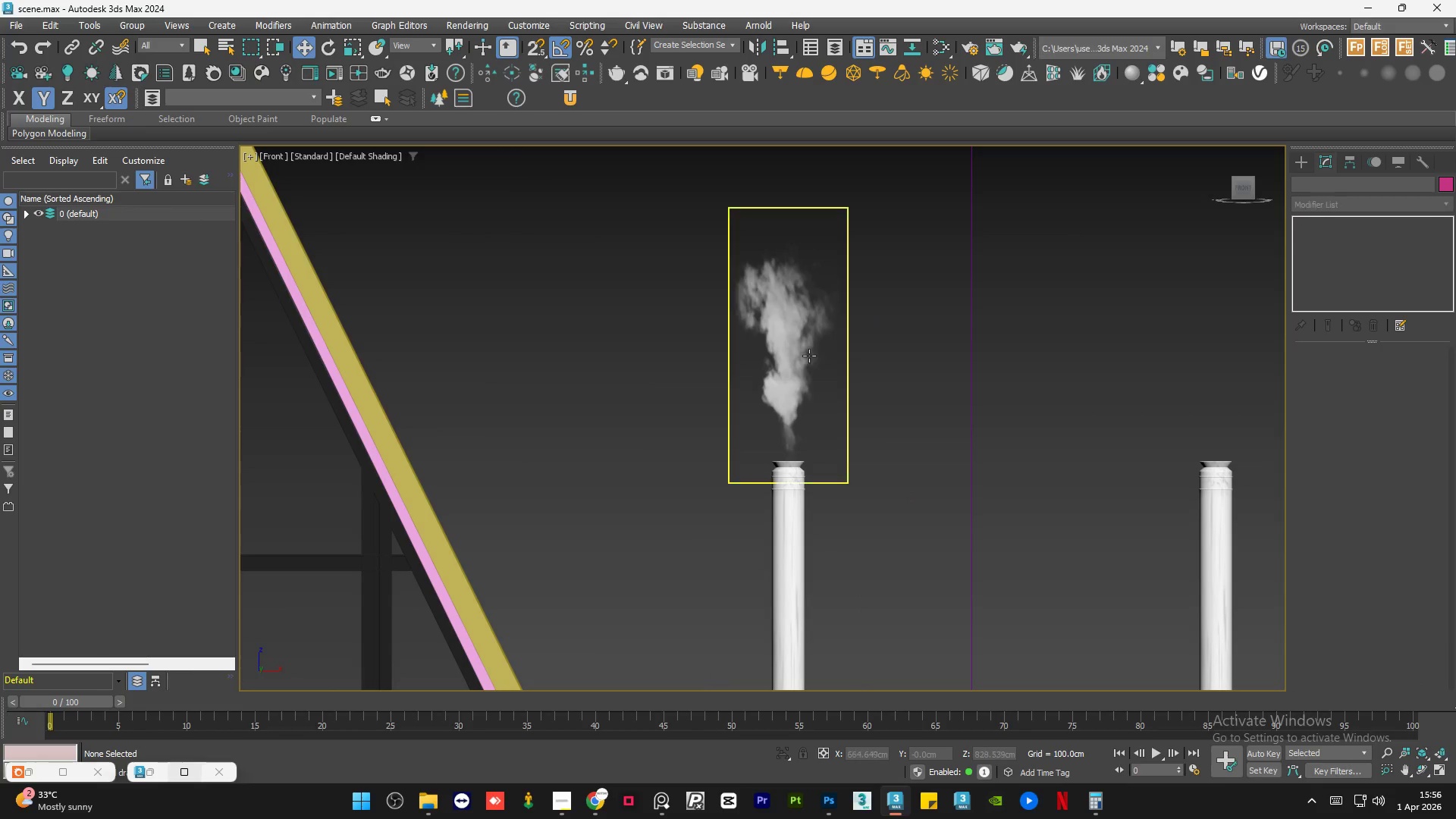 
scroll: coordinate [809, 356], scroll_direction: down, amount: 5.0
 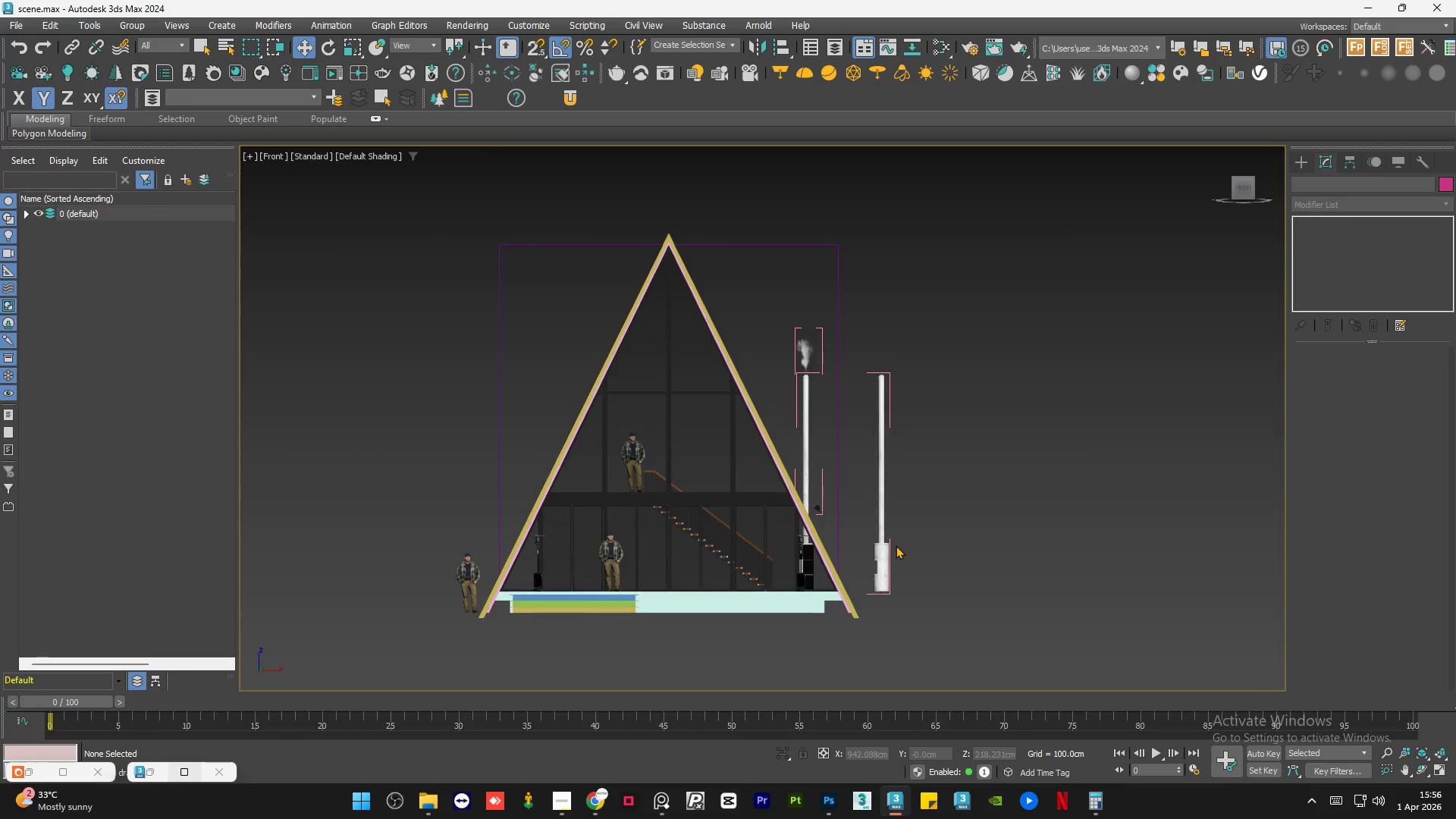 
left_click([880, 561])
 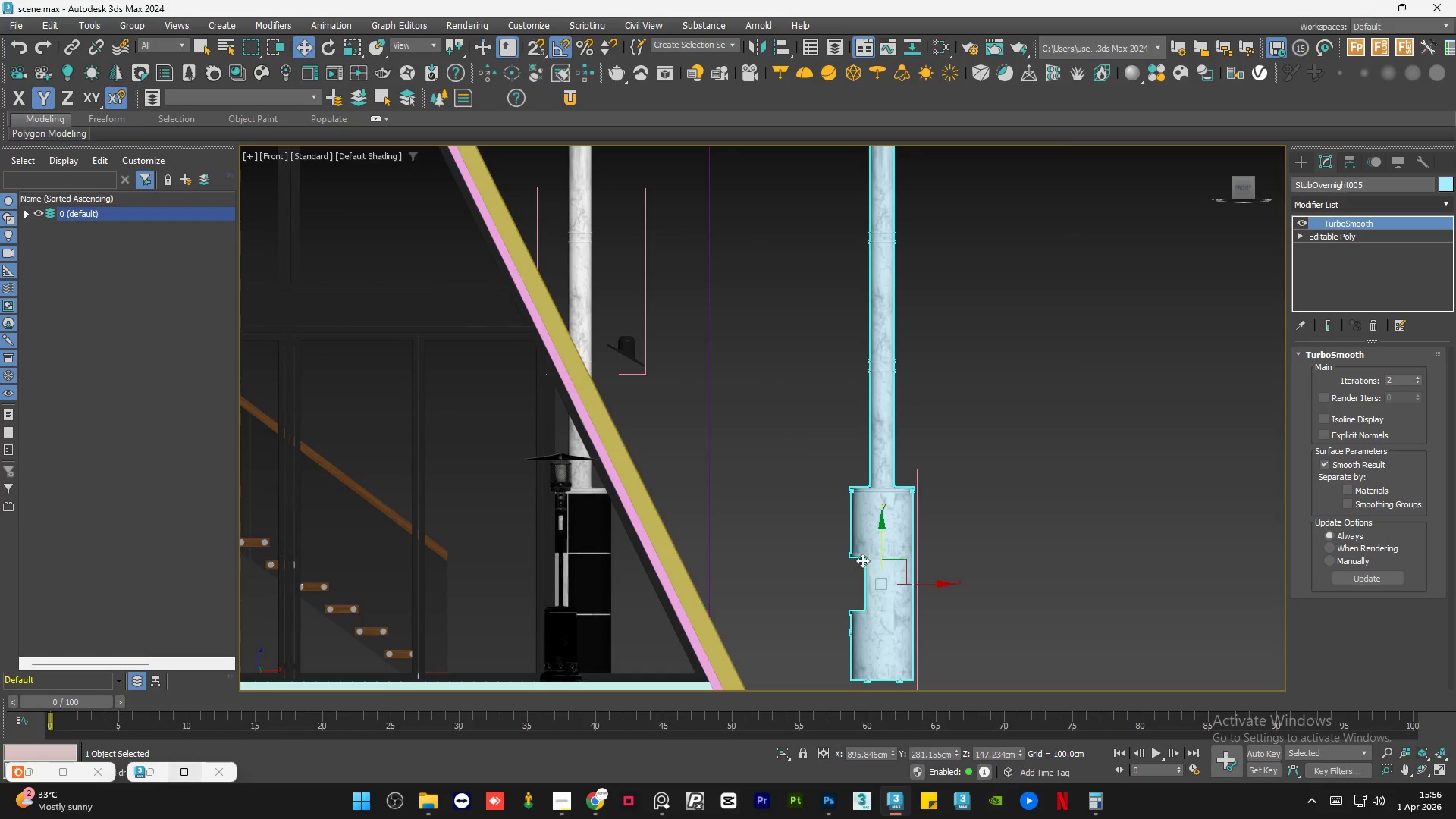 
scroll: coordinate [754, 317], scroll_direction: up, amount: 5.0
 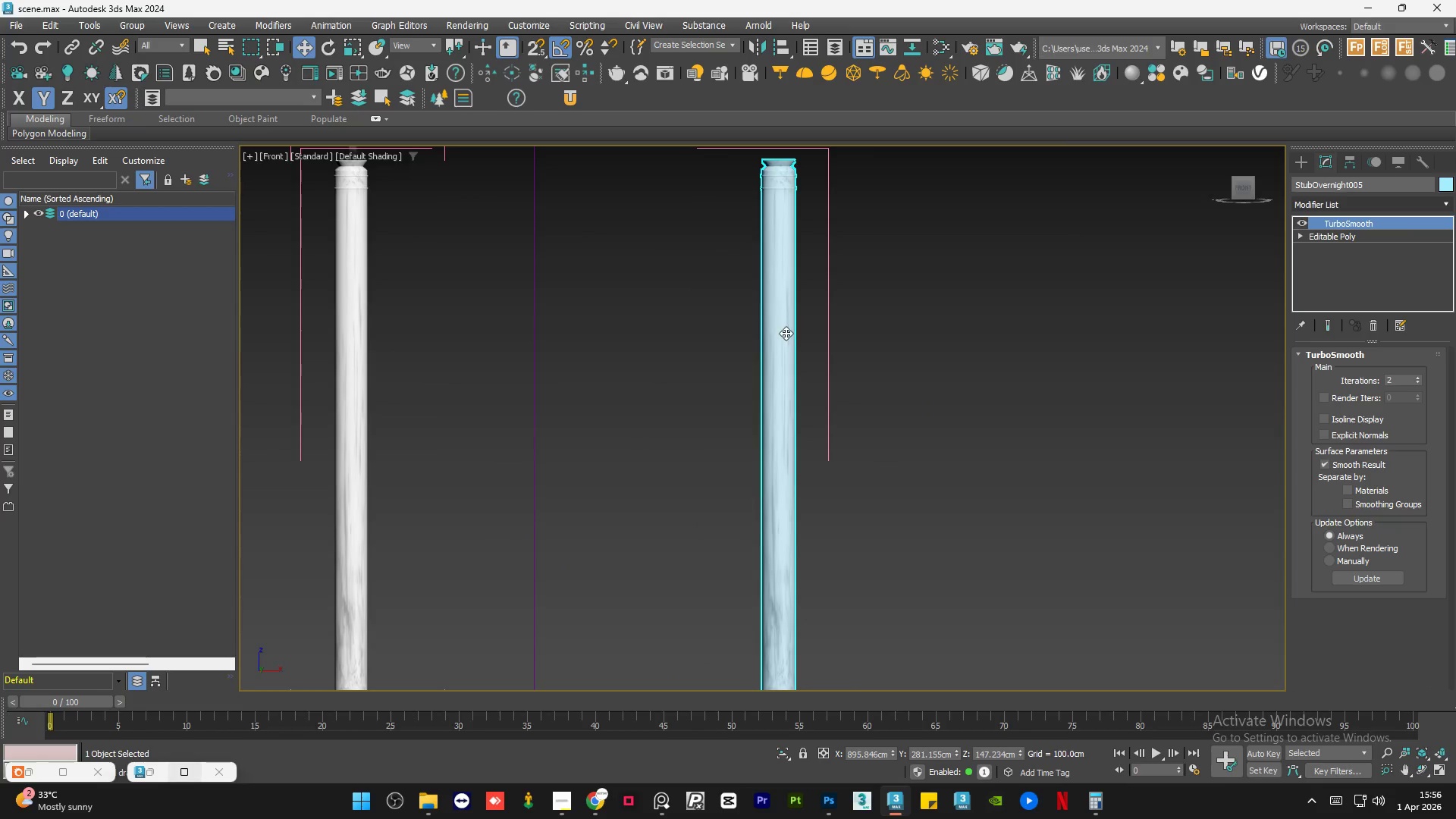 
scroll: coordinate [827, 362], scroll_direction: down, amount: 2.0
 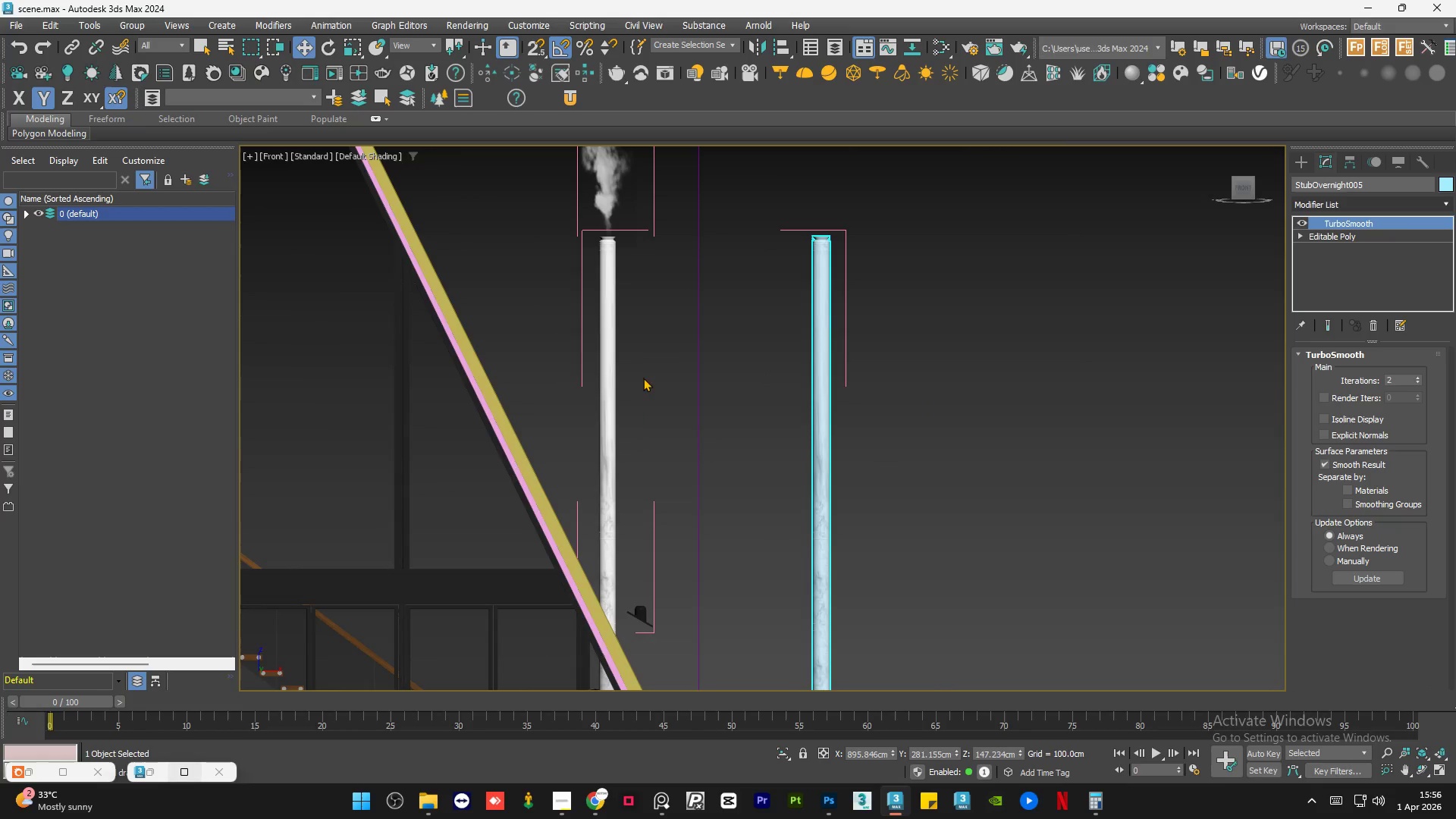 
left_click([602, 391])
 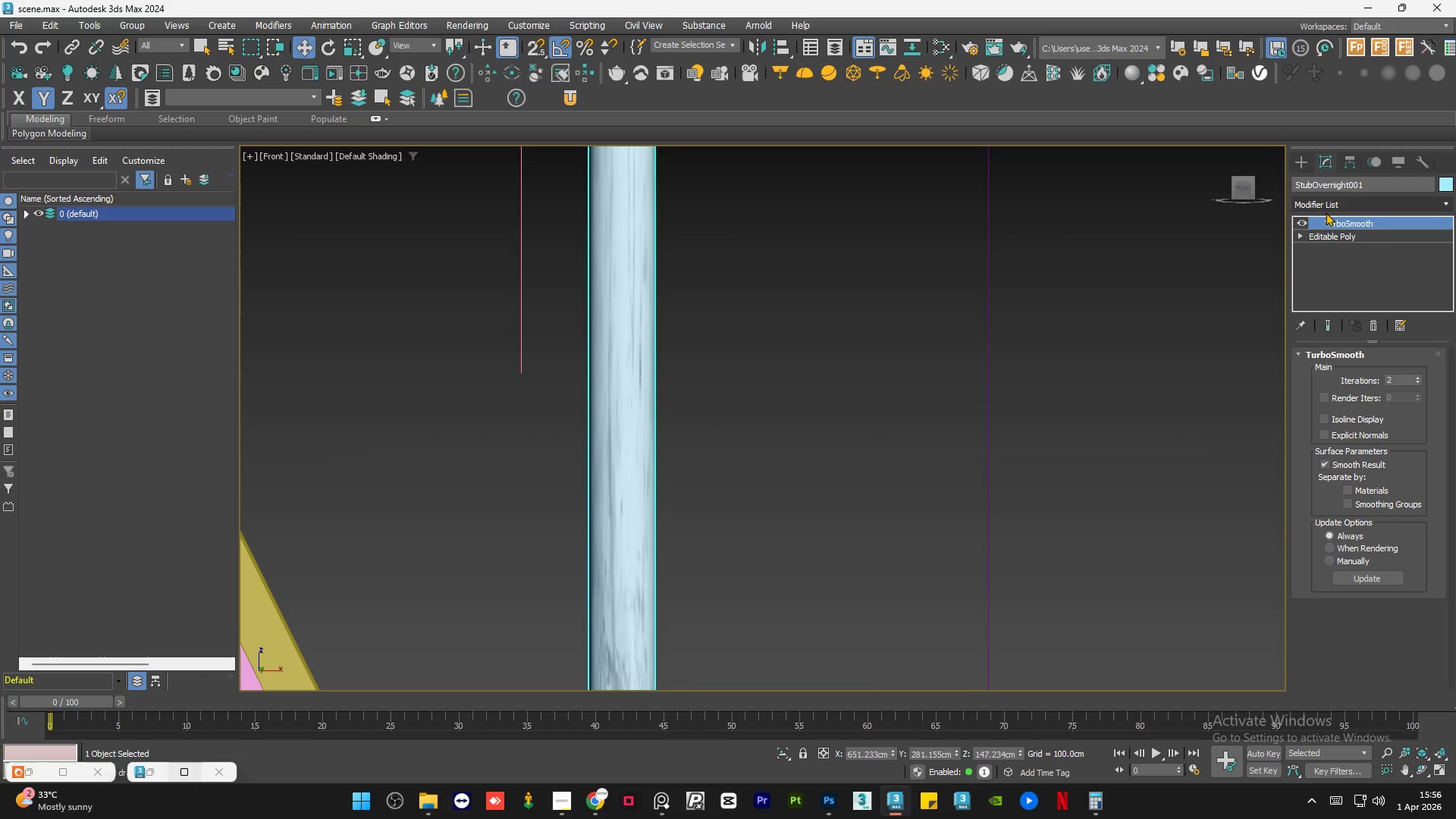 
scroll: coordinate [602, 391], scroll_direction: up, amount: 4.0
 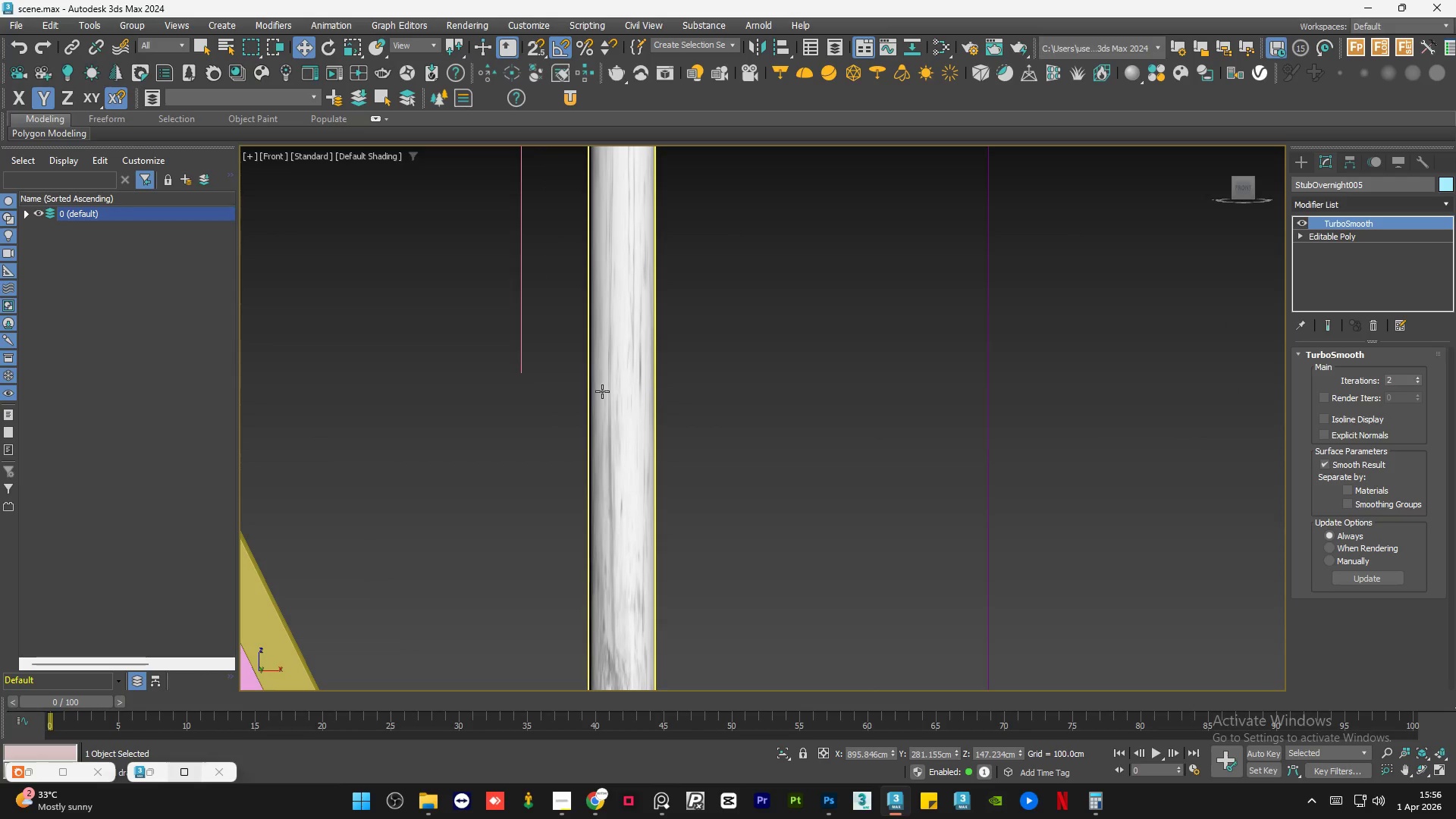 
left_click([1330, 208])
 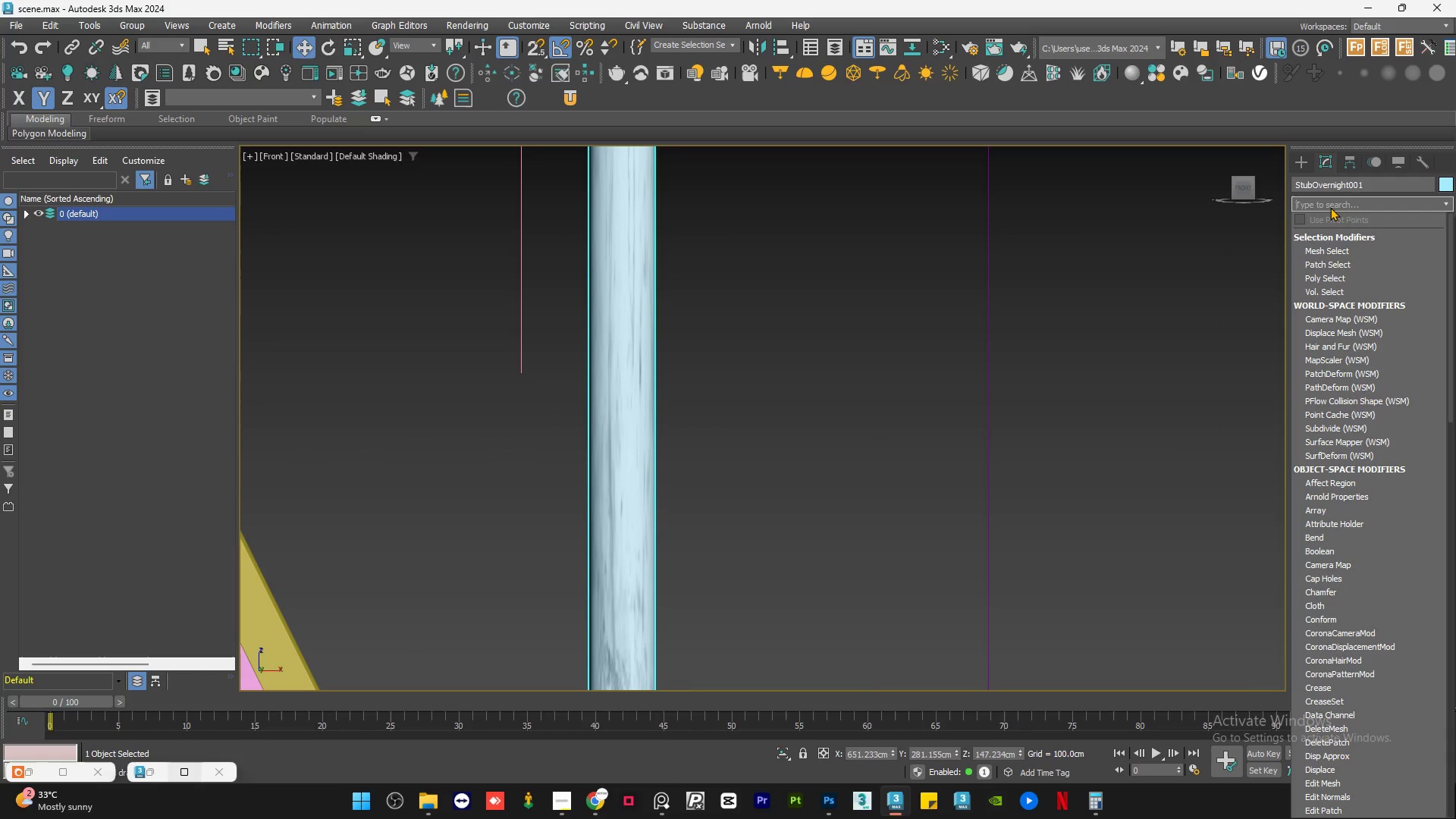 
type(uv)
 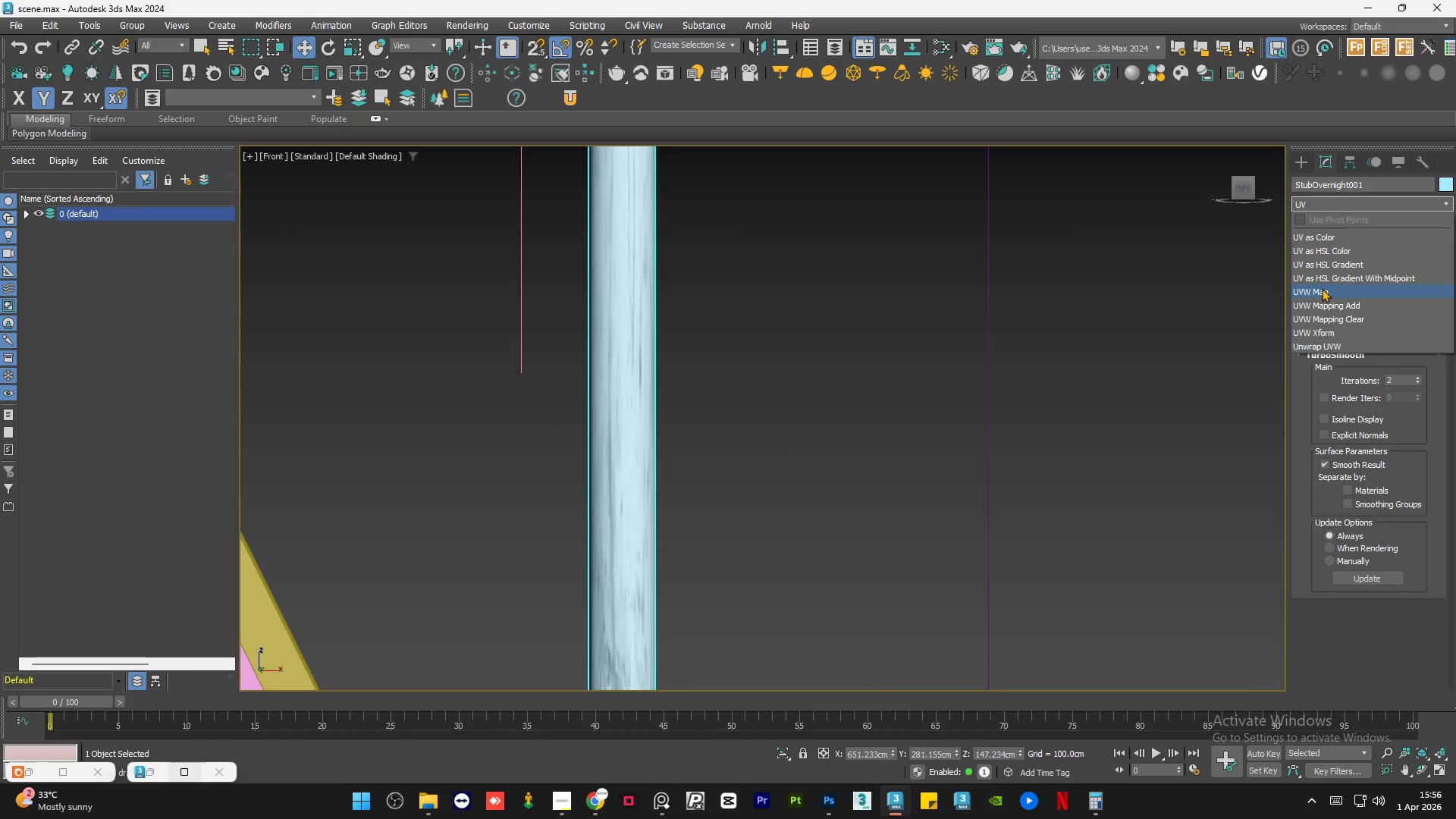 
left_click([1322, 290])
 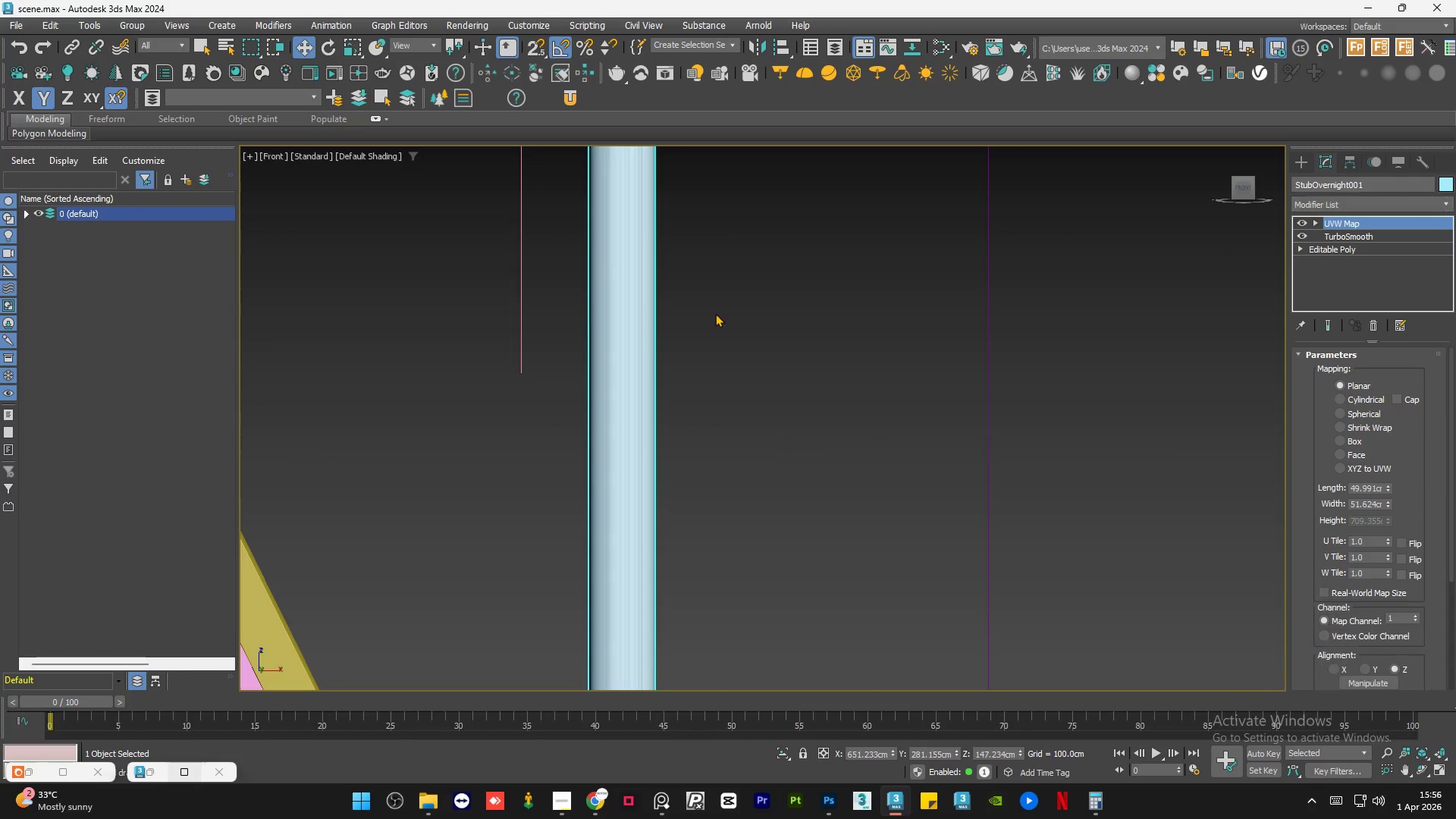 
scroll: coordinate [591, 316], scroll_direction: down, amount: 3.0
 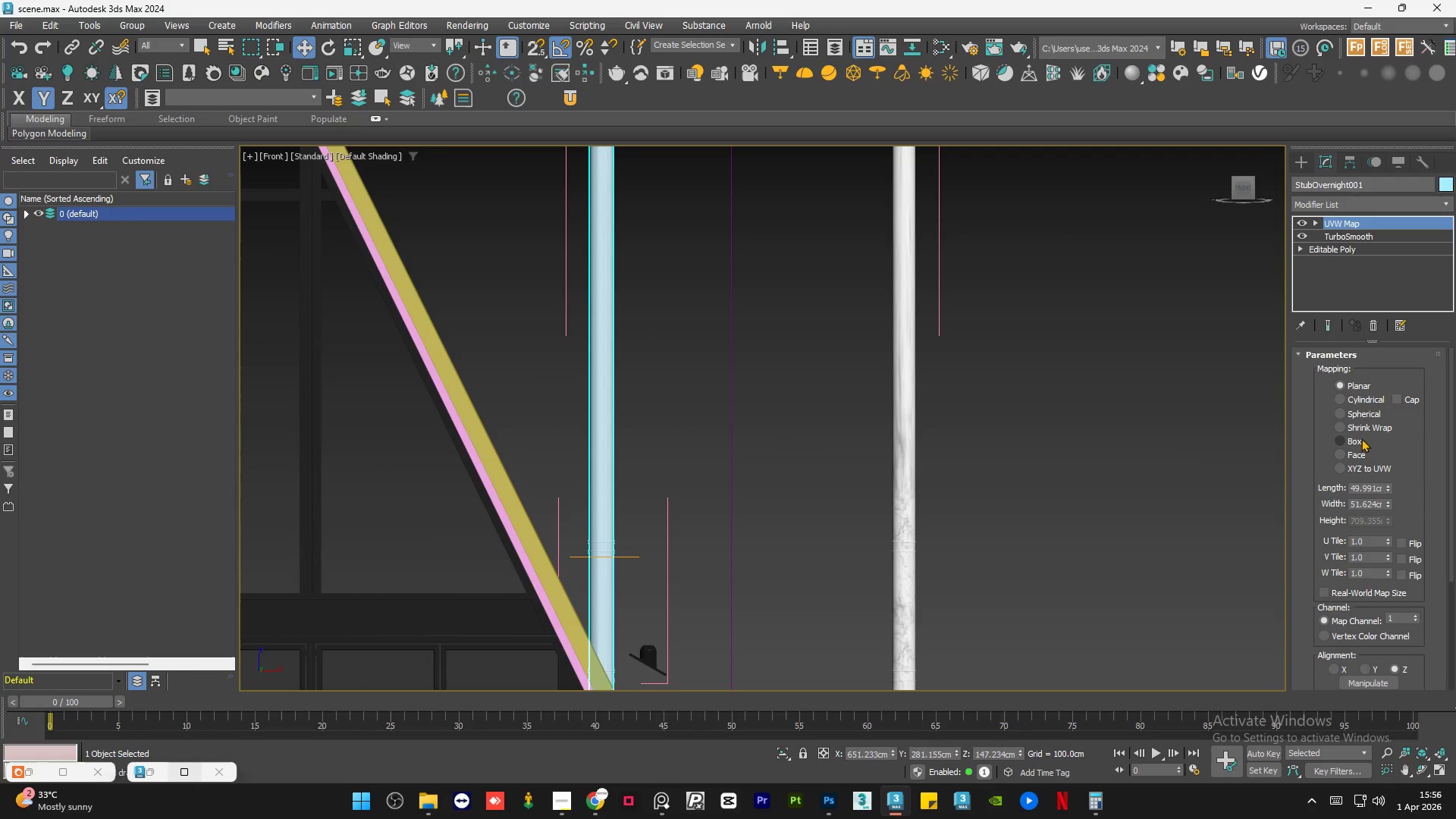 
left_click([1357, 438])
 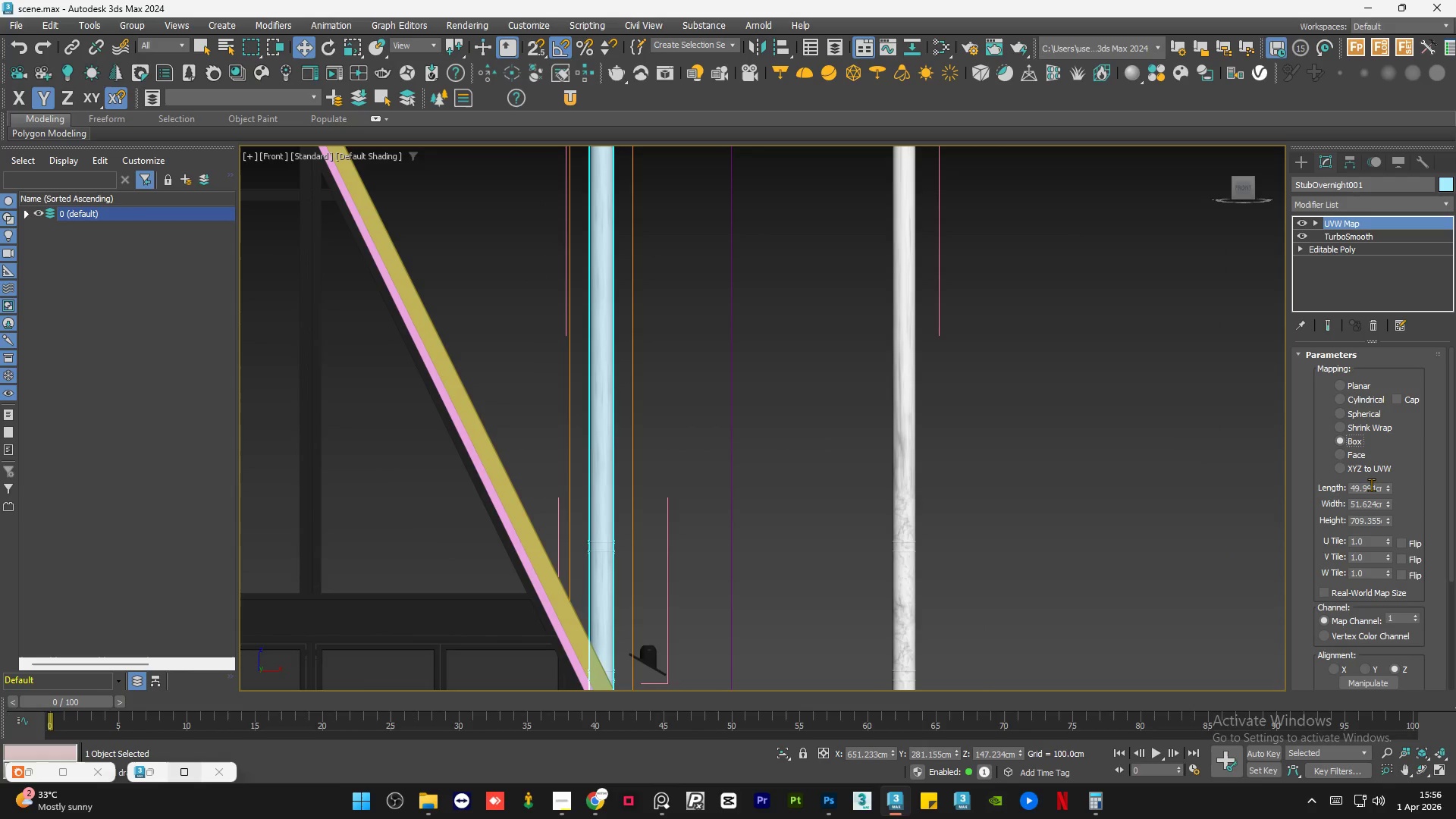 
double_click([1371, 489])
 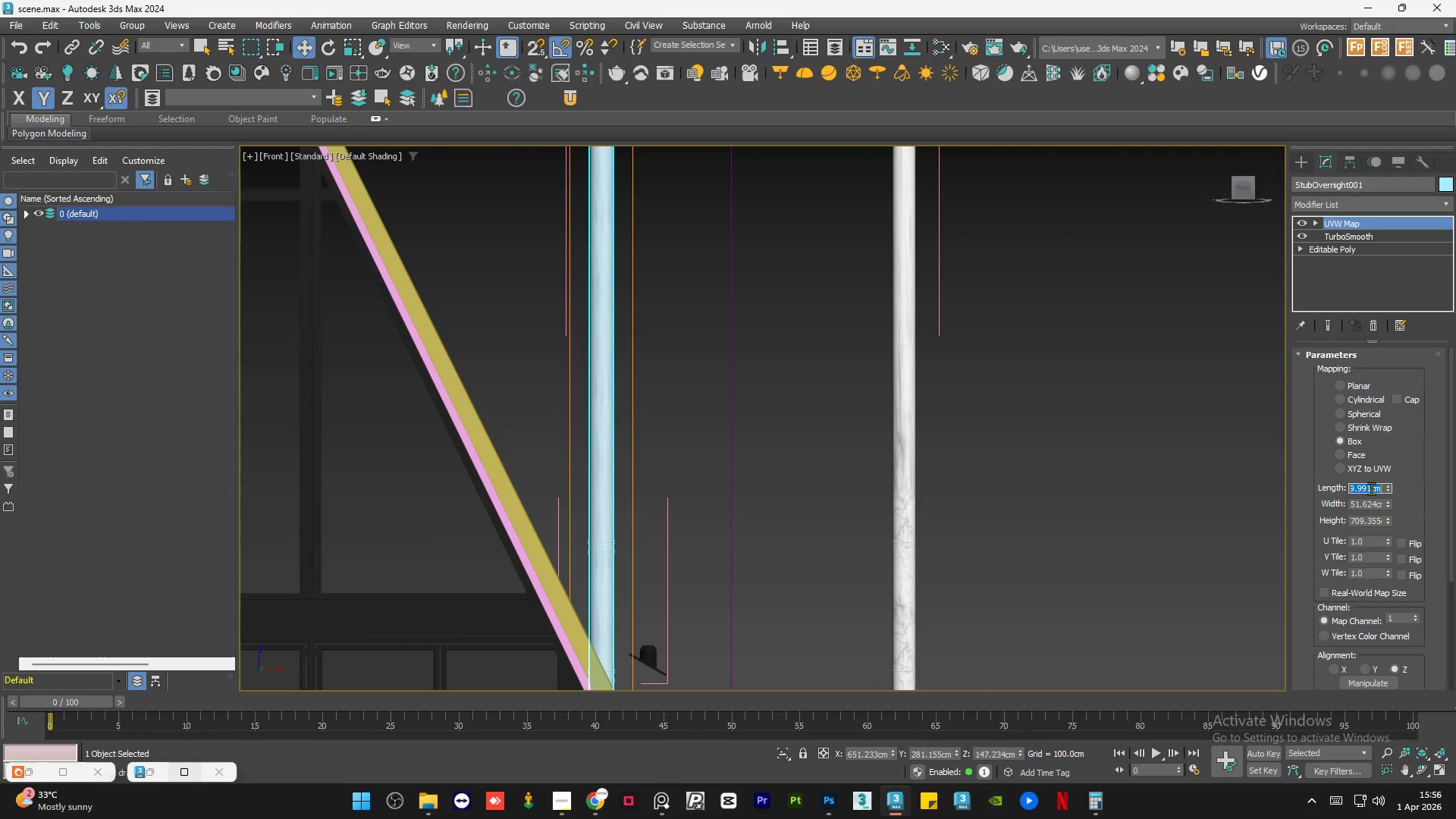 
key(Numpad5)
 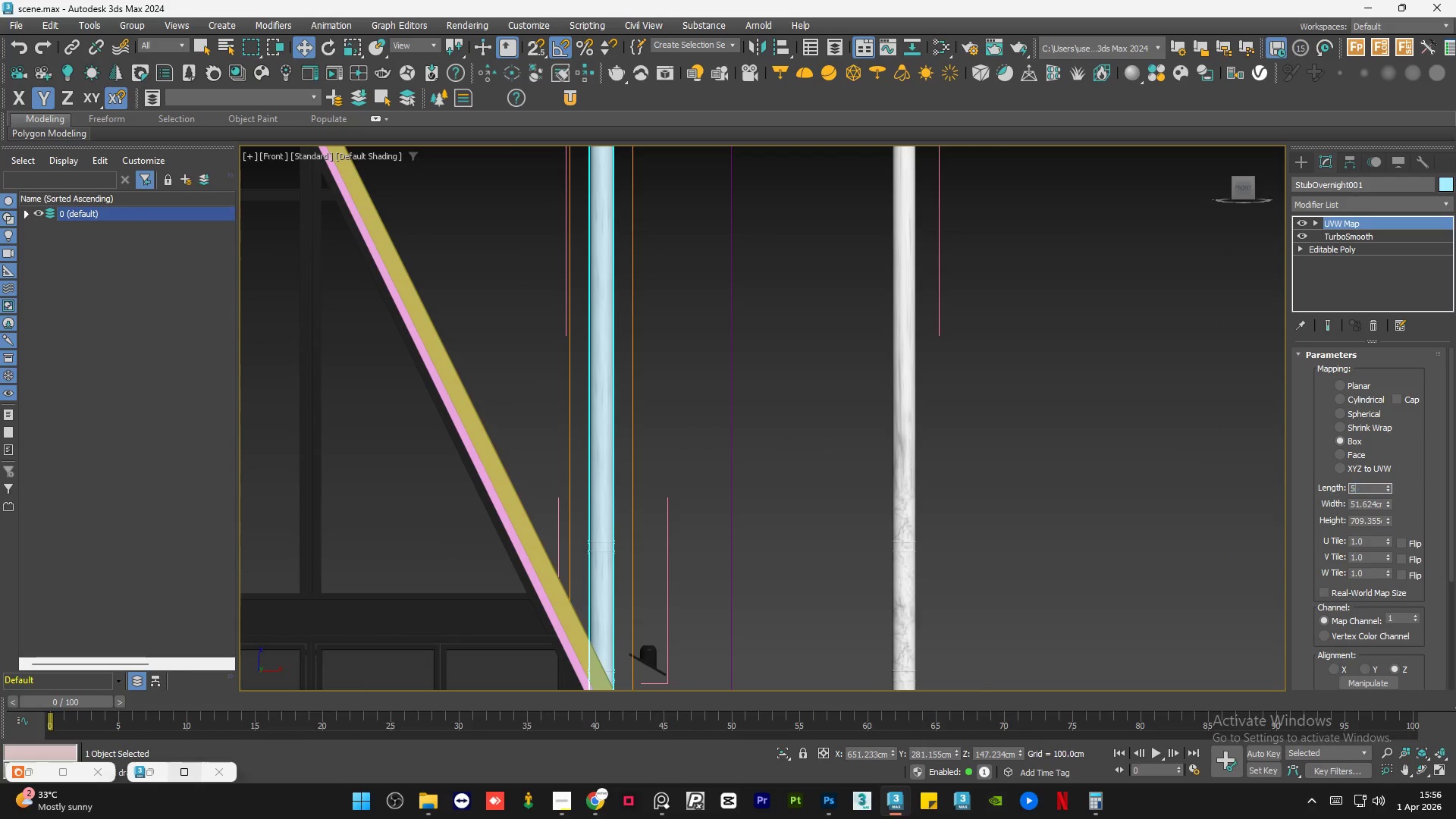 
key(Numpad0)
 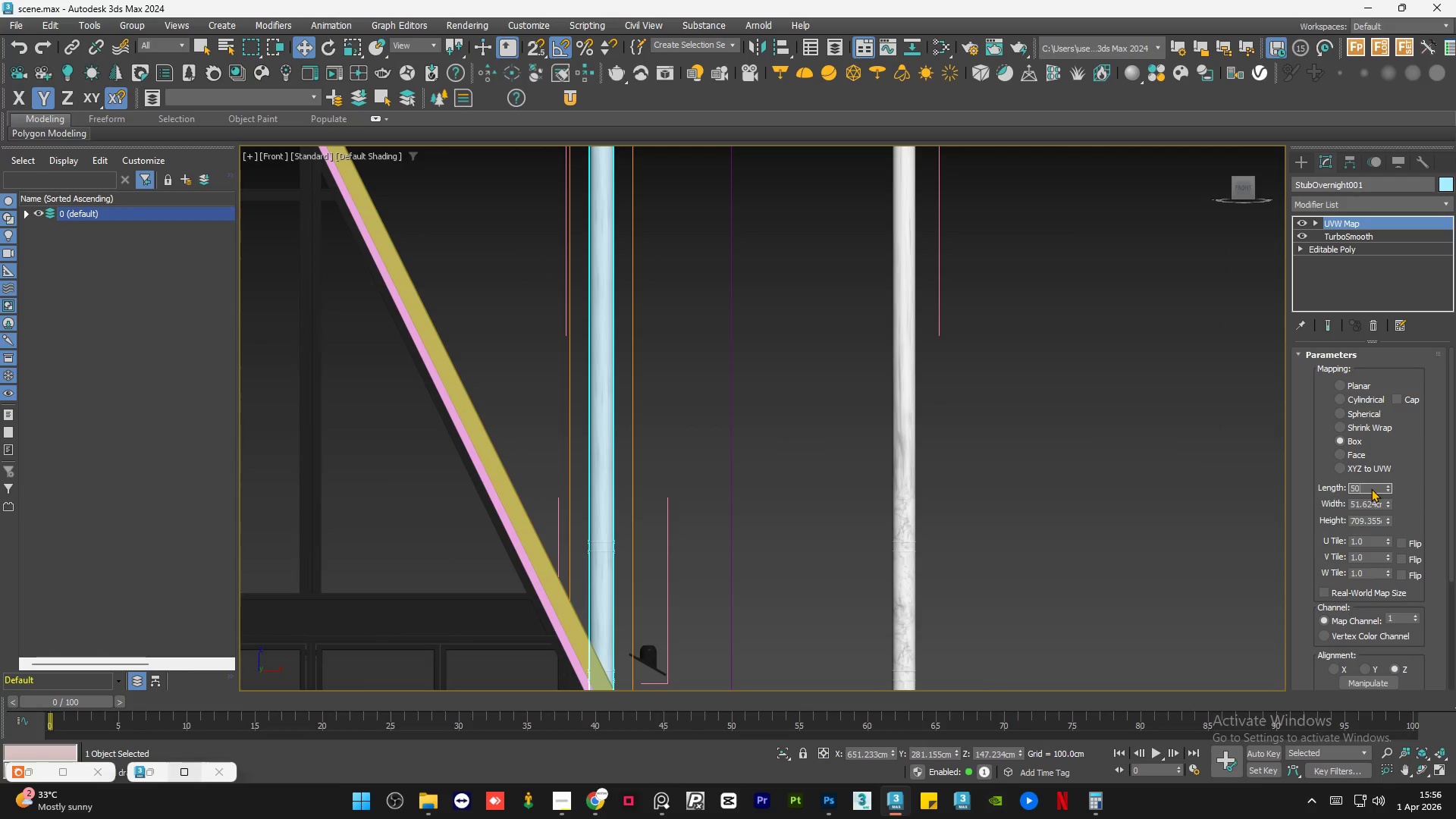 
key(NumpadEnter)
 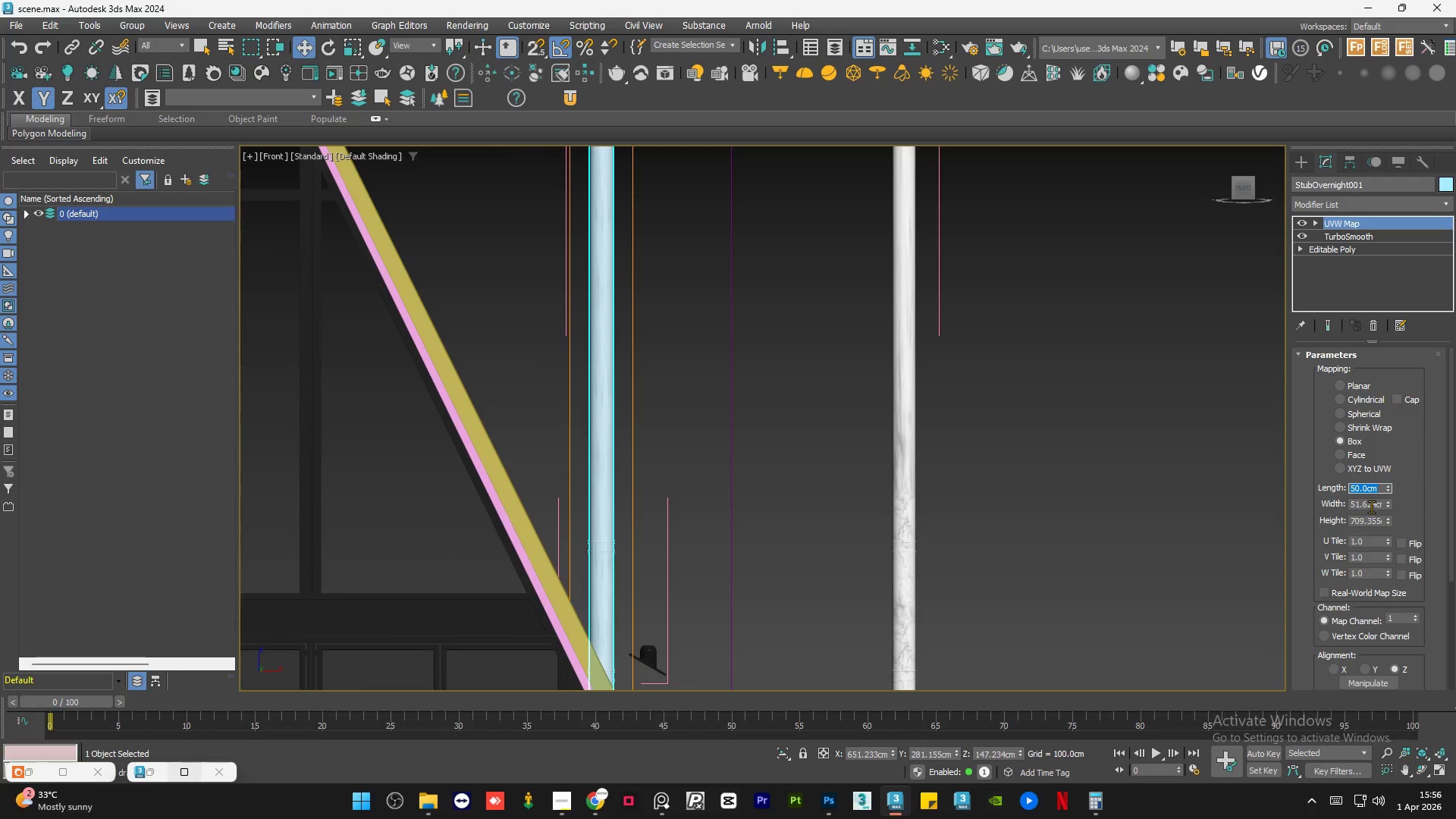 
double_click([1371, 505])
 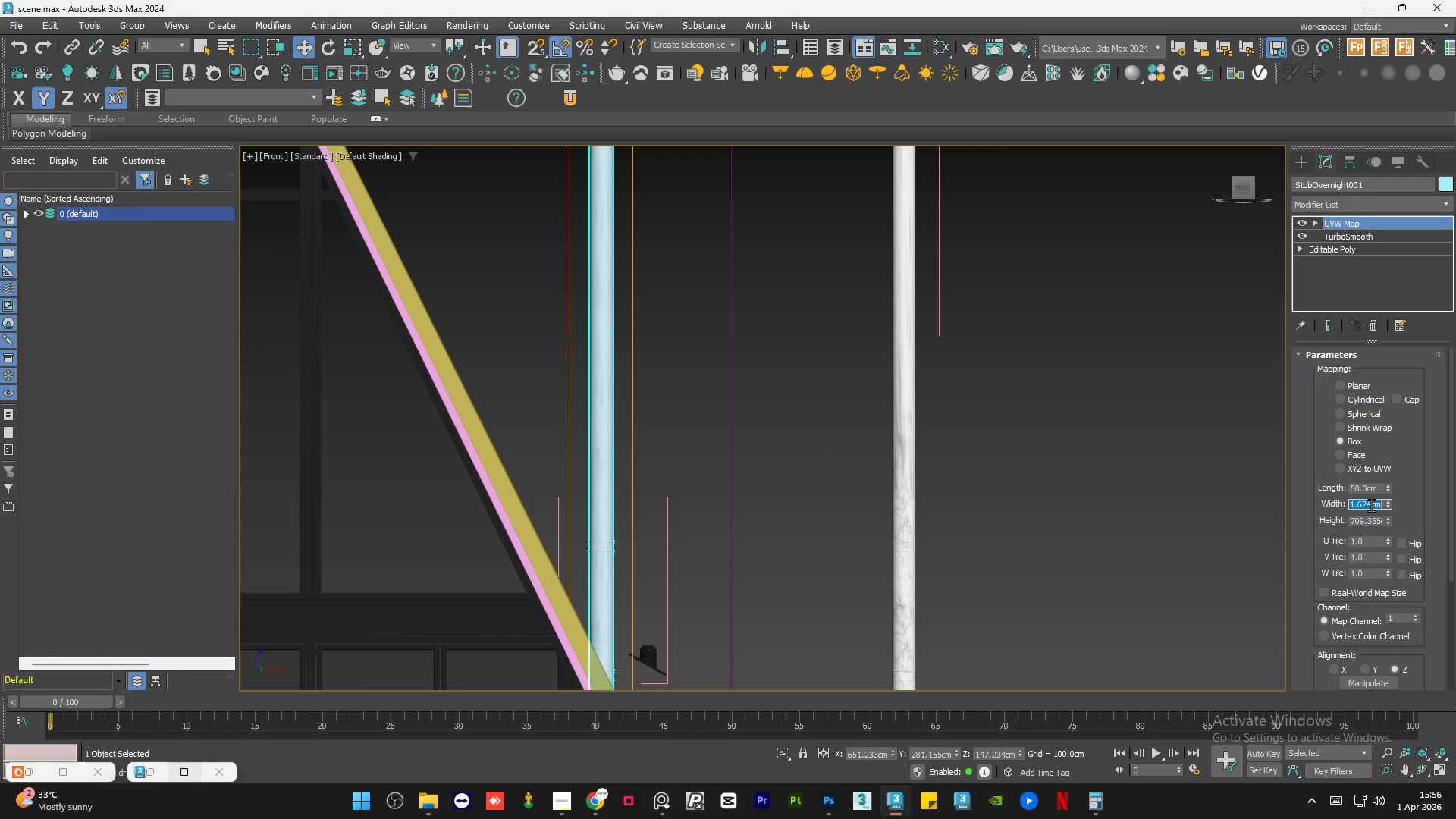 
key(Numpad5)
 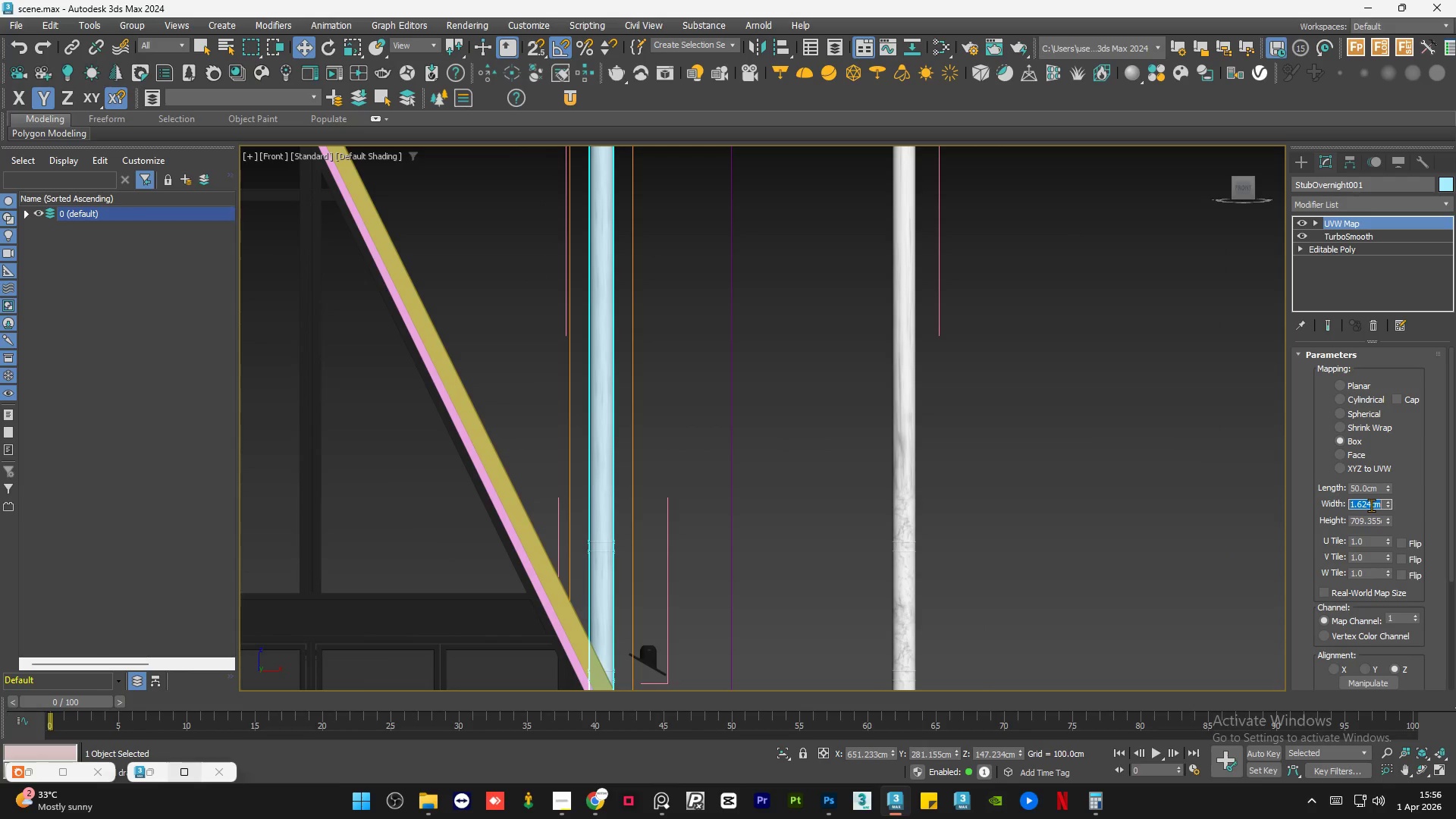 
key(Numpad0)
 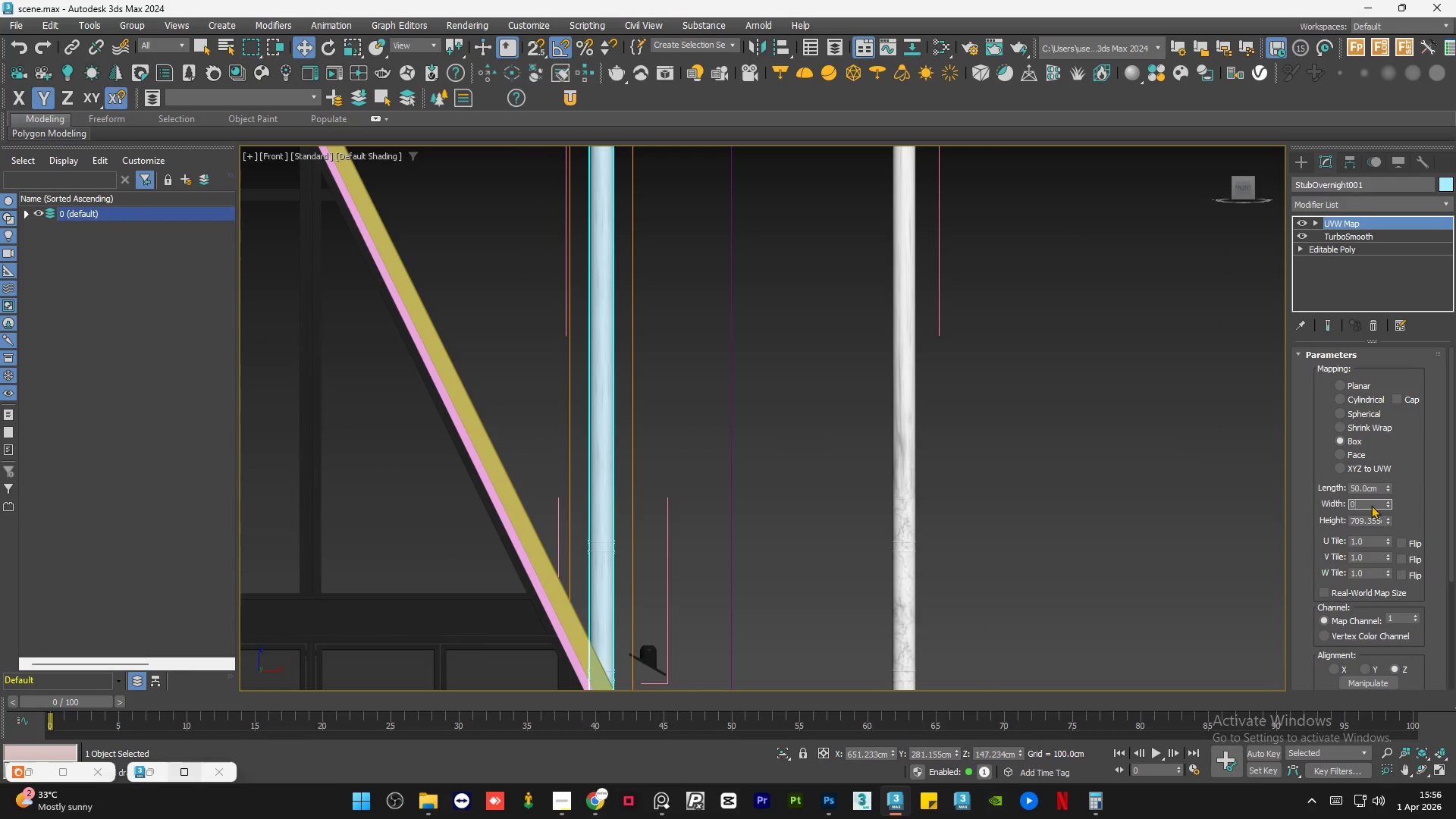 
key(NumpadEnter)
 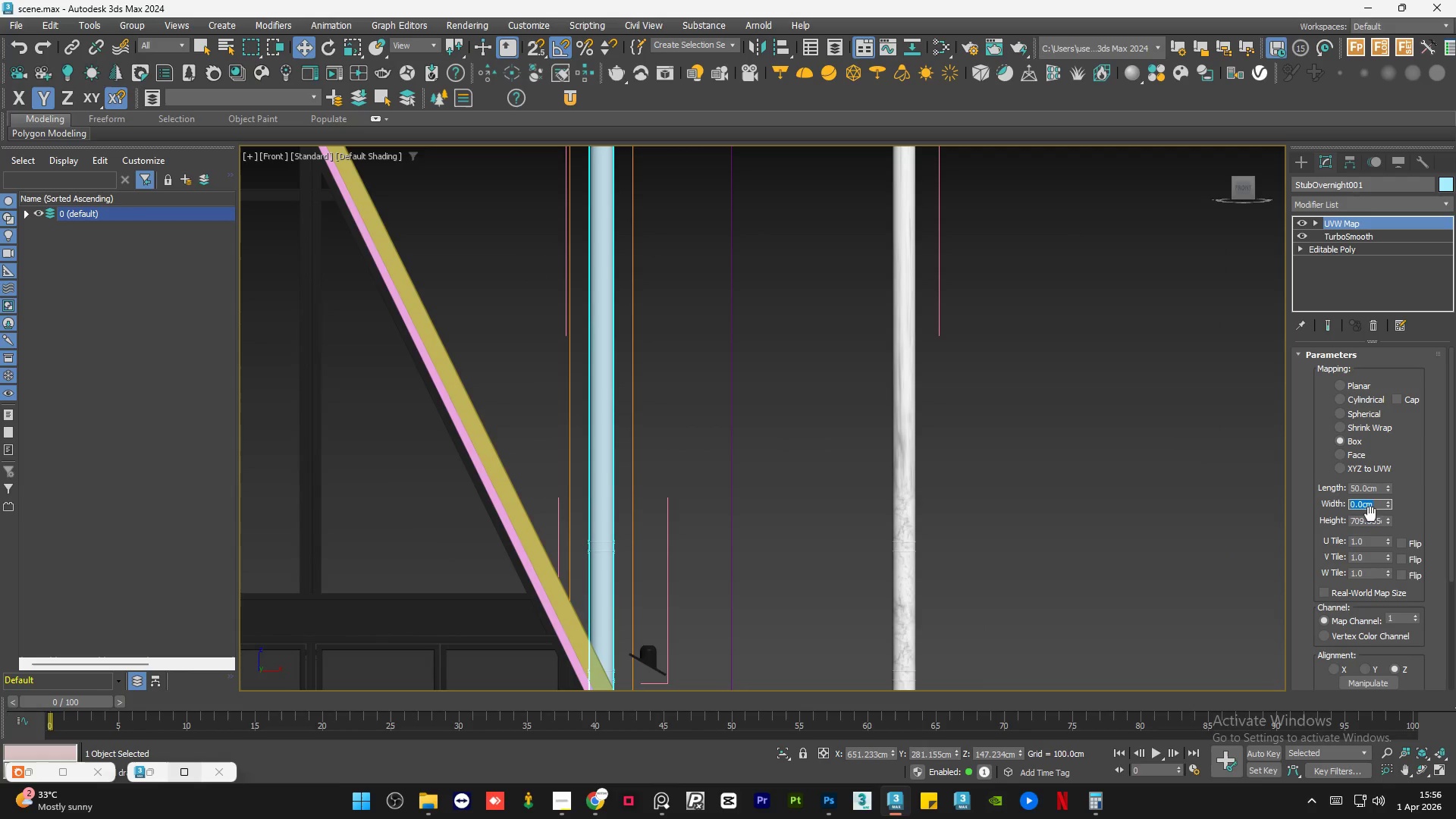 
key(Numpad5)
 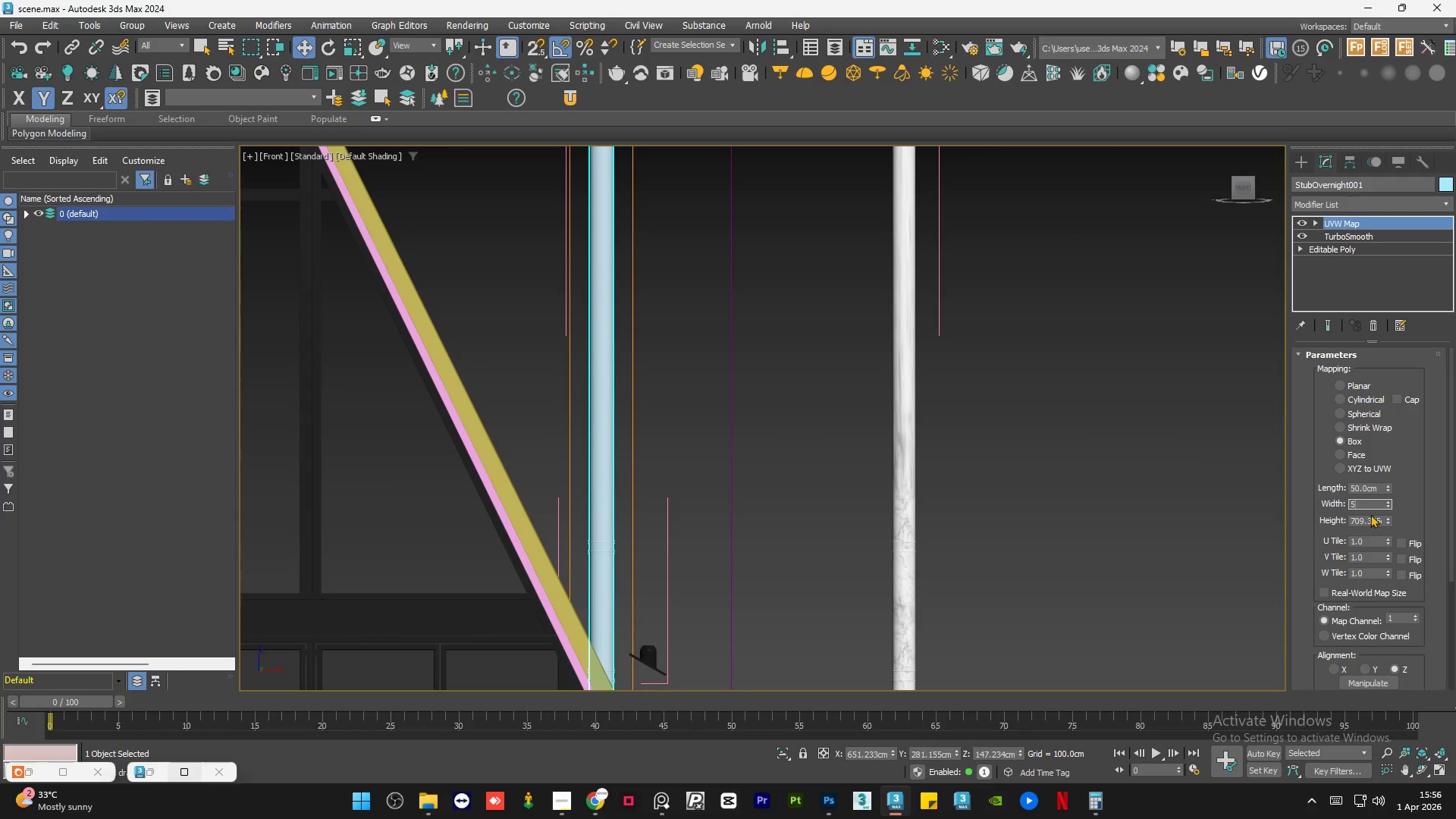 
key(Numpad0)
 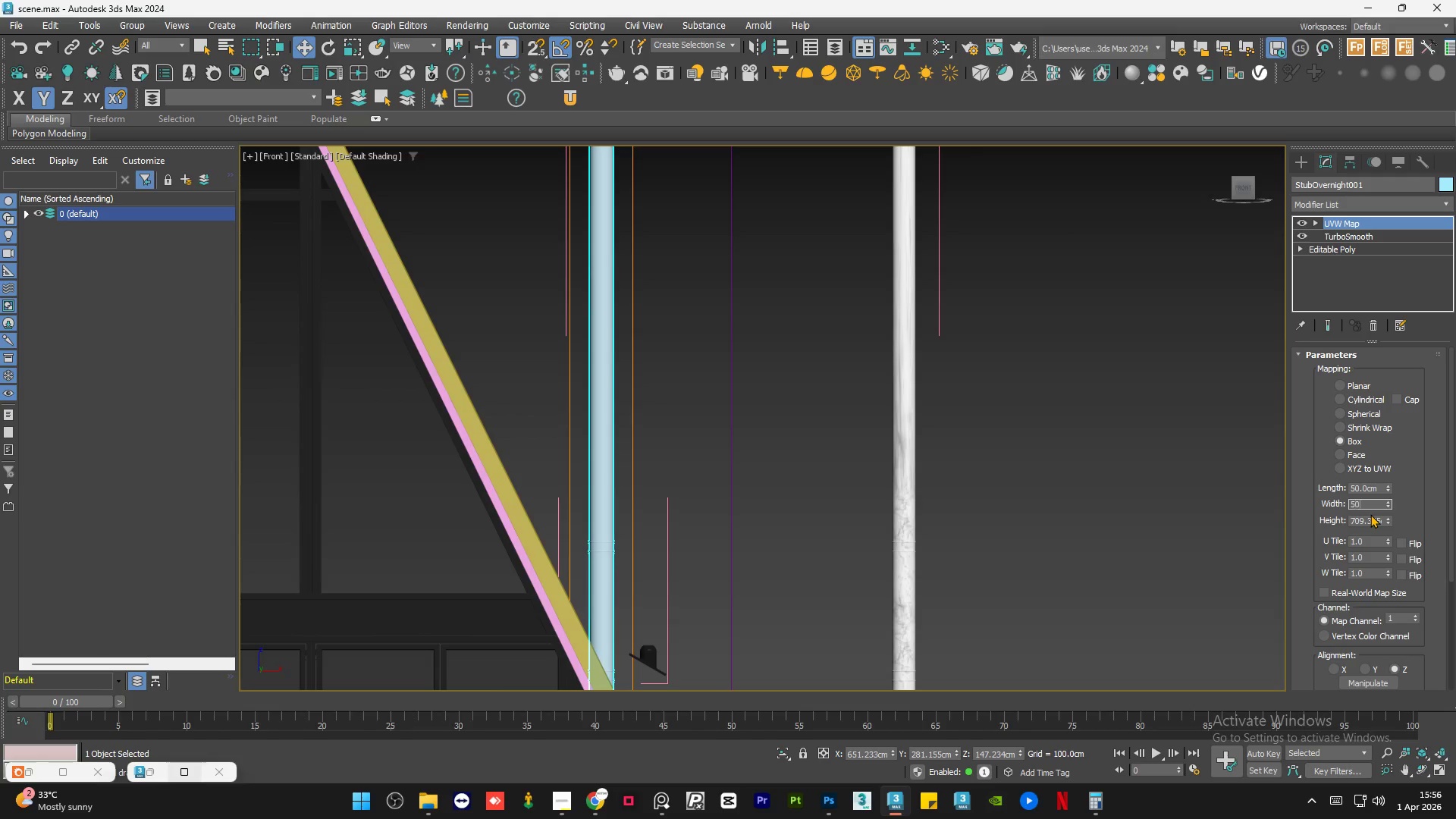 
key(NumpadEnter)
 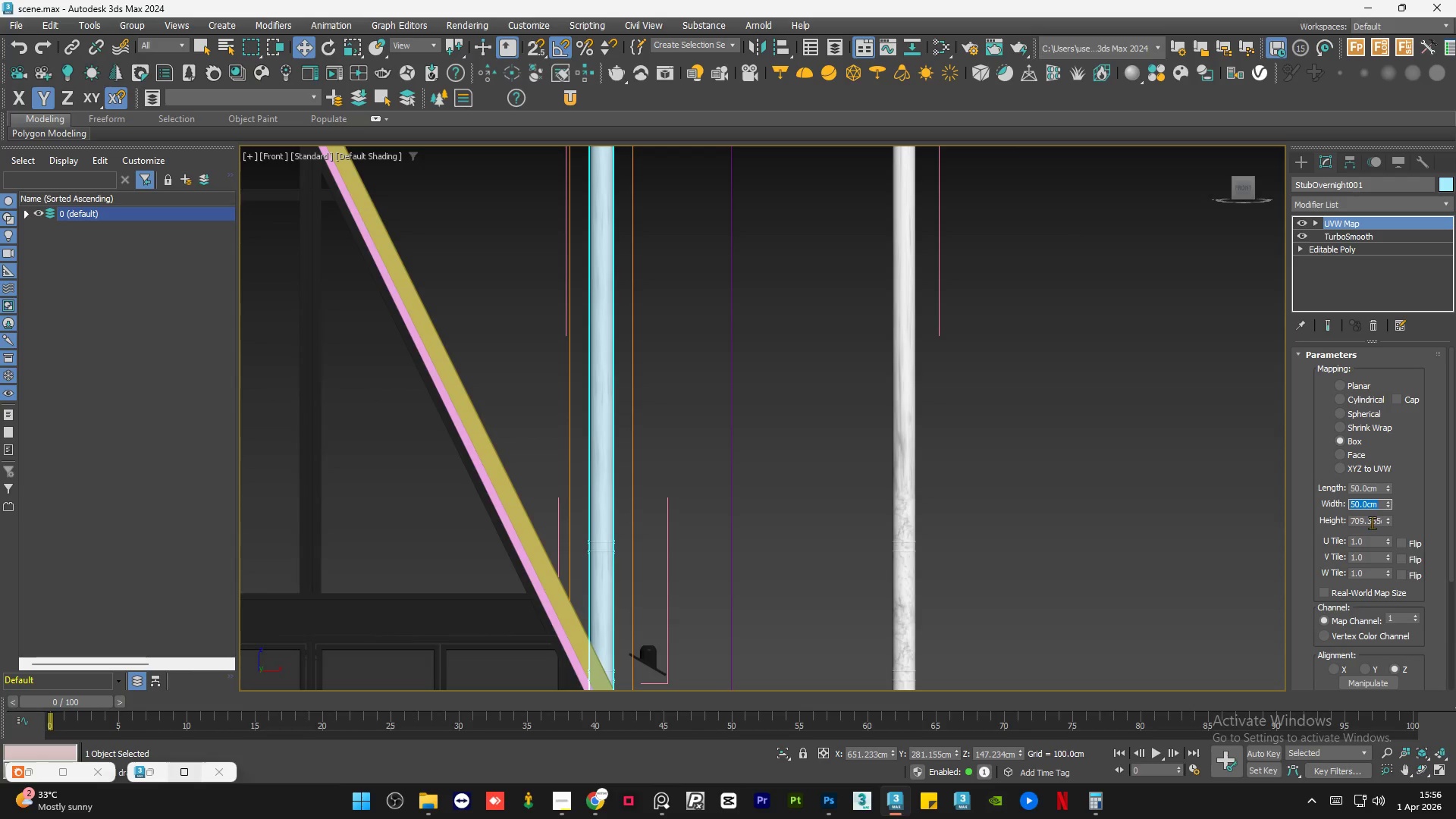 
double_click([1373, 522])
 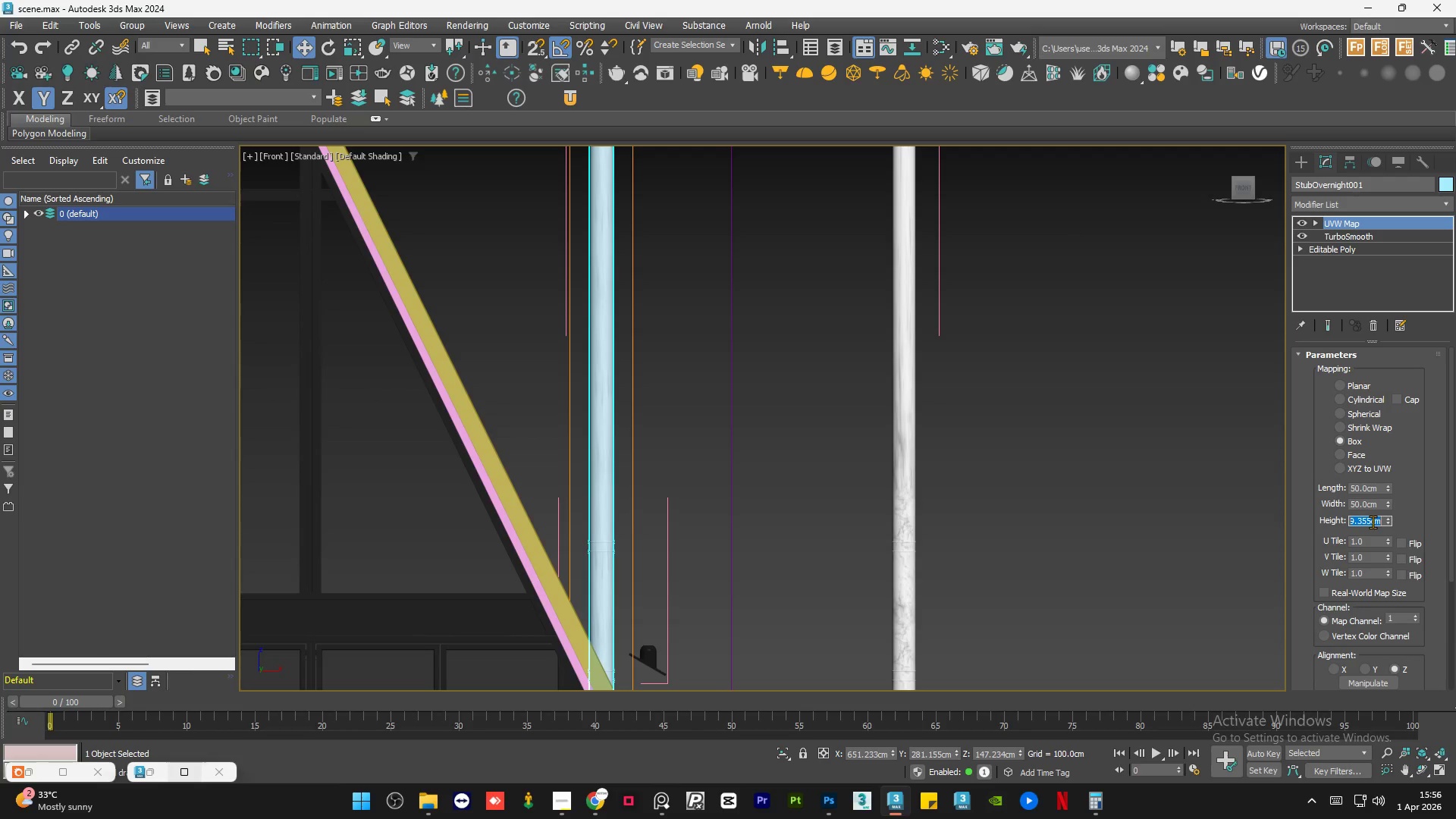 
key(Numpad5)
 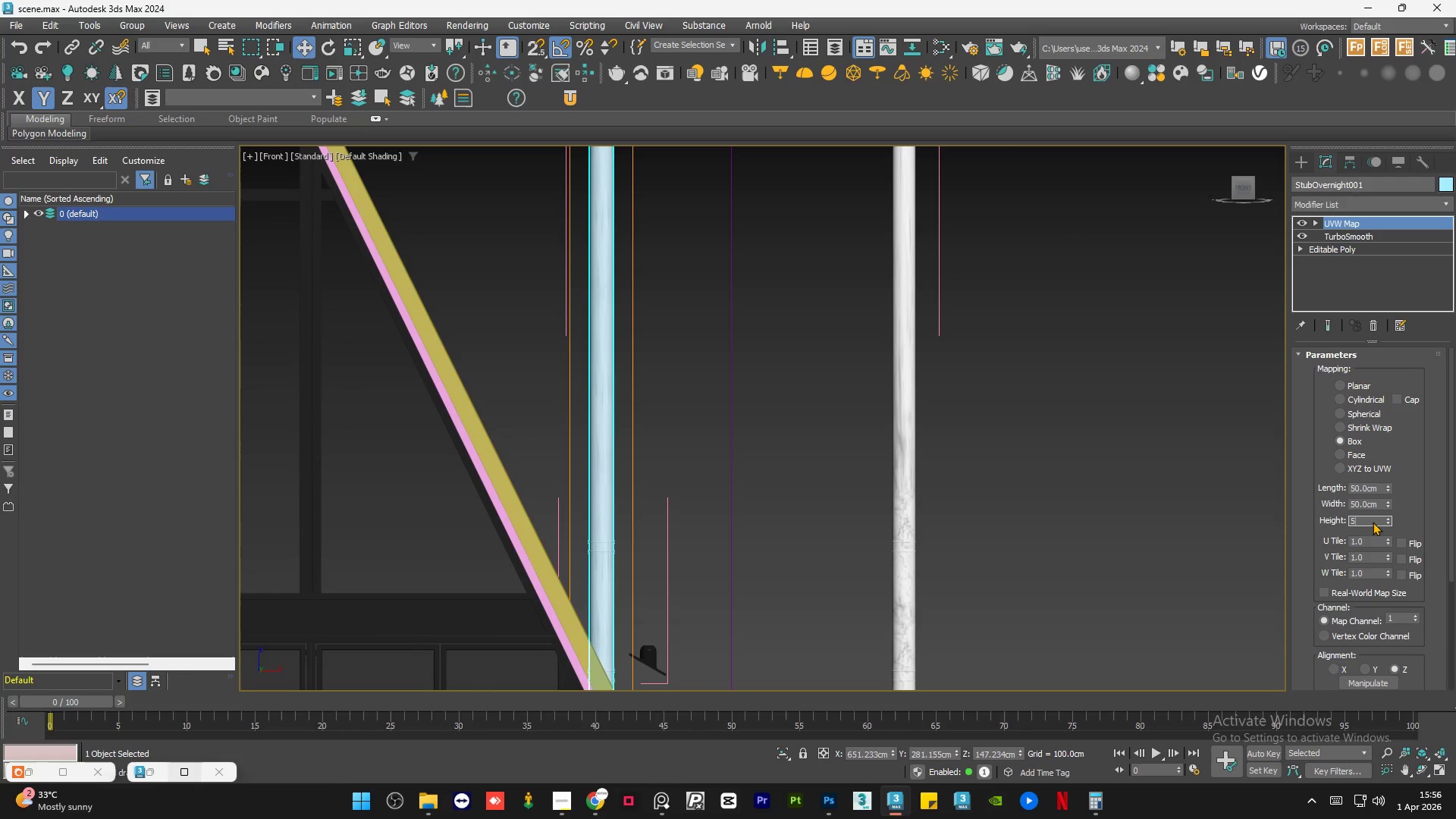 
key(Numpad0)
 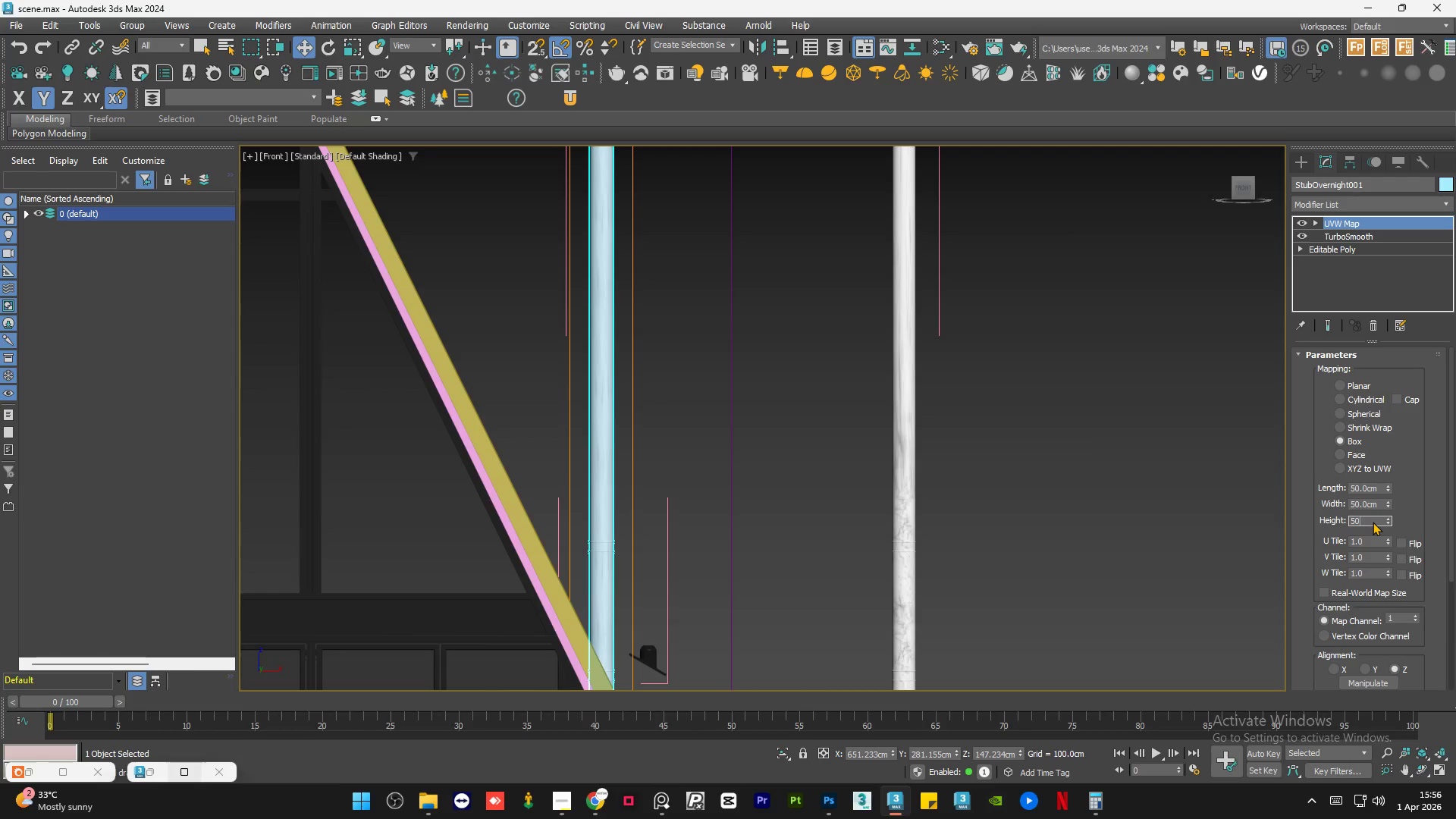 
key(NumpadEnter)
 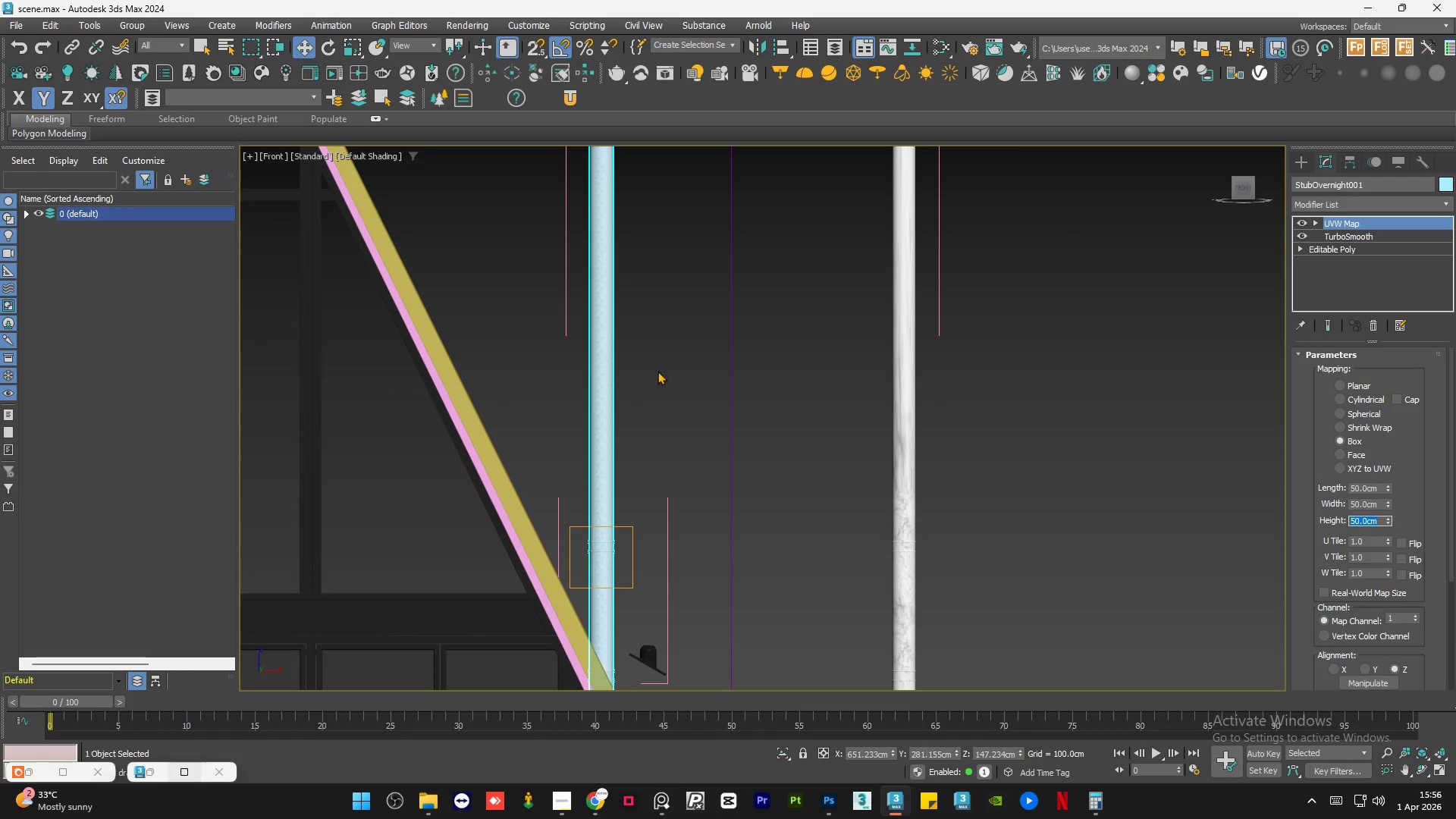 
scroll: coordinate [650, 421], scroll_direction: up, amount: 5.0
 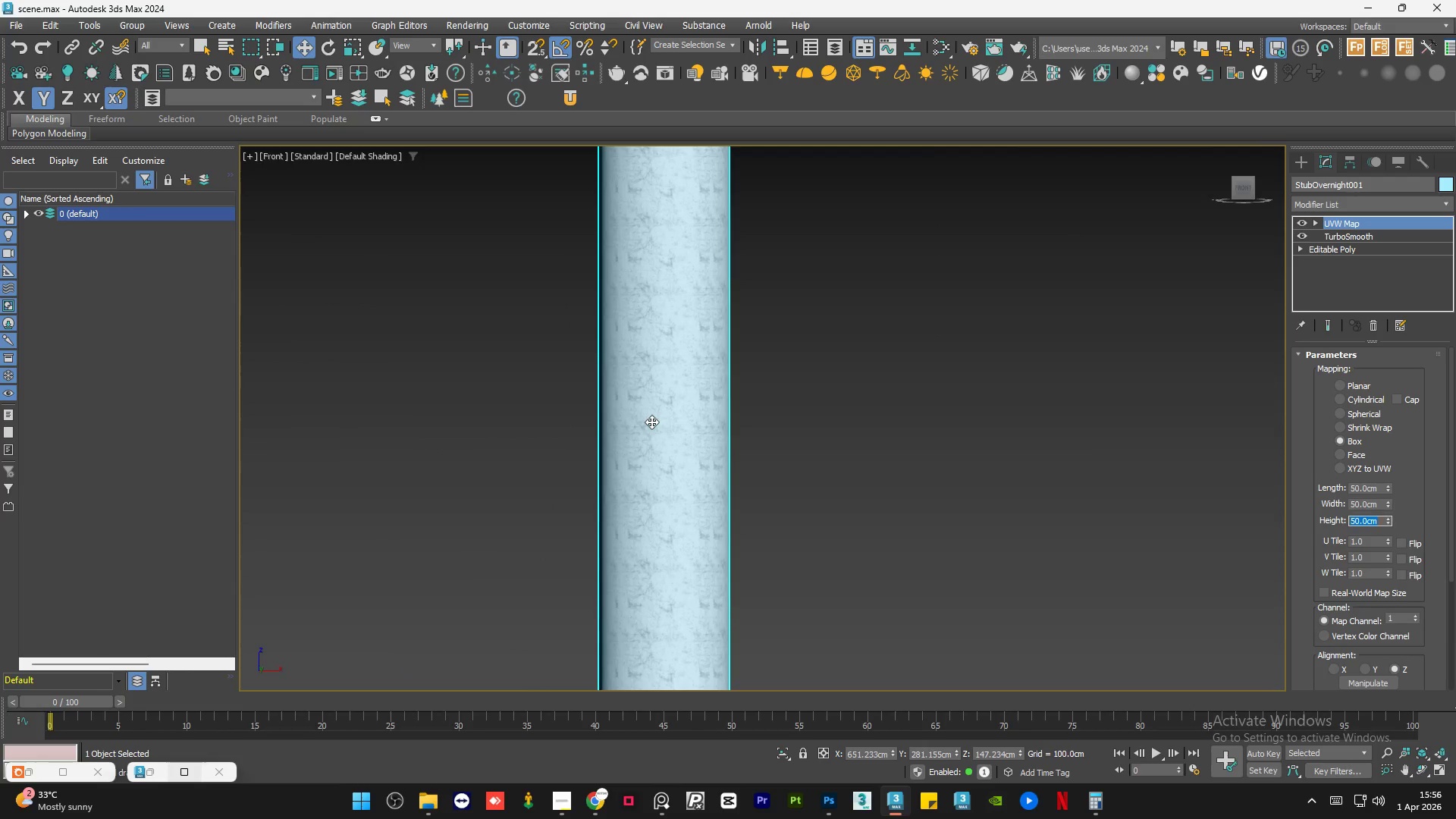 
scroll: coordinate [629, 418], scroll_direction: down, amount: 5.0
 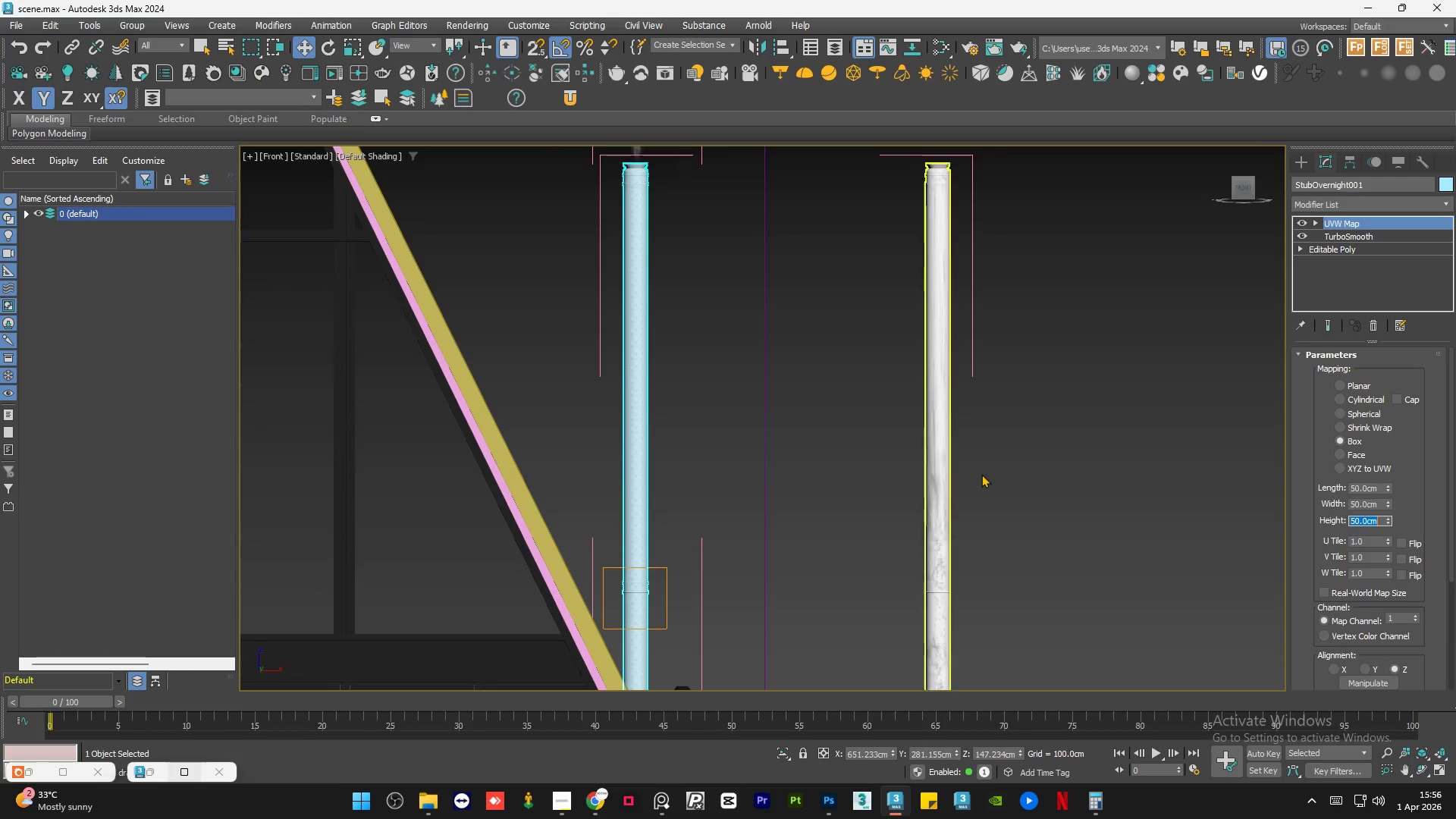 
scroll: coordinate [911, 334], scroll_direction: none, amount: 0.0
 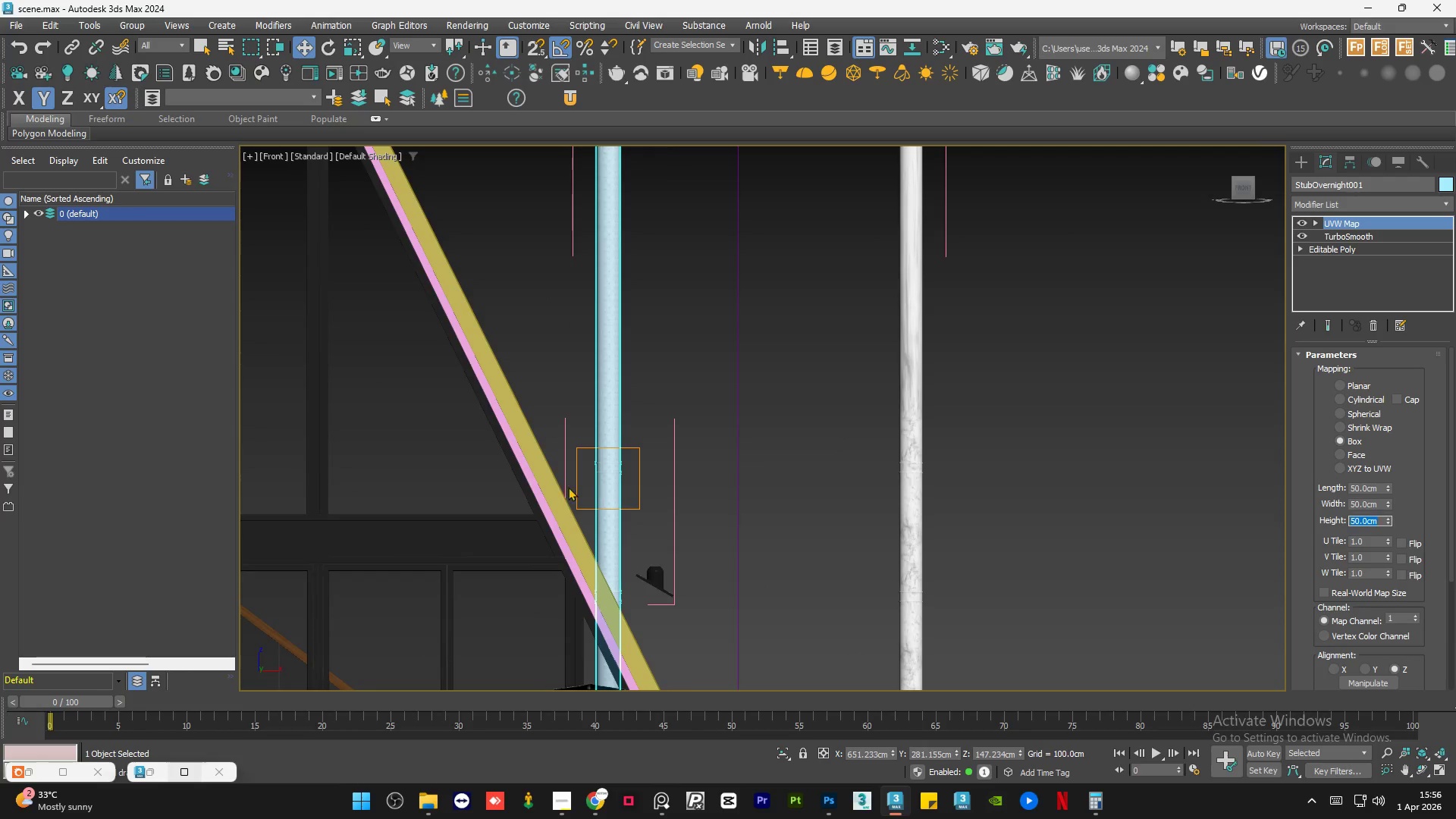 
scroll: coordinate [628, 406], scroll_direction: up, amount: 8.0
 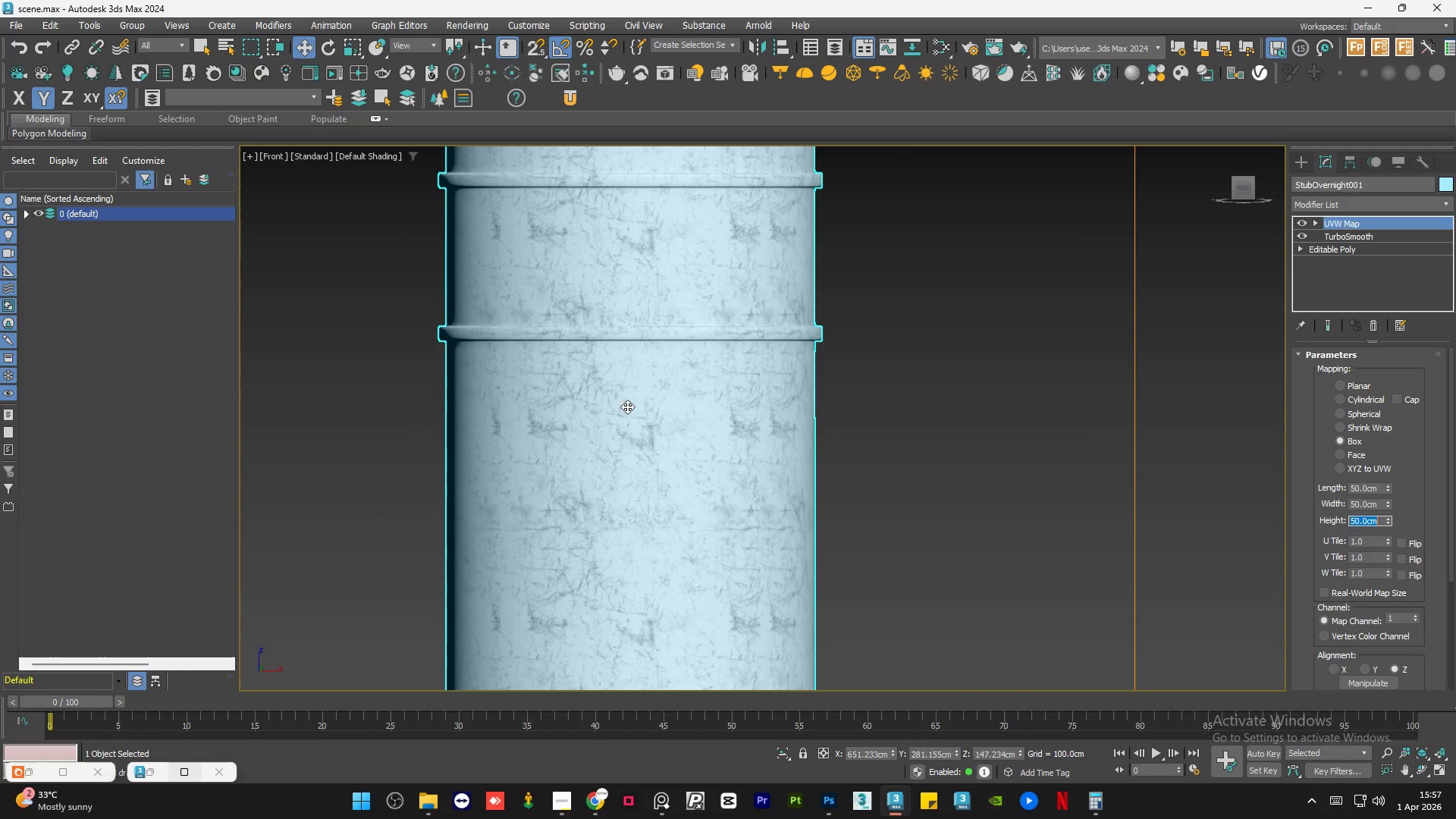 
scroll: coordinate [703, 544], scroll_direction: down, amount: 10.0
 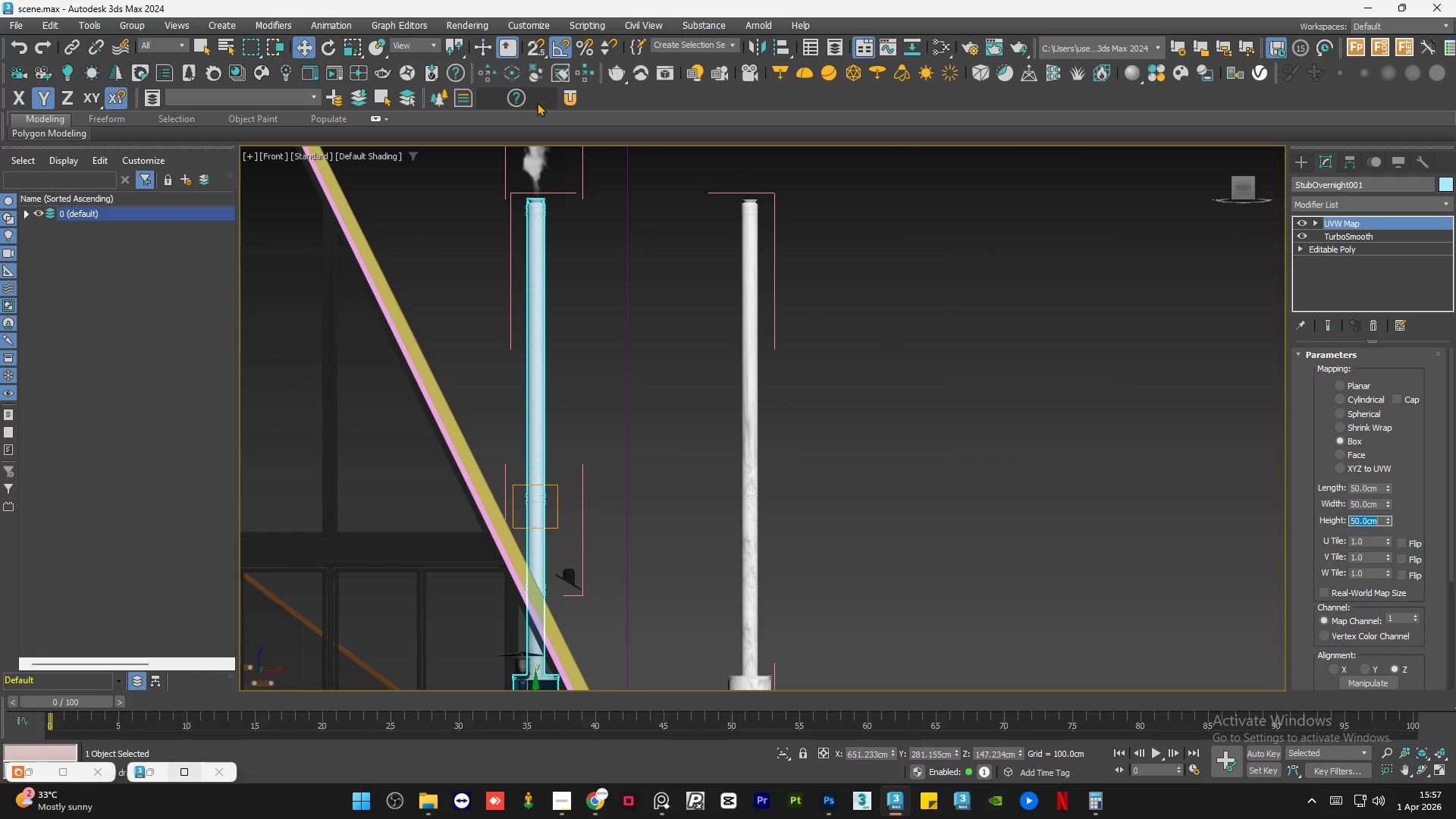 
left_click([570, 101])
 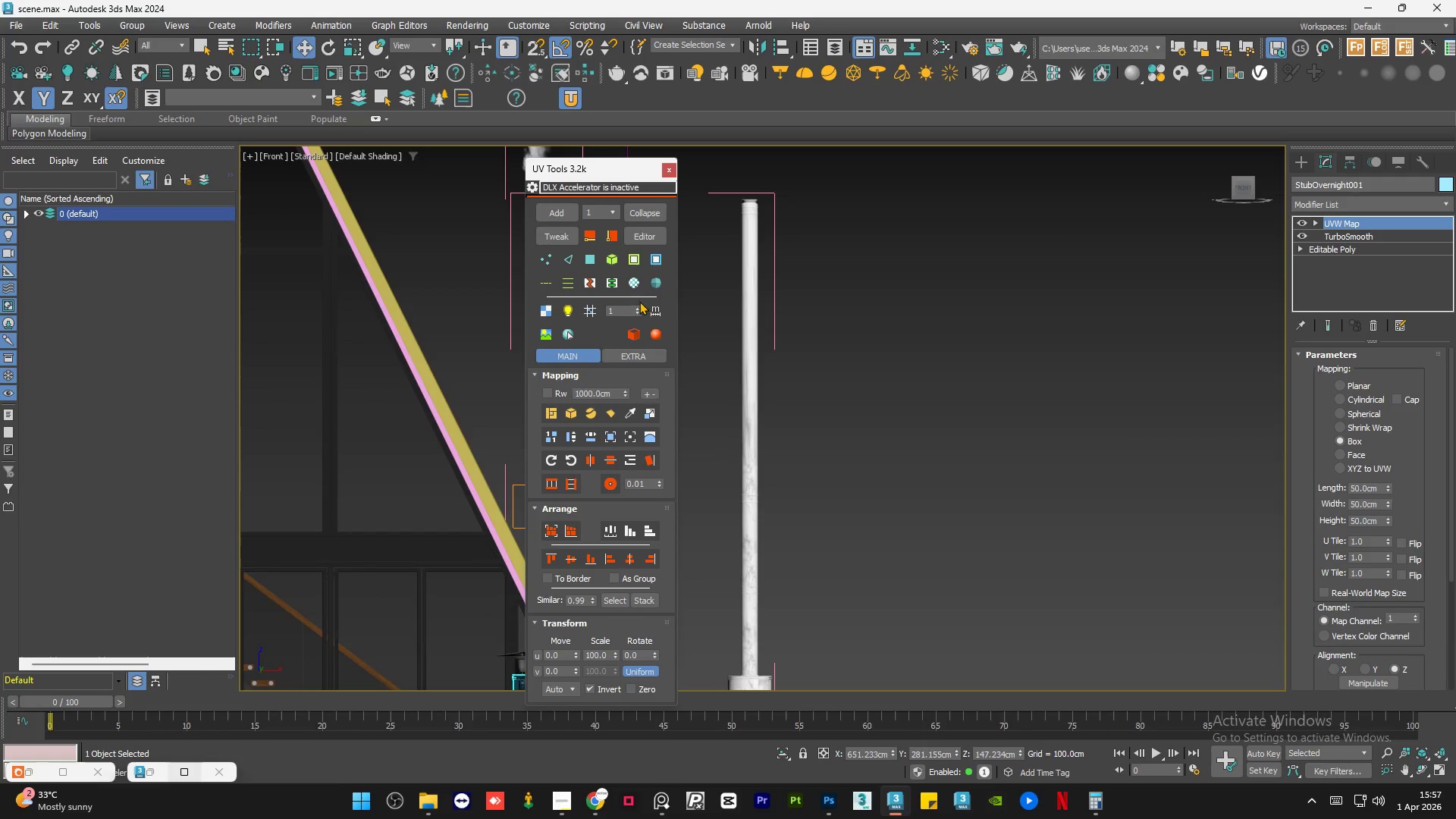 
left_click_drag(start_coordinate=[583, 173], to_coordinate=[868, 217])
 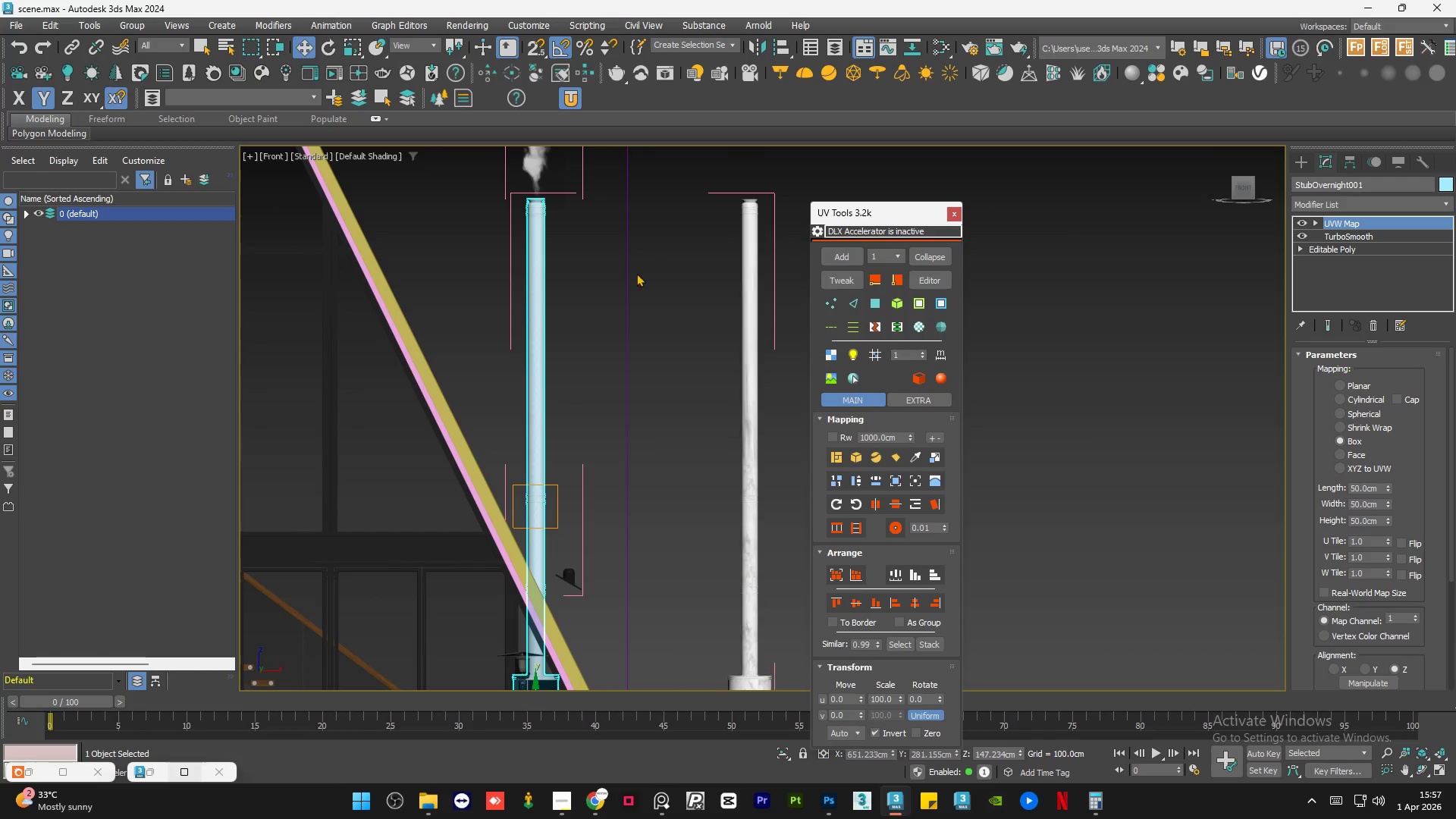 
scroll: coordinate [674, 297], scroll_direction: up, amount: 2.0
 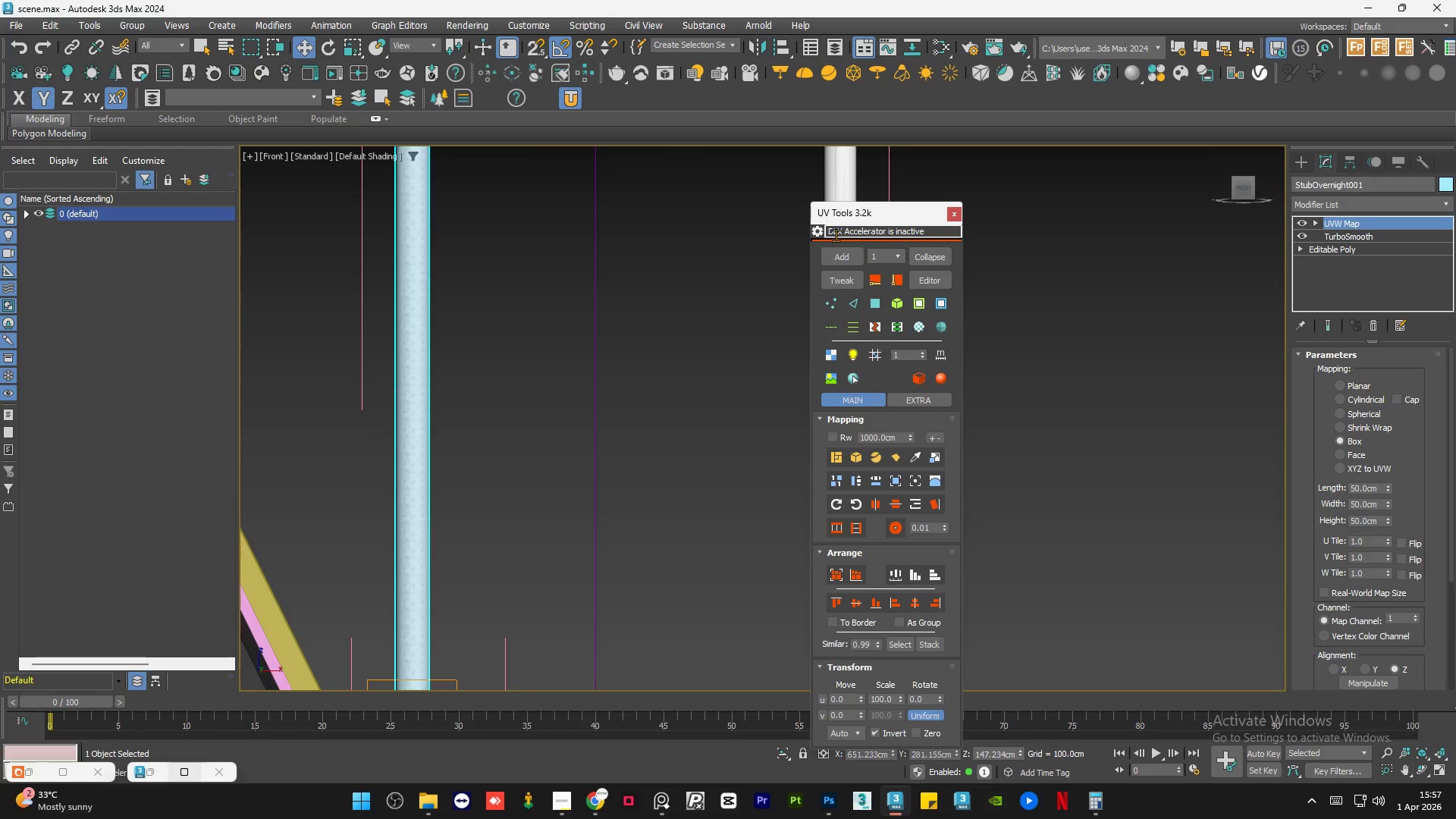 
left_click_drag(start_coordinate=[846, 215], to_coordinate=[618, 221])
 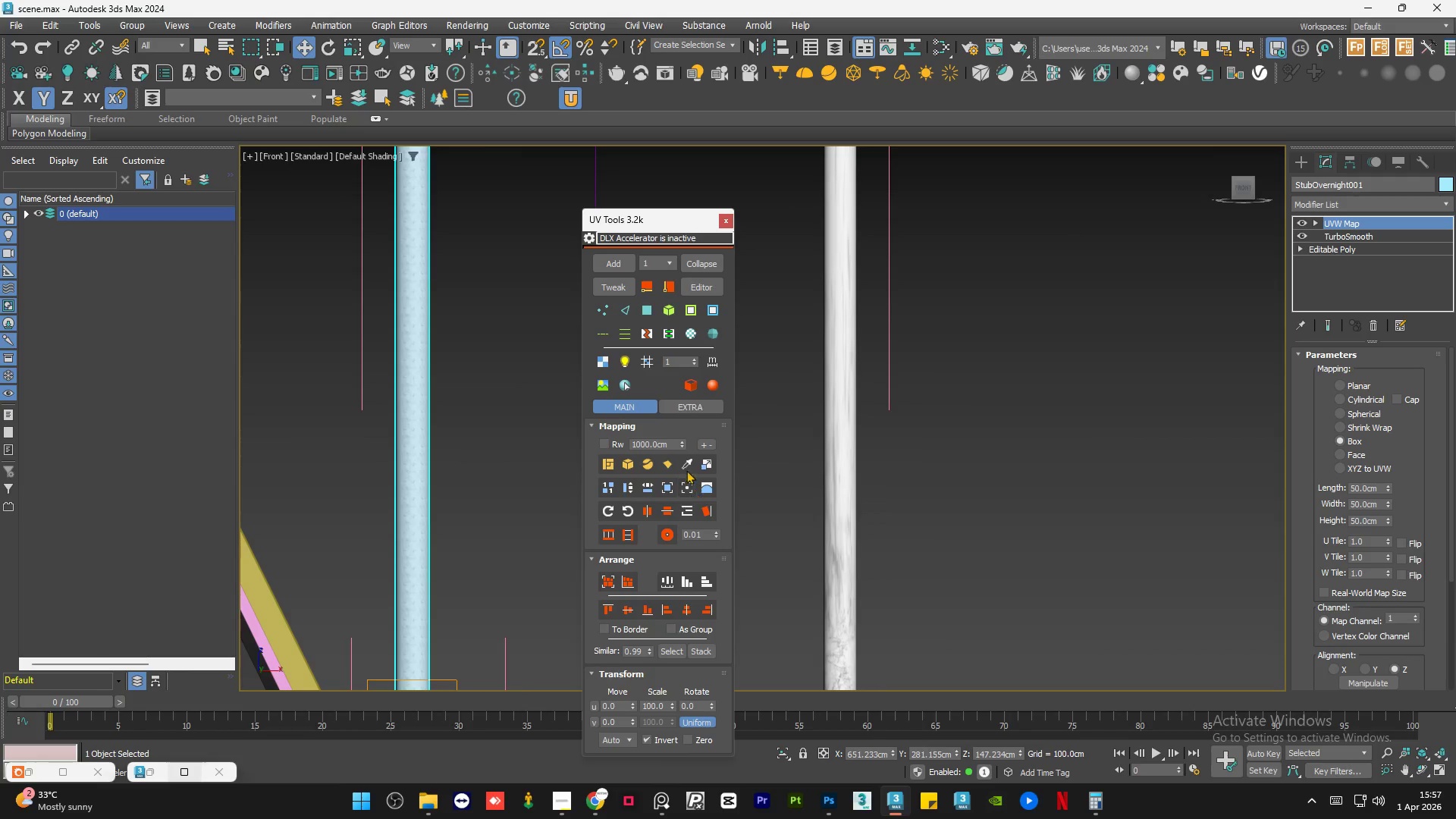 
left_click([681, 462])
 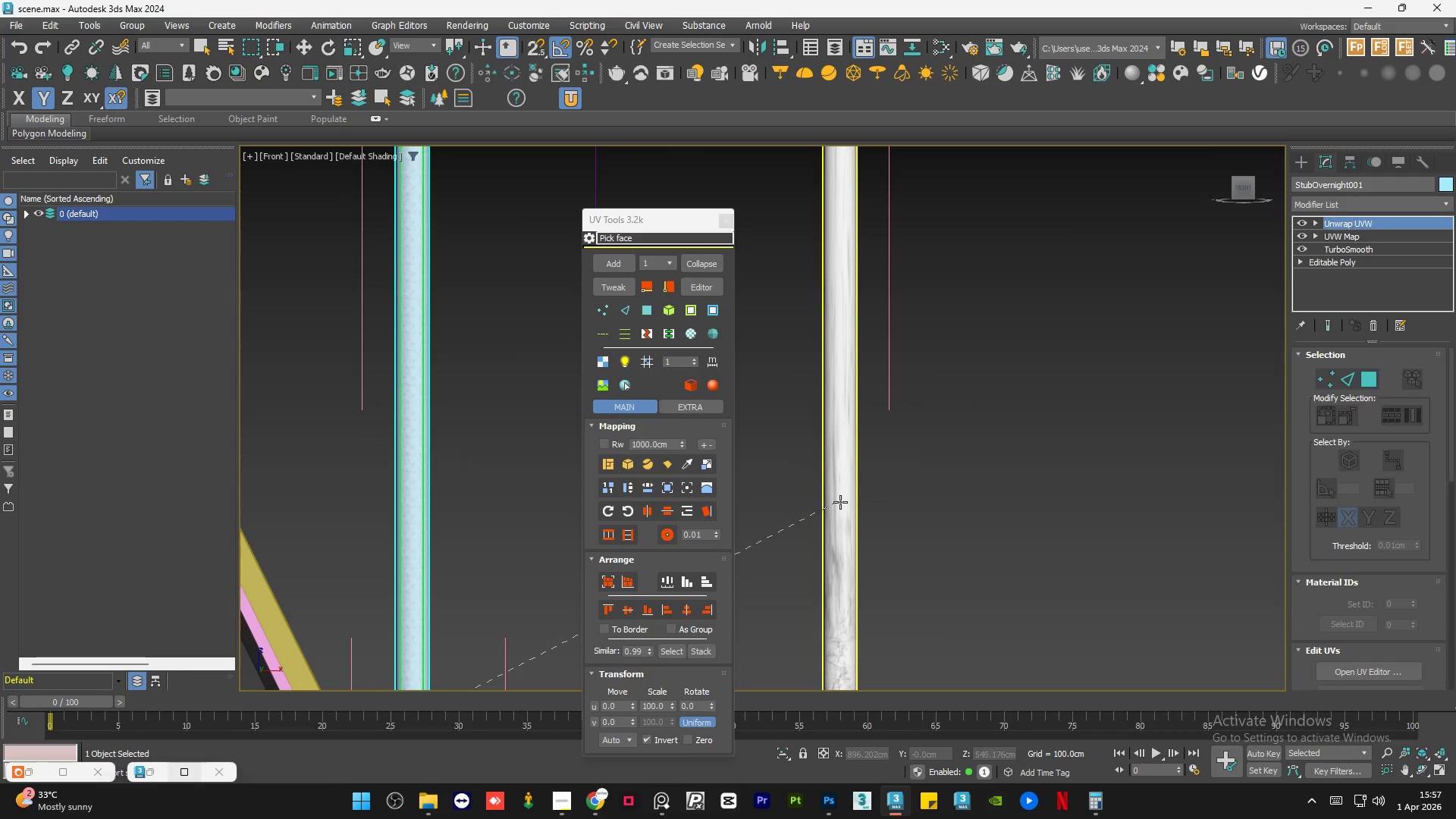 
left_click([840, 503])
 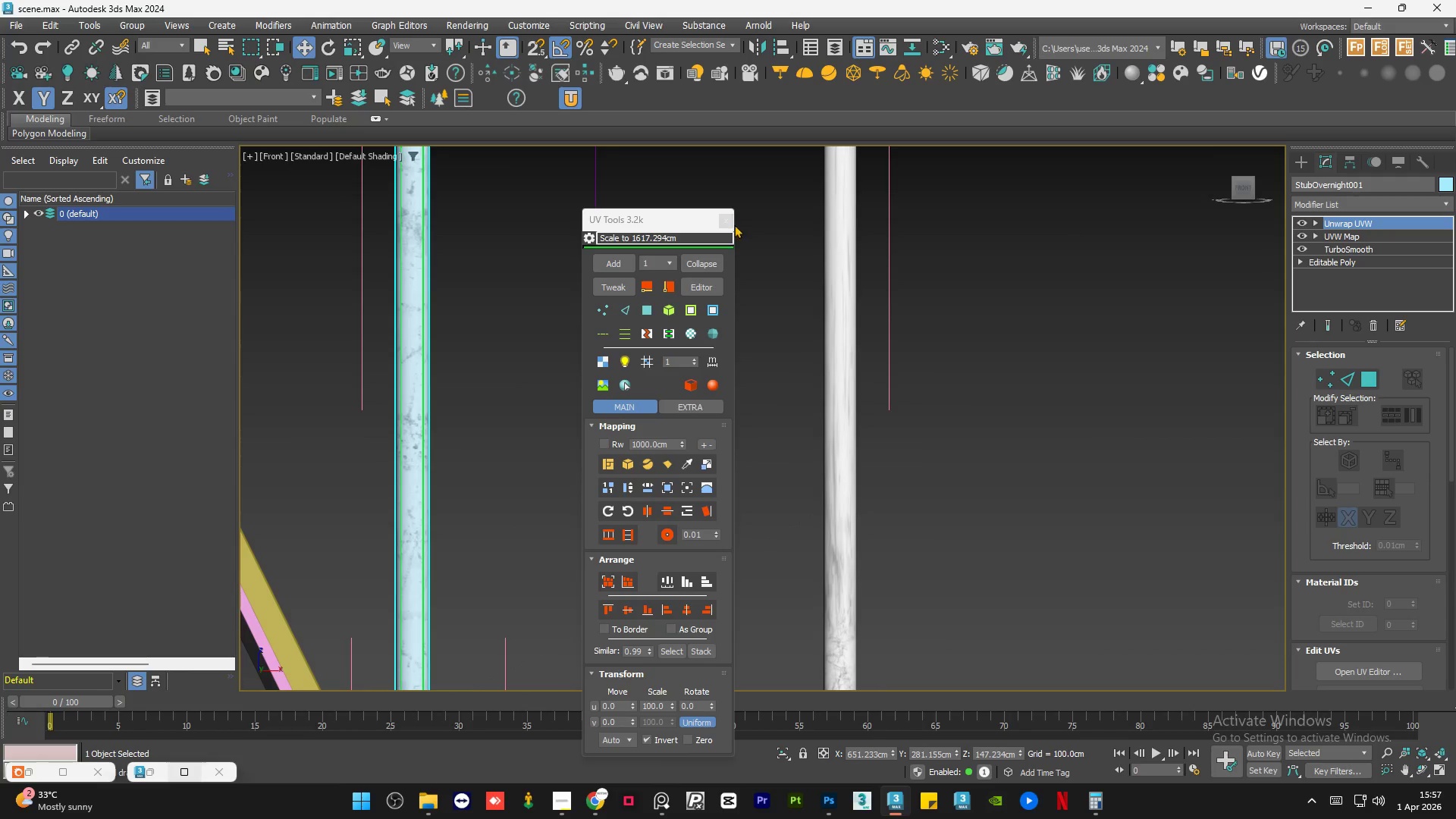 
left_click([727, 221])
 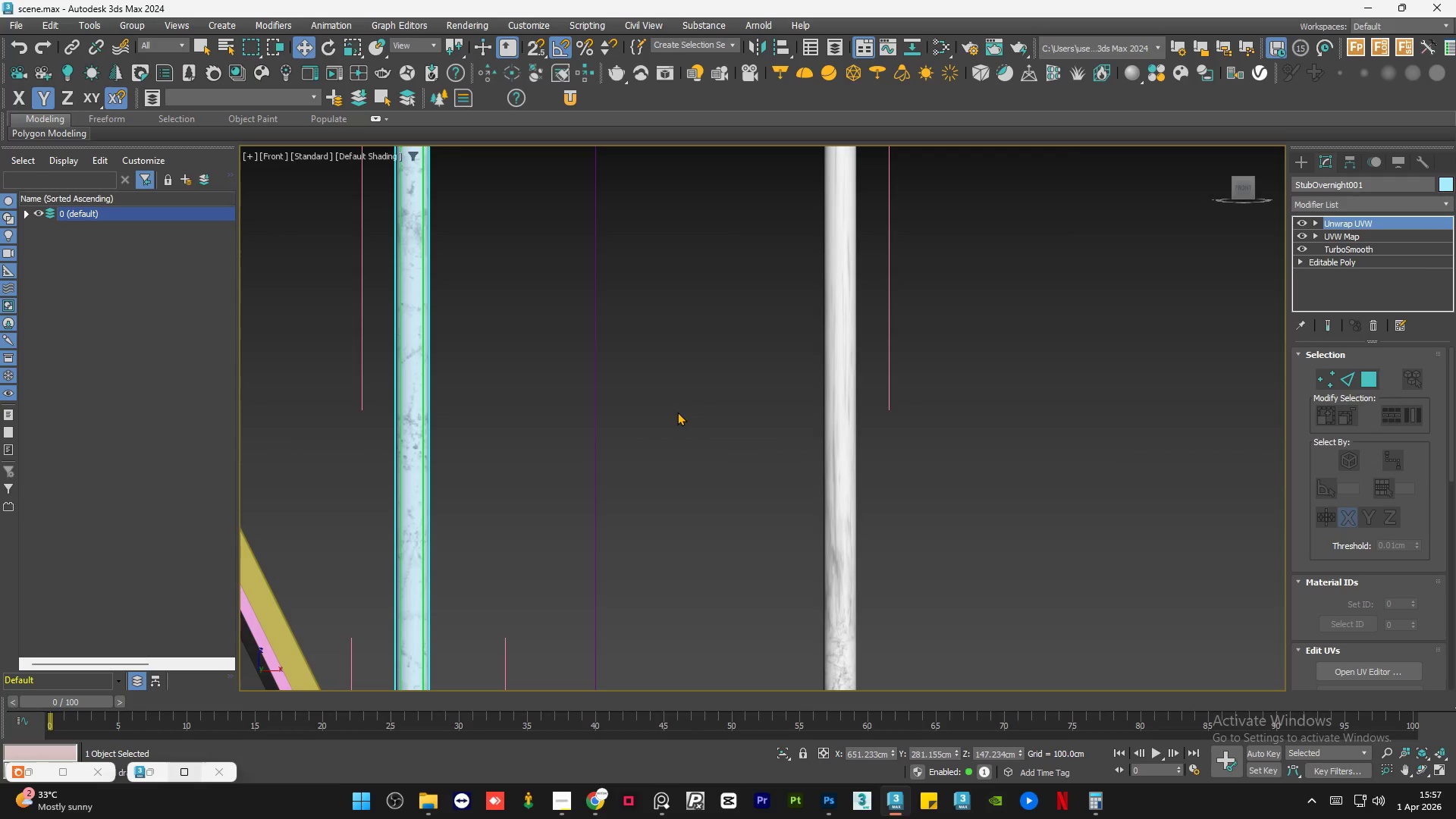 
wait(8.06)
 